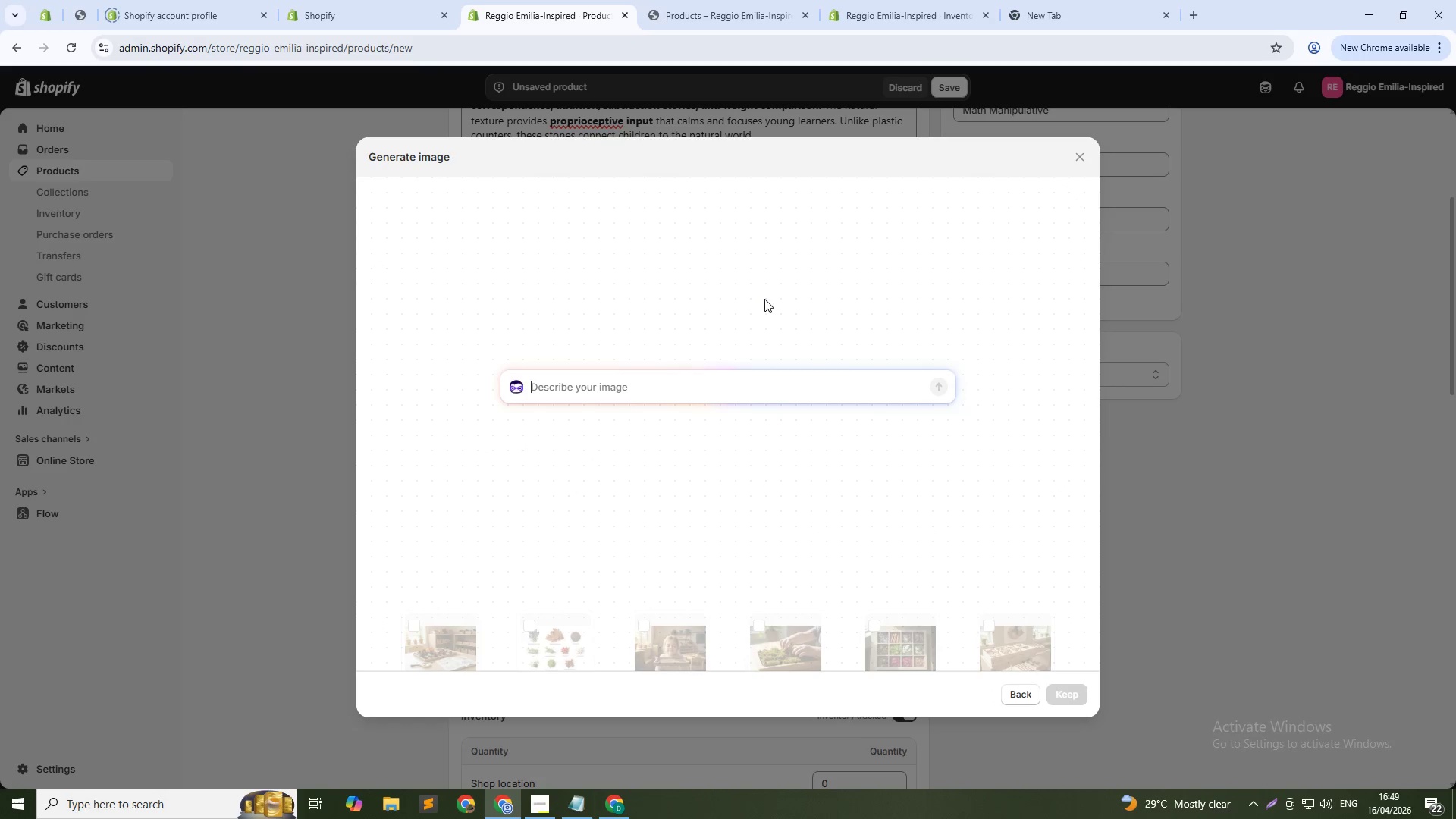 
type(Sixty polished river stones in three sizes and five earth toe)
key(Backspace)
type(nes arranged in a grif)
key(Backspace)
type(d on white surfave)
key(Backspace)
key(Backspace)
type(ce )
key(Backspace)
type(, natural light )
key(Backspace)
type(, top-down view)
 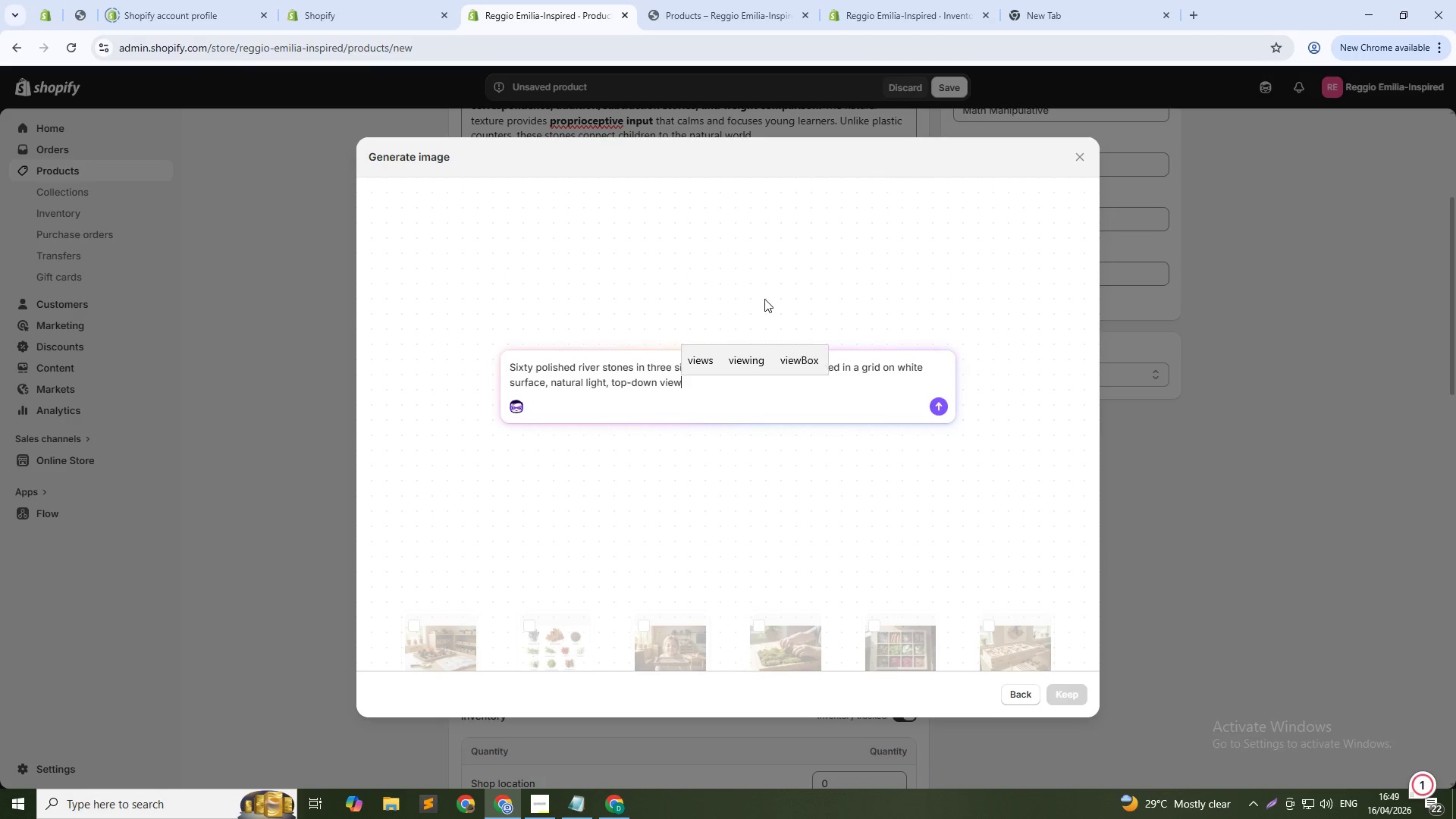 
key(Enter)
 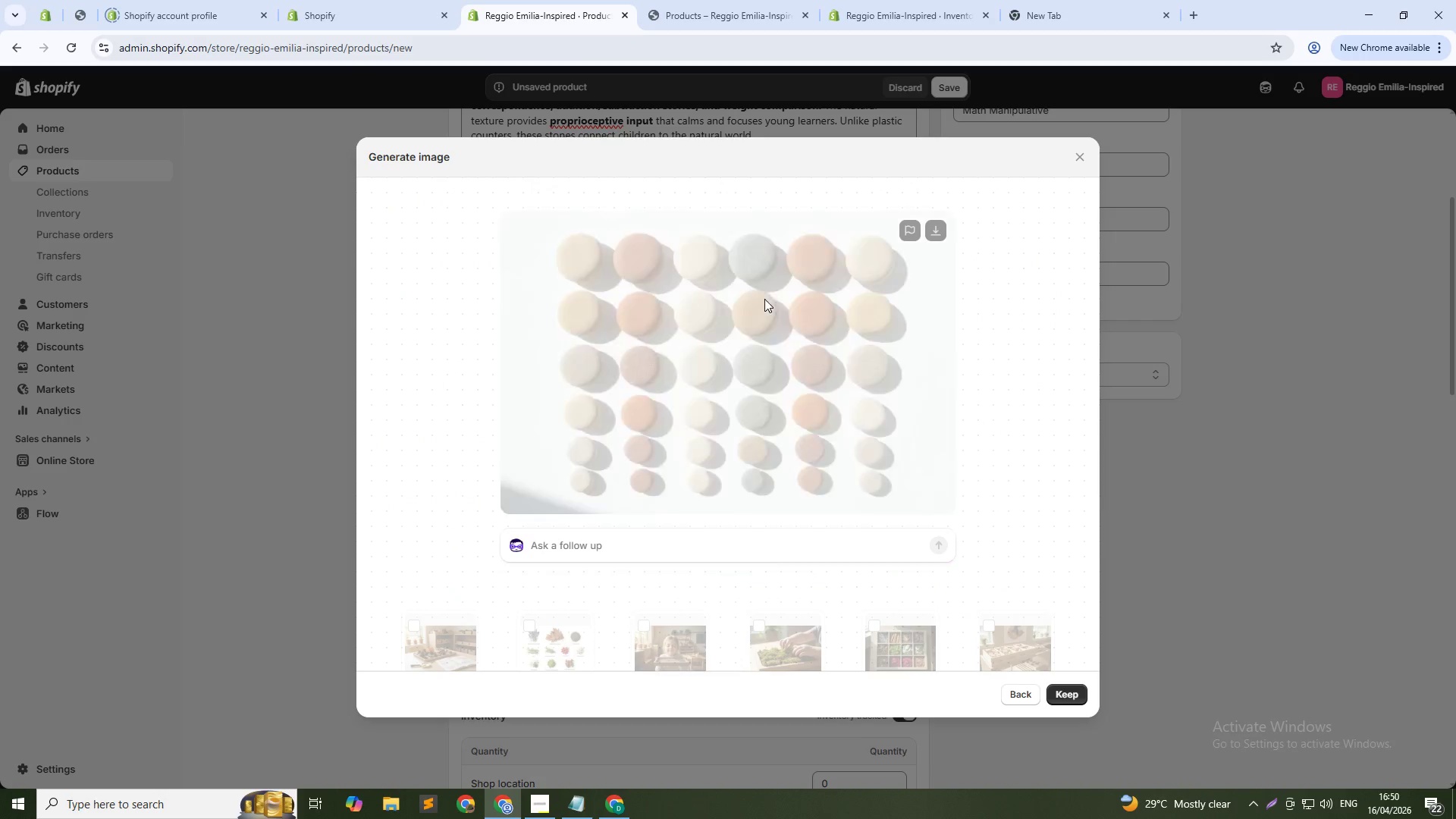 
wait(30.64)
 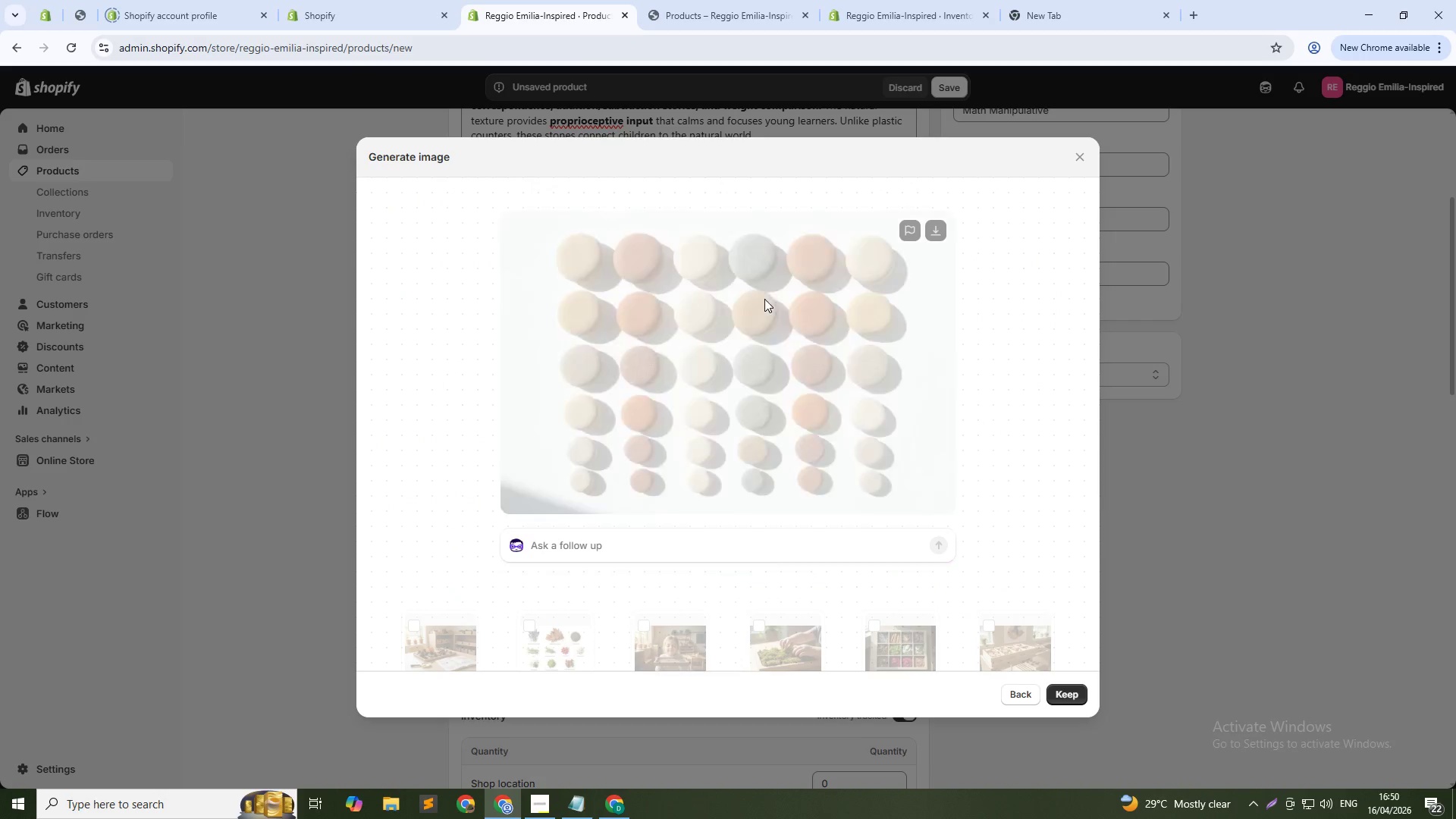 
left_click([1056, 693])
 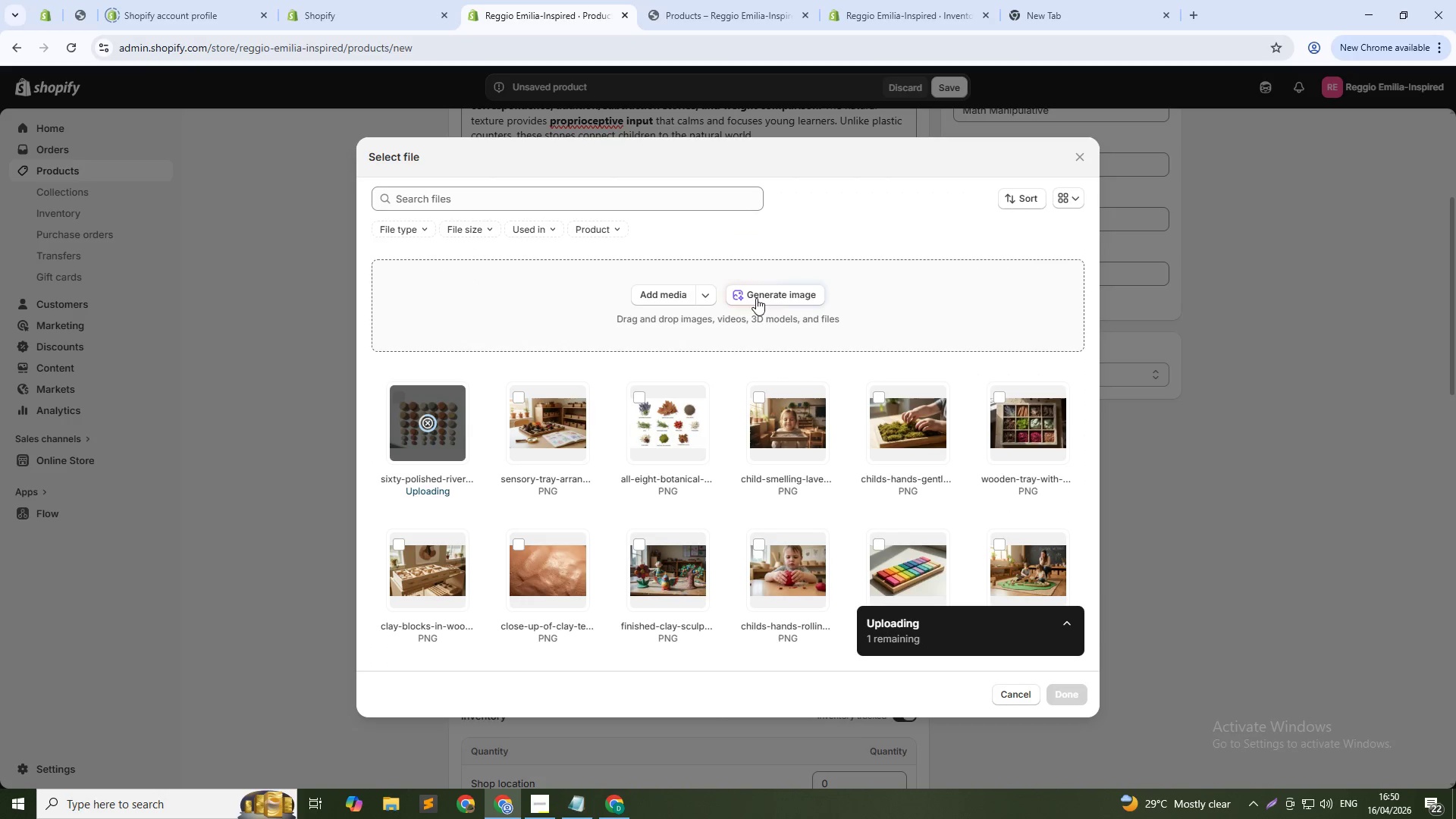 
left_click([777, 294])
 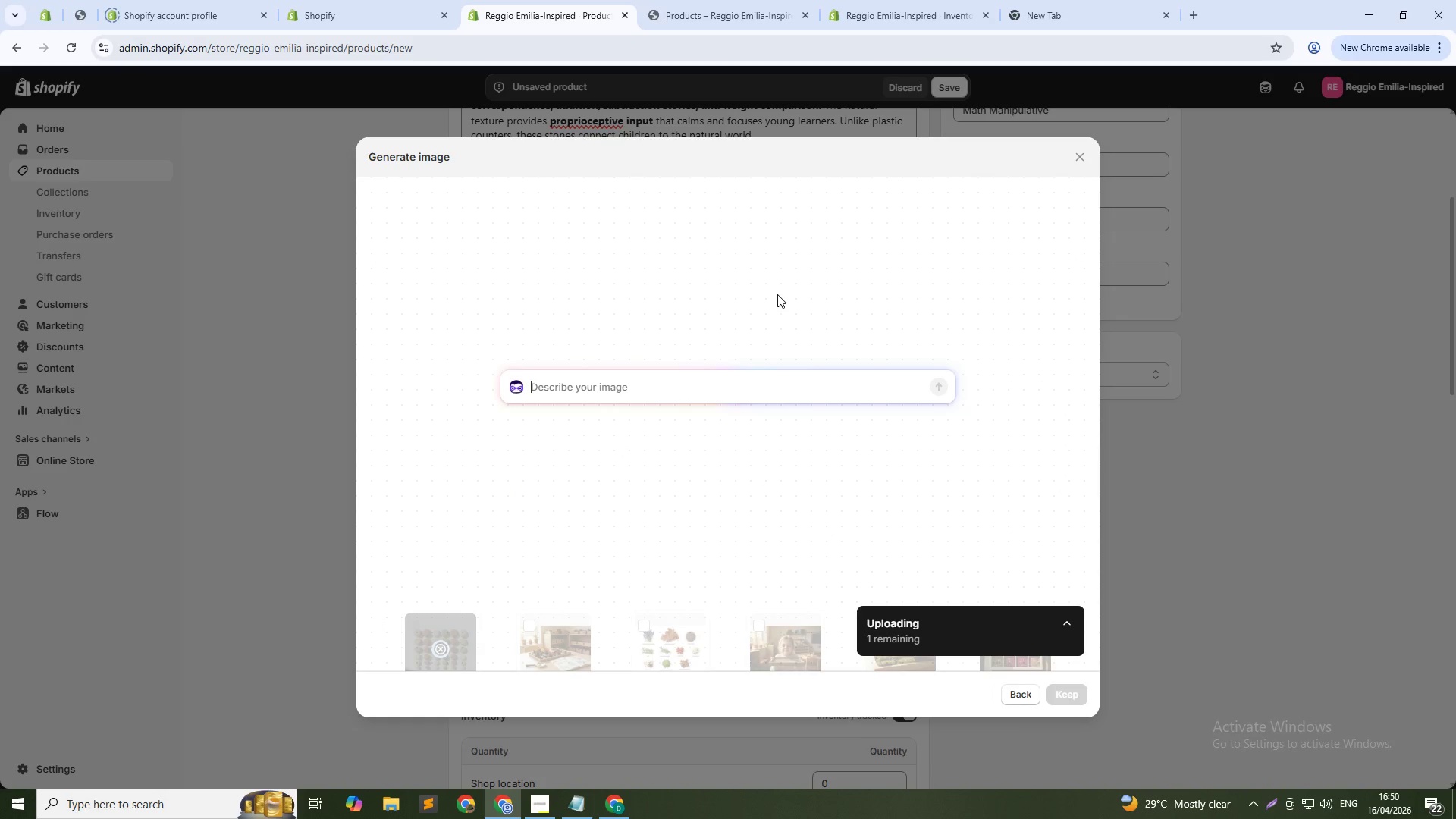 
type(Child;s)
key(Backspace)
key(Backspace)
type('s hard sorting stones by i)
key(Backspace)
type(size ())
 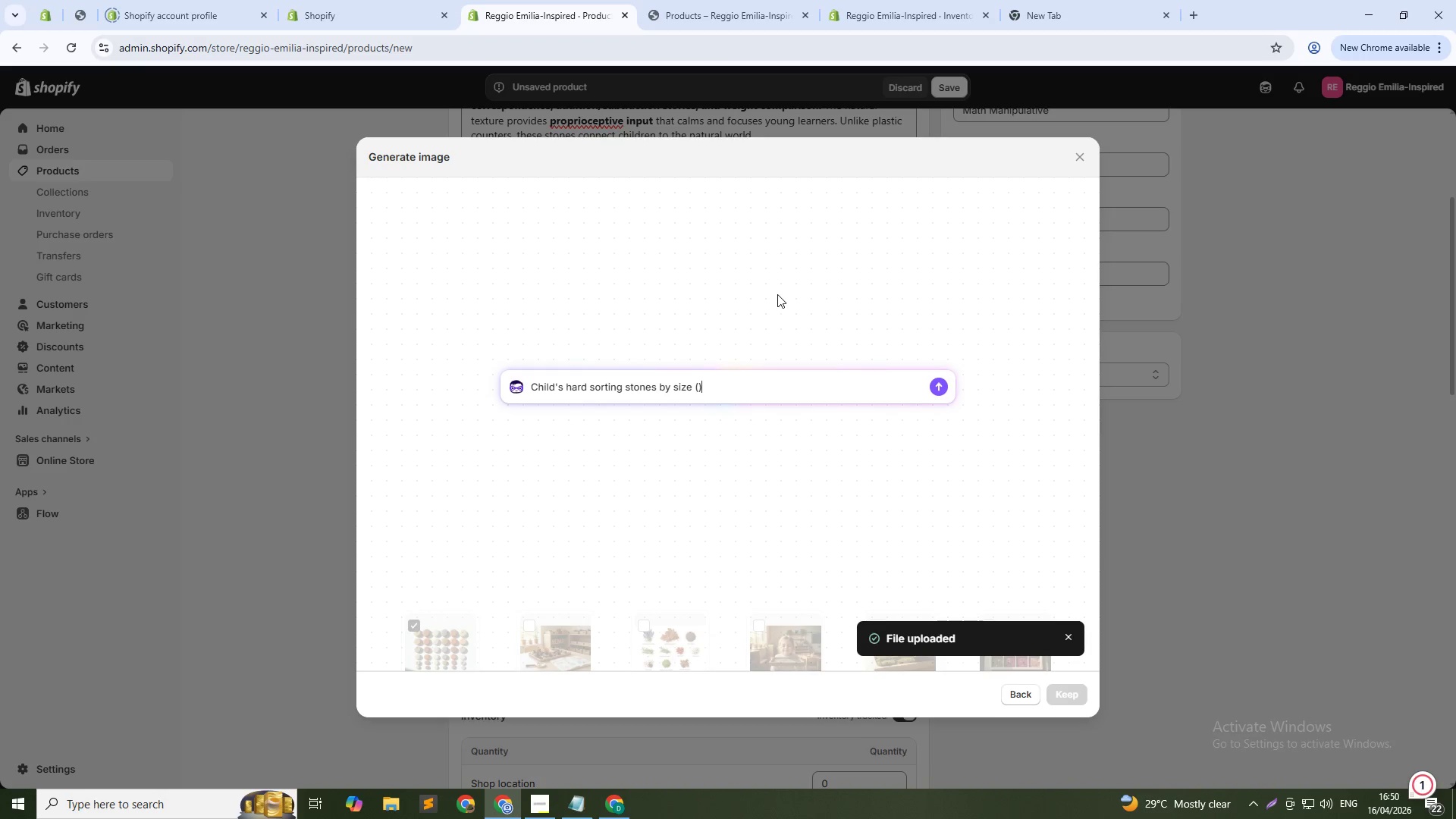 
key(ArrowLeft)
 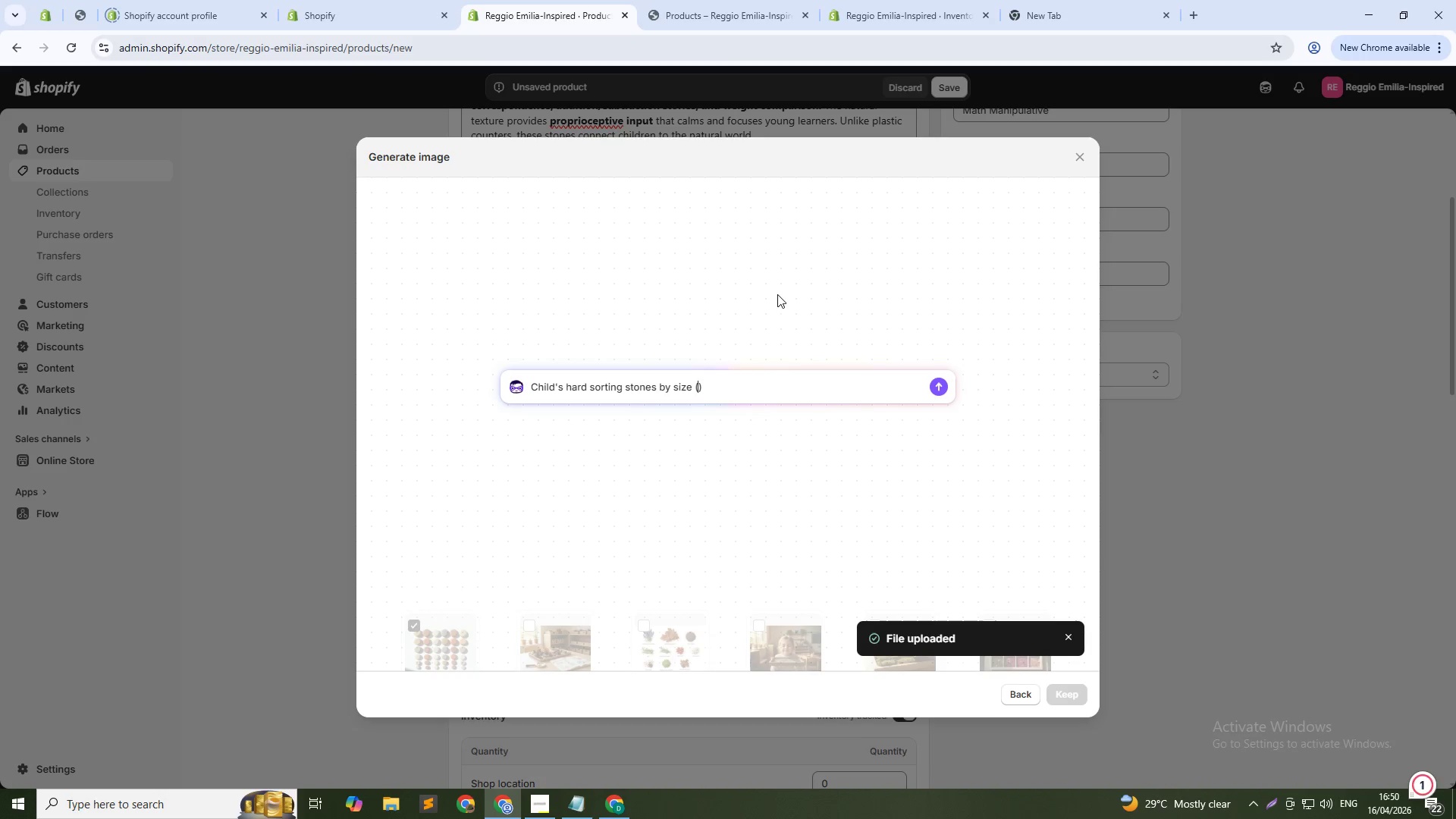 
type(small, medium )
key(Backspace)
type(, large )
 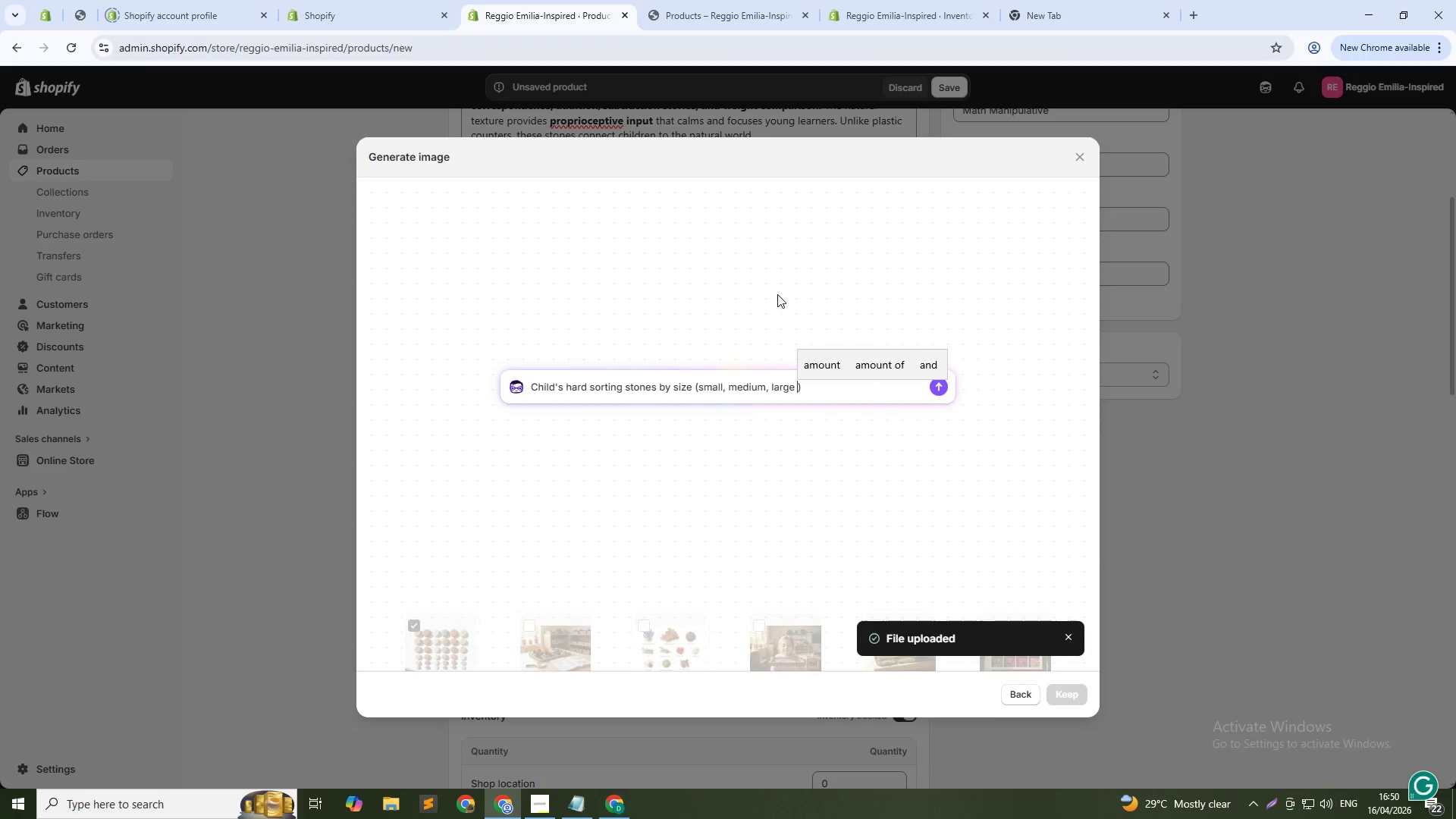 
wait(5.91)
 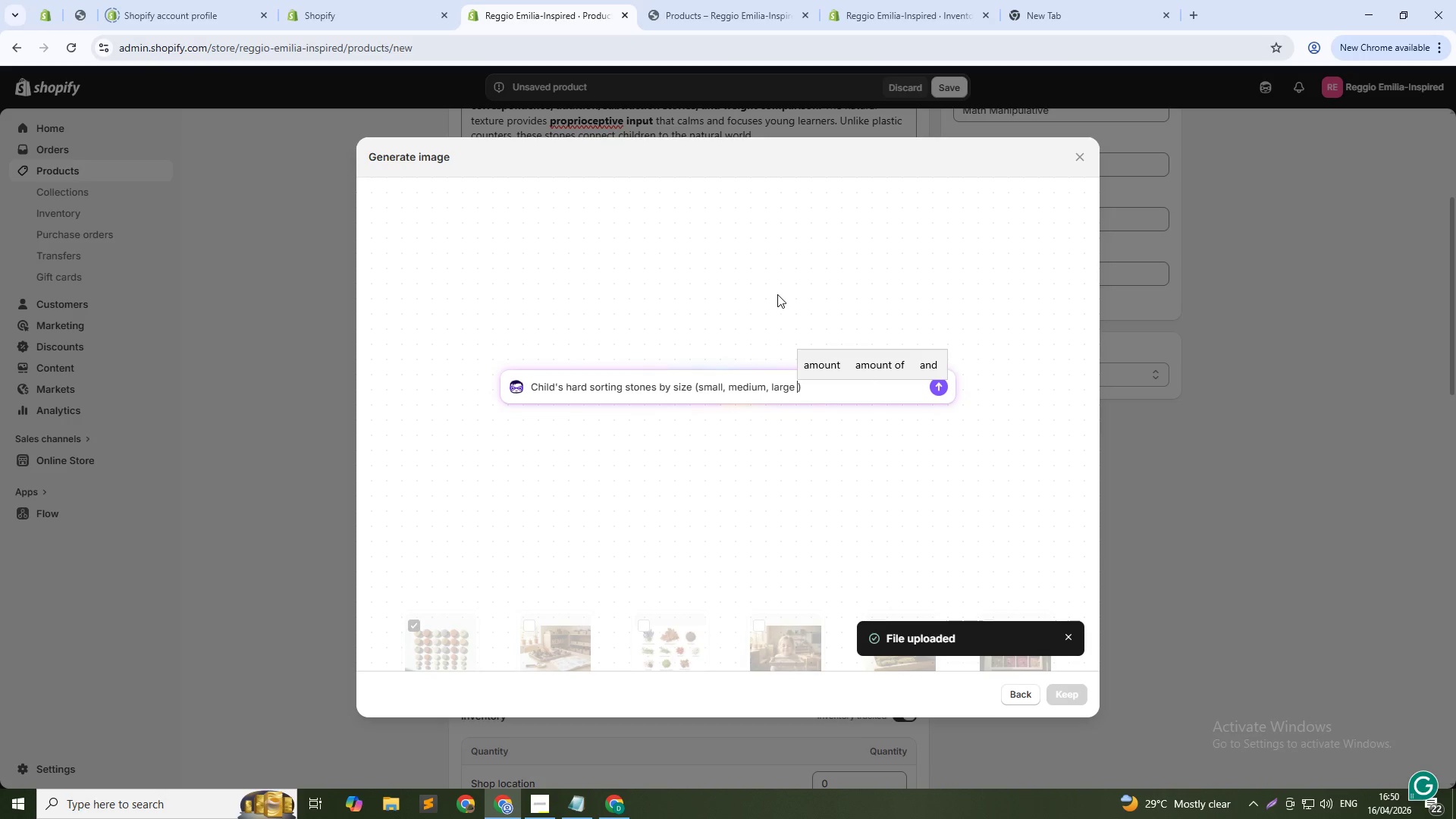 
key(Backspace)
 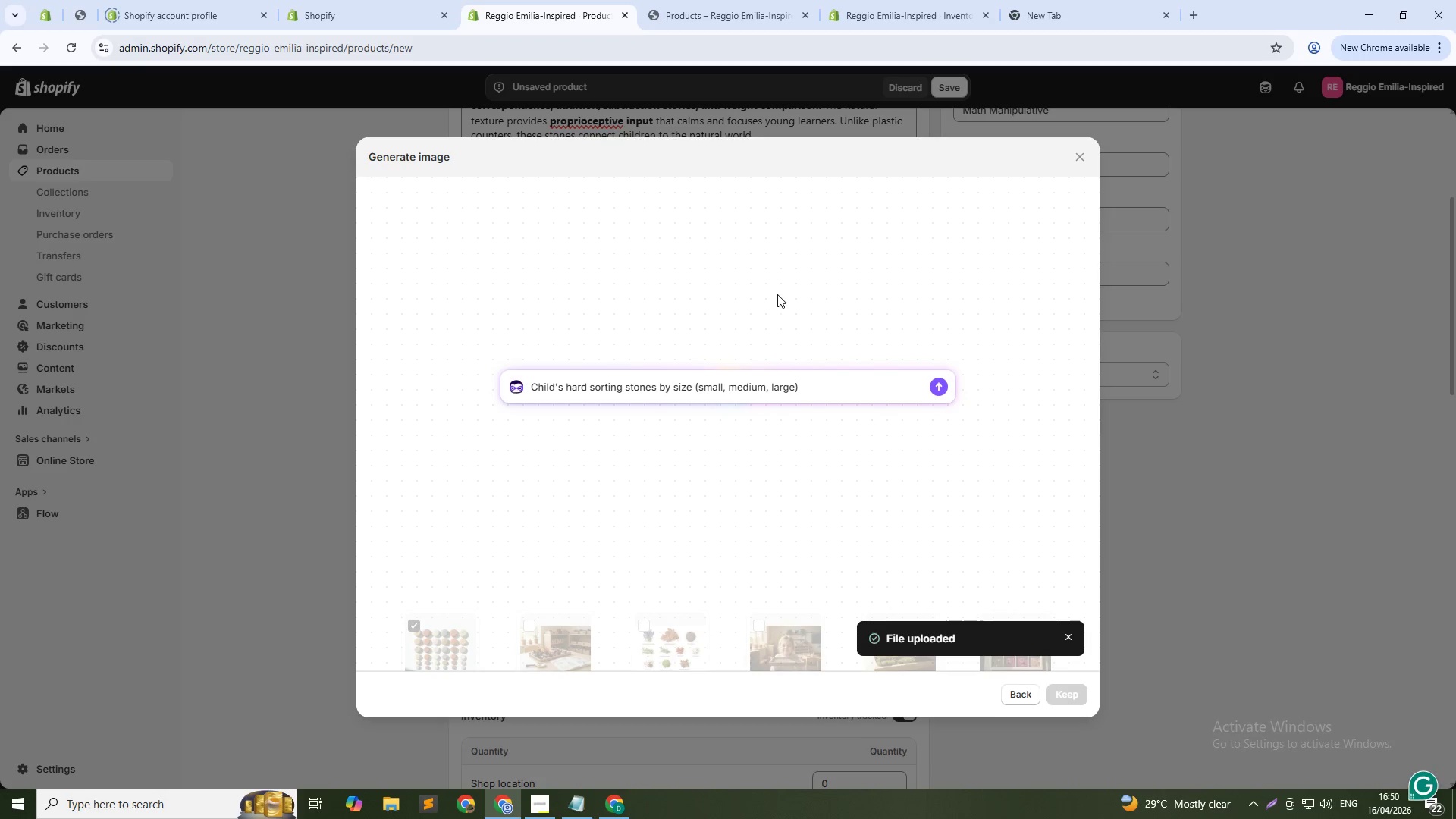 
key(ArrowDown)
 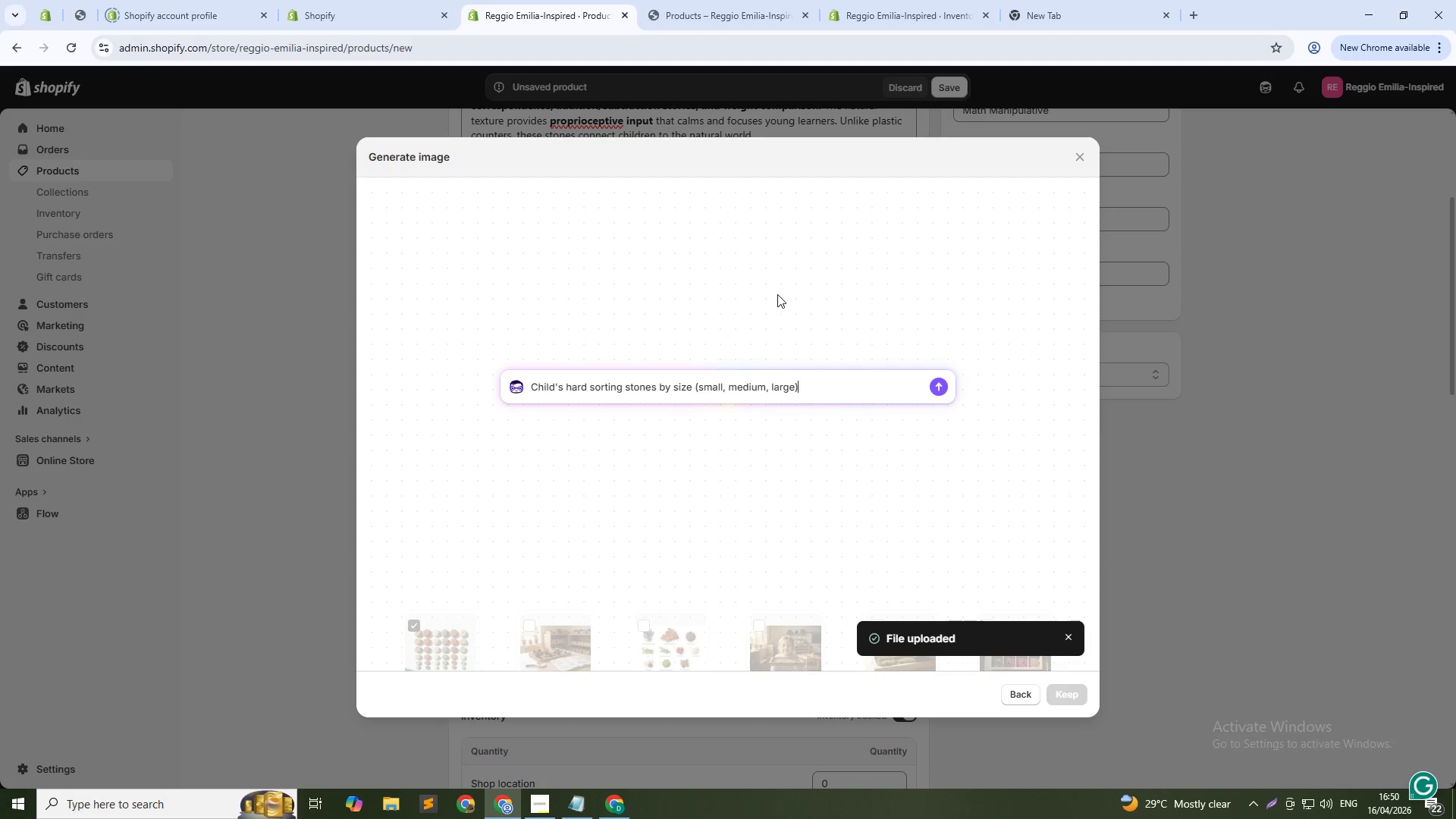 
type( into three piles )
key(Backspace)
type(, focused expresi)
key(Backspace)
type(sion, warm classroom lighting)
 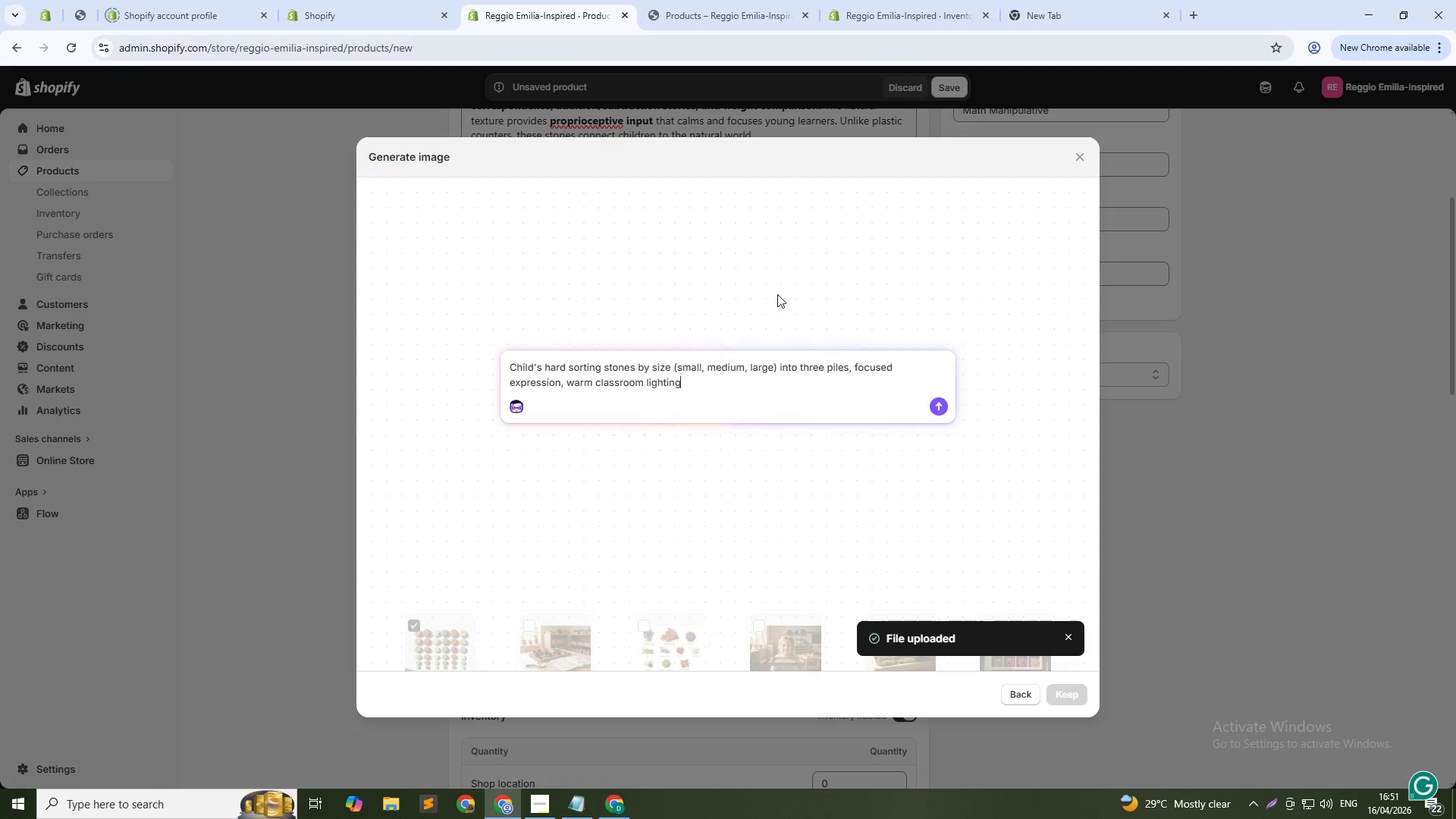 
key(Enter)
 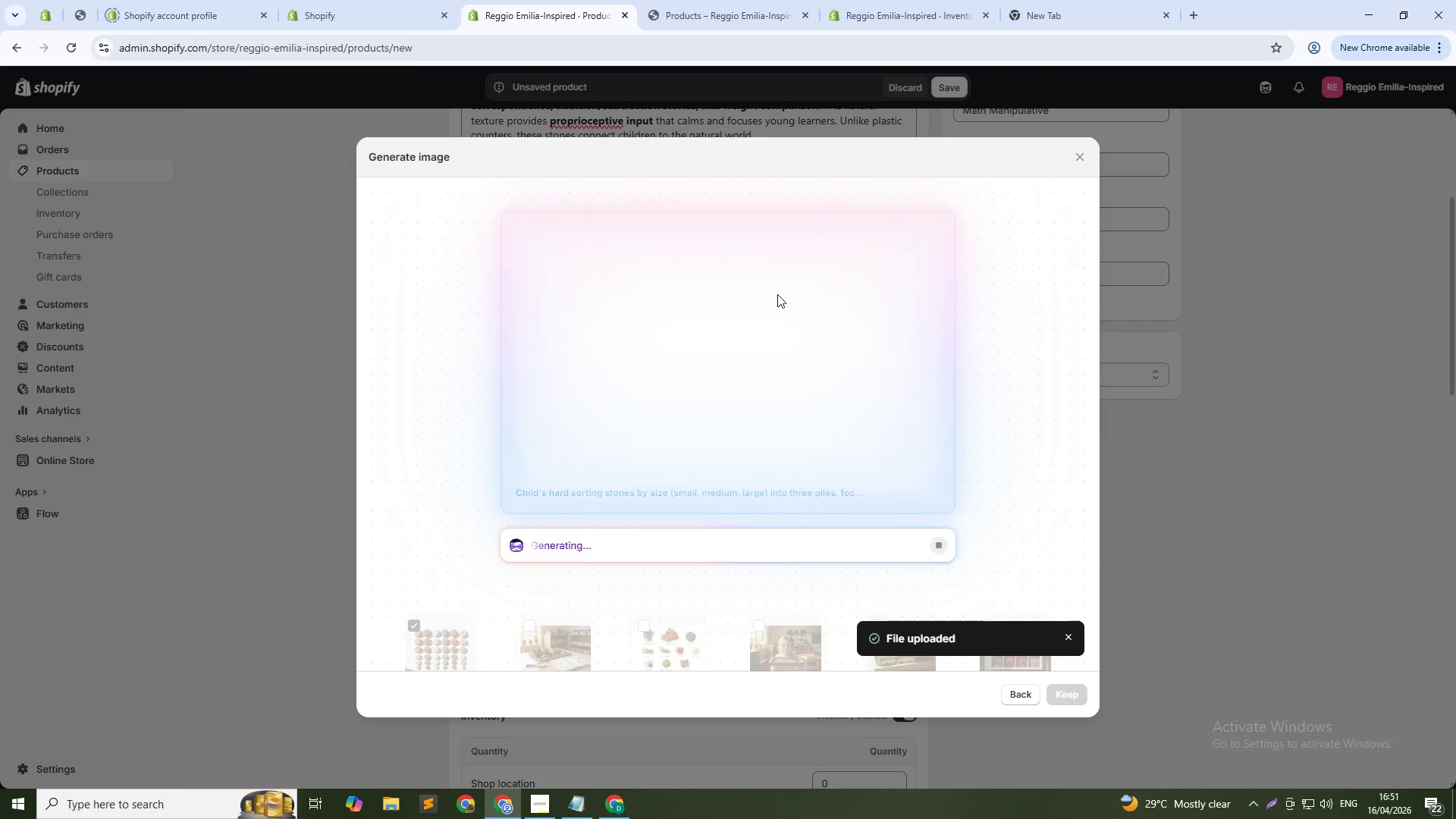 
wait(35.61)
 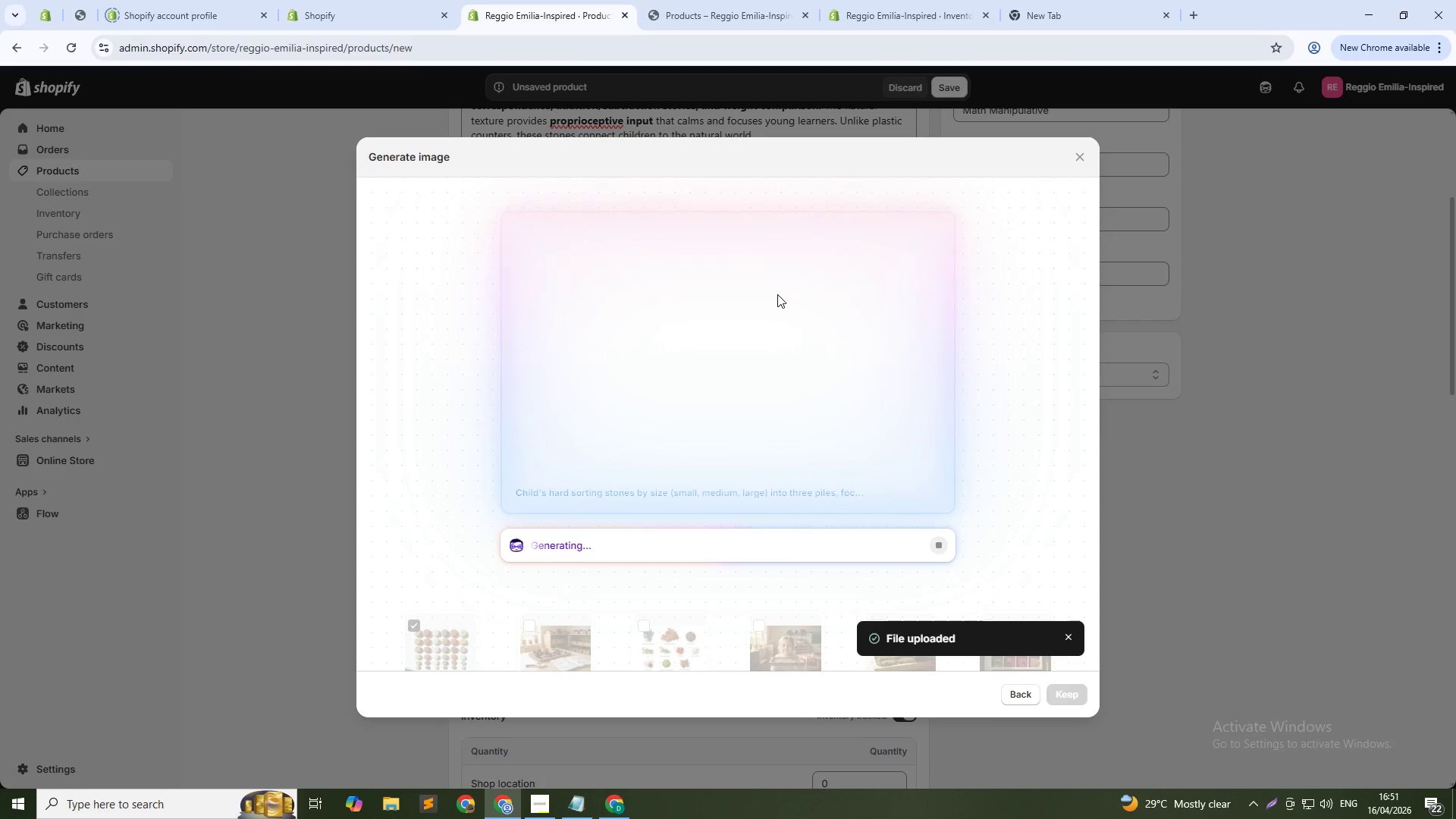 
left_click([1066, 694])
 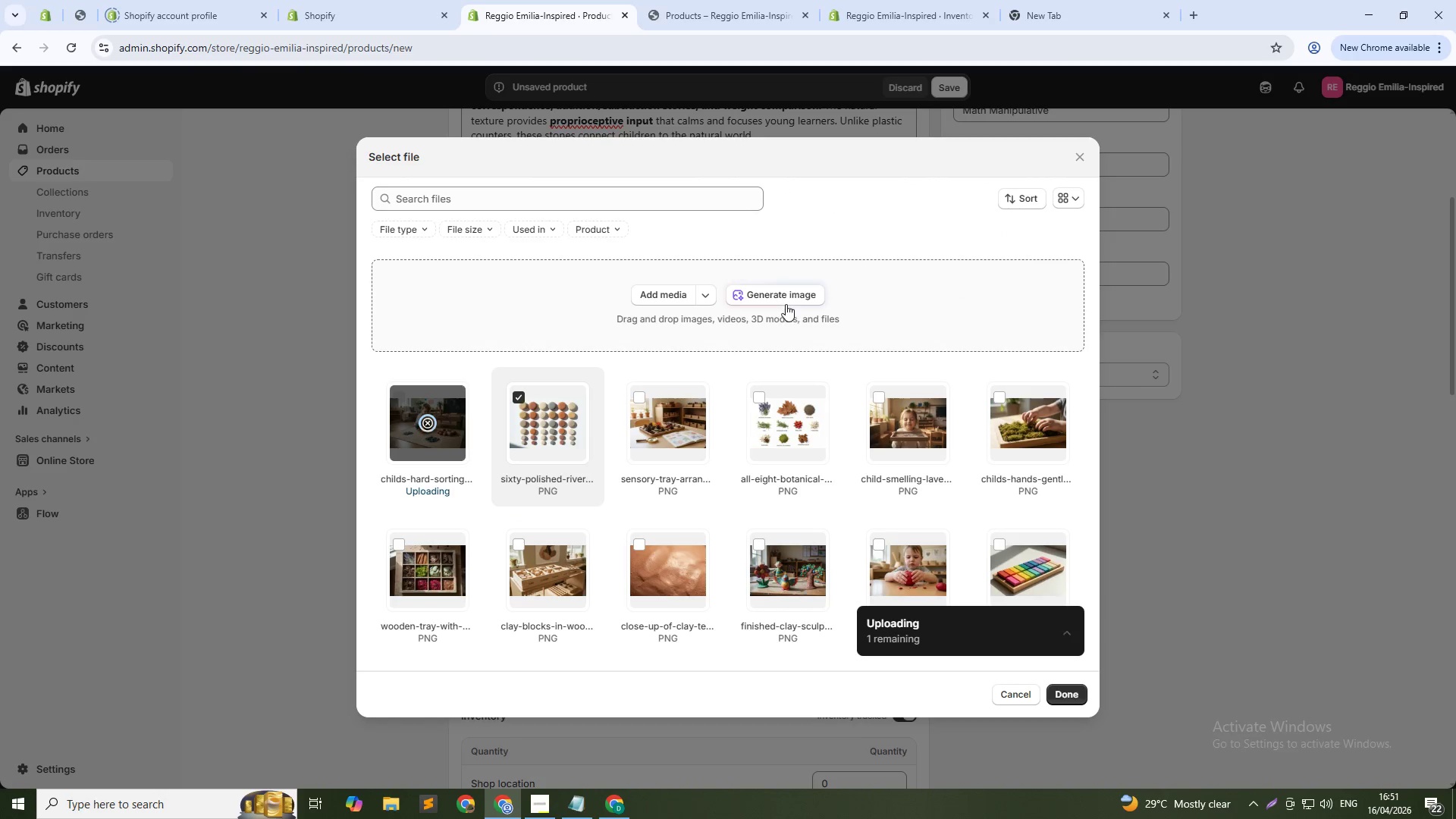 
left_click([785, 289])
 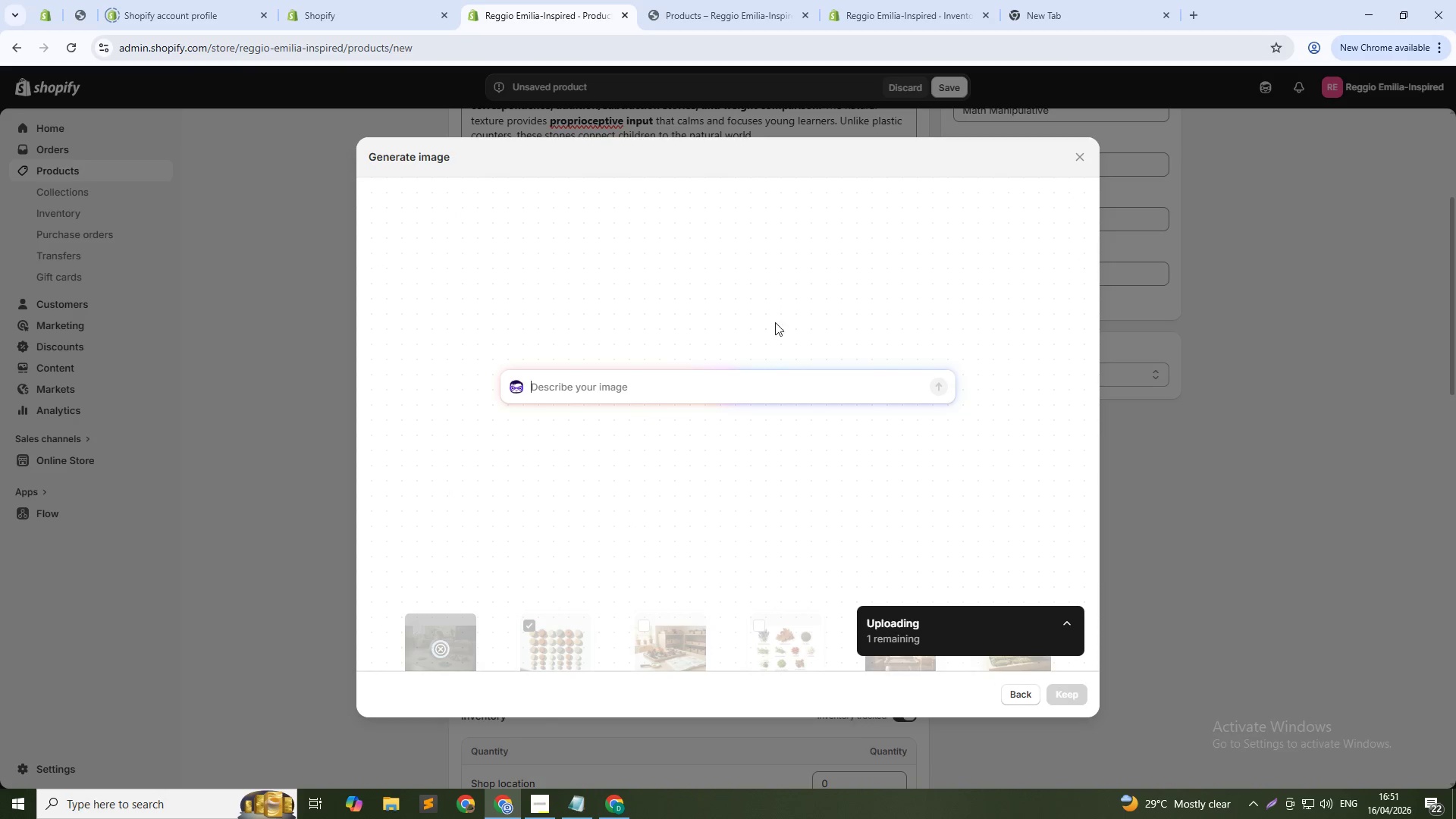 
type(Child creatnig a pattern with stones ())
 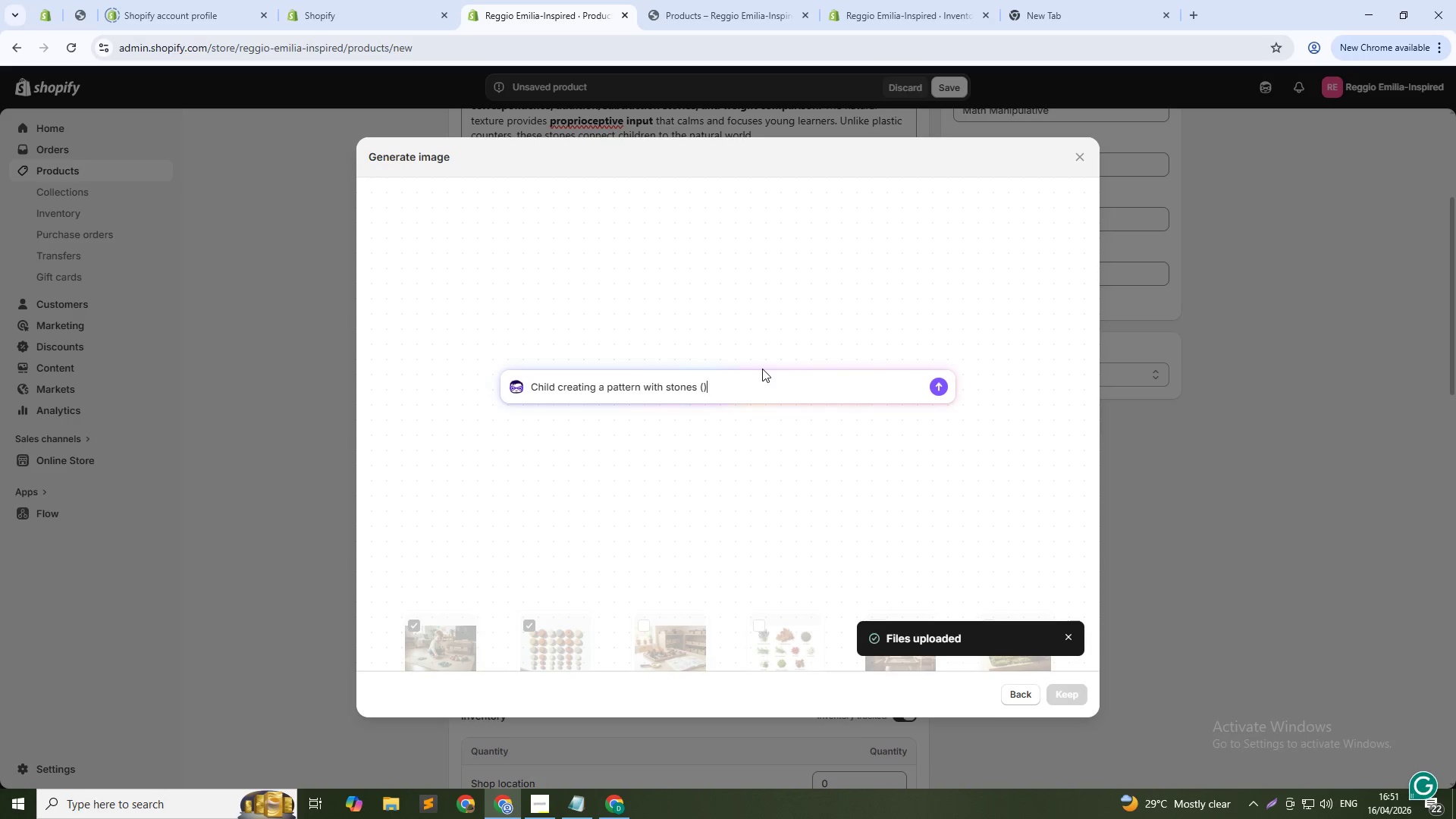 
 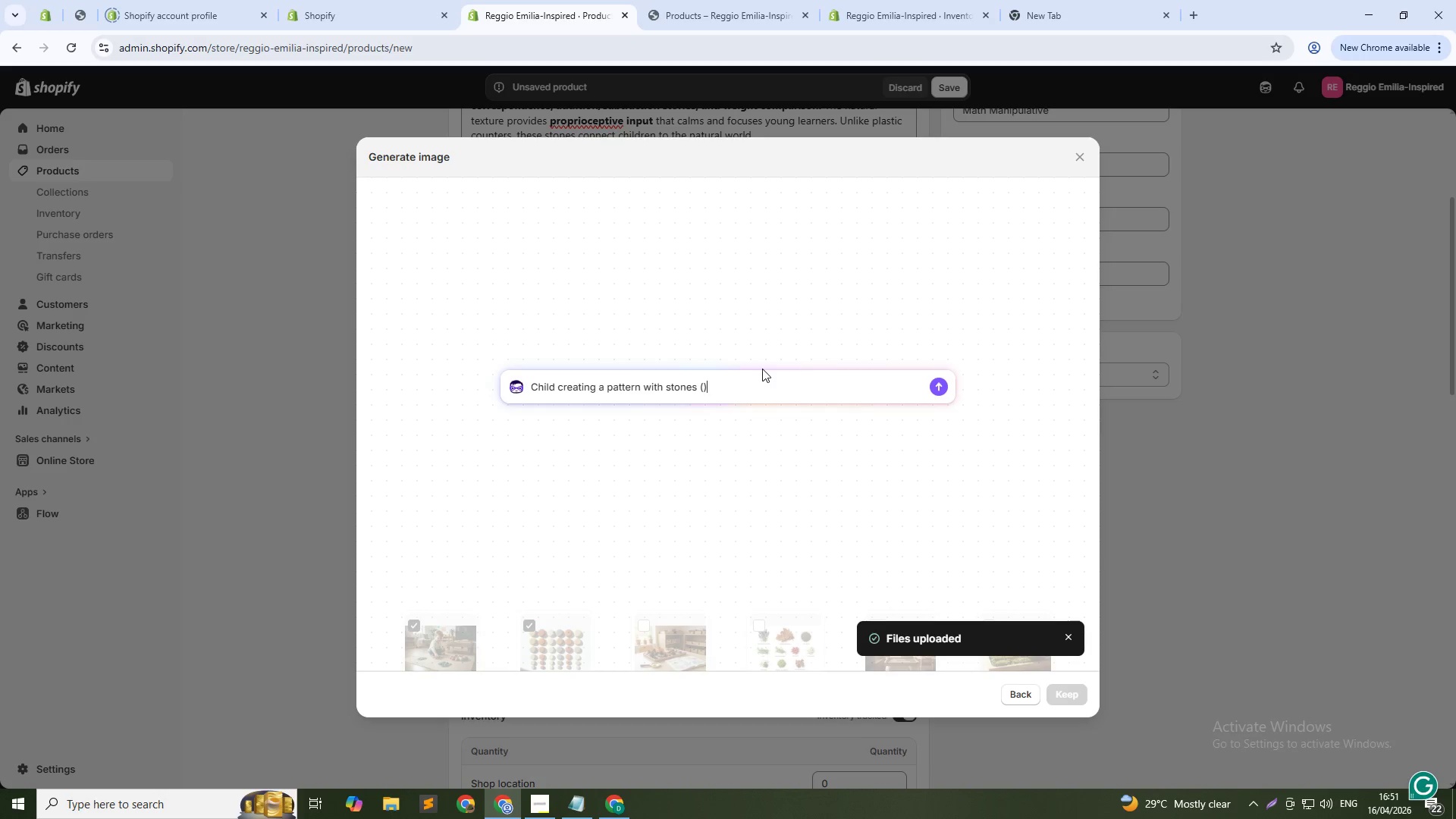 
key(ArrowLeft)
 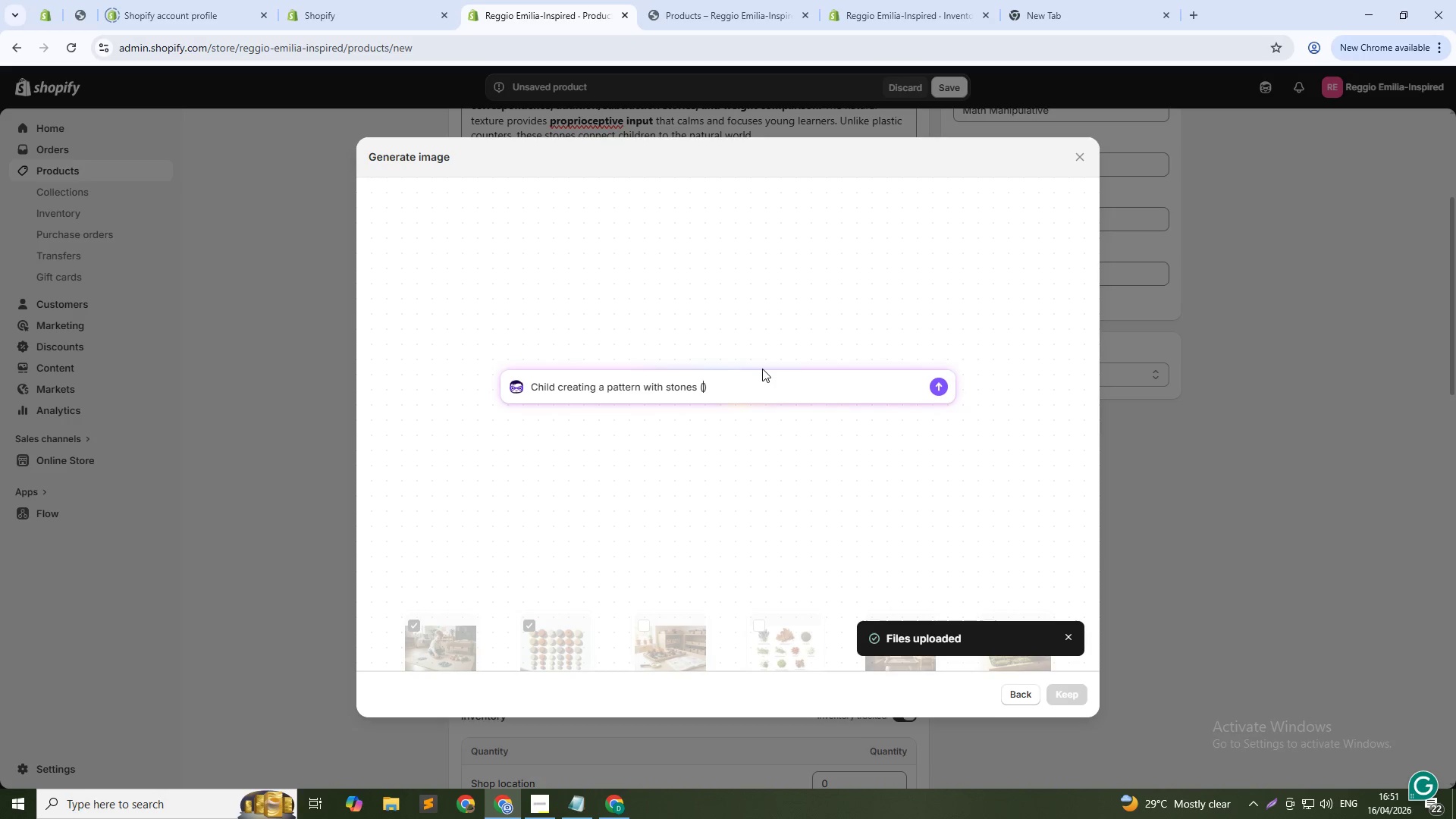 
type(gray, tan, gray, tan)
 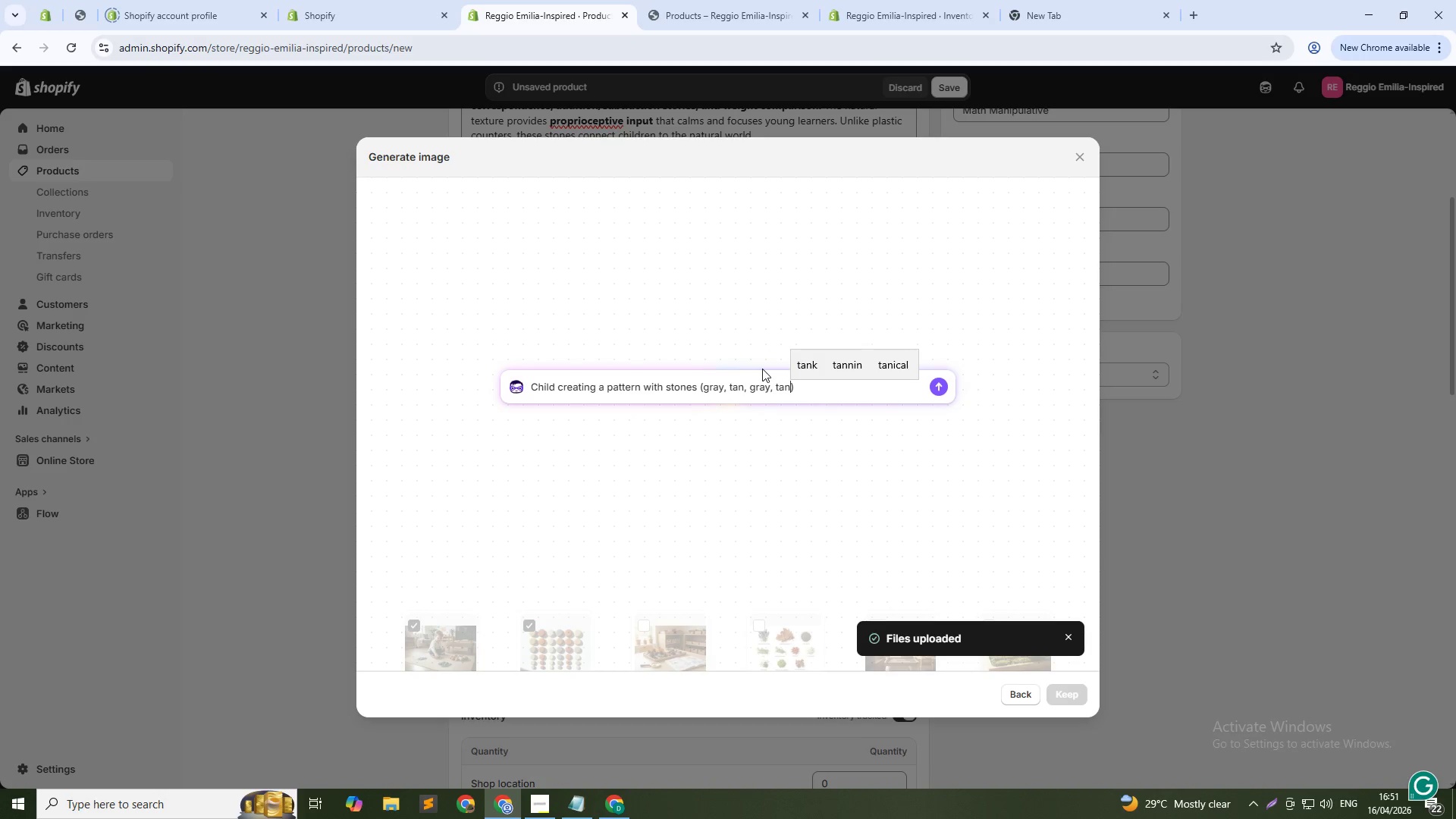 
key(ArrowDown)
 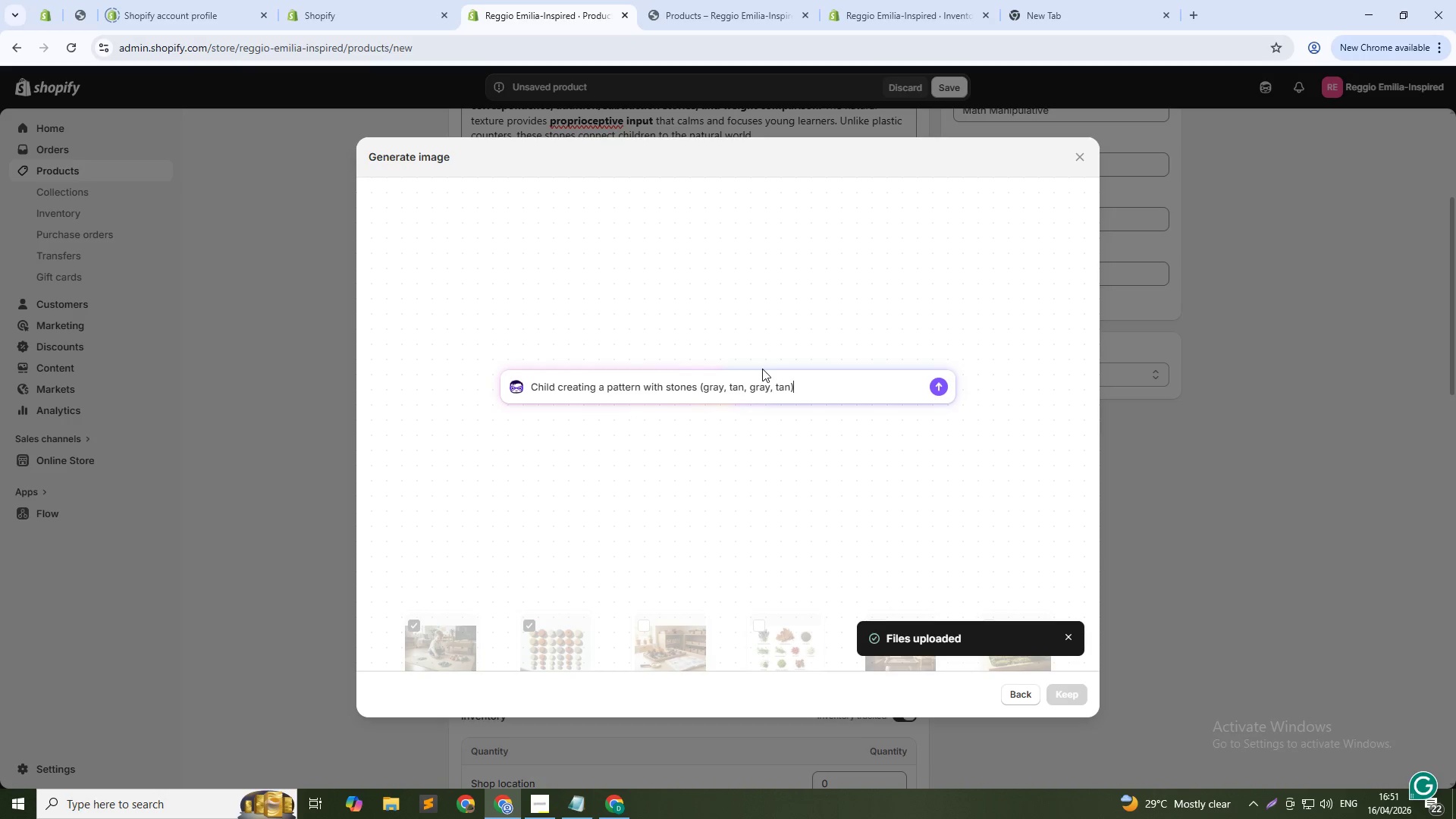 
type( on table, pattern card visil)
key(Backspace)
type(ble neary)
key(Backspace)
type(by, concentration)
 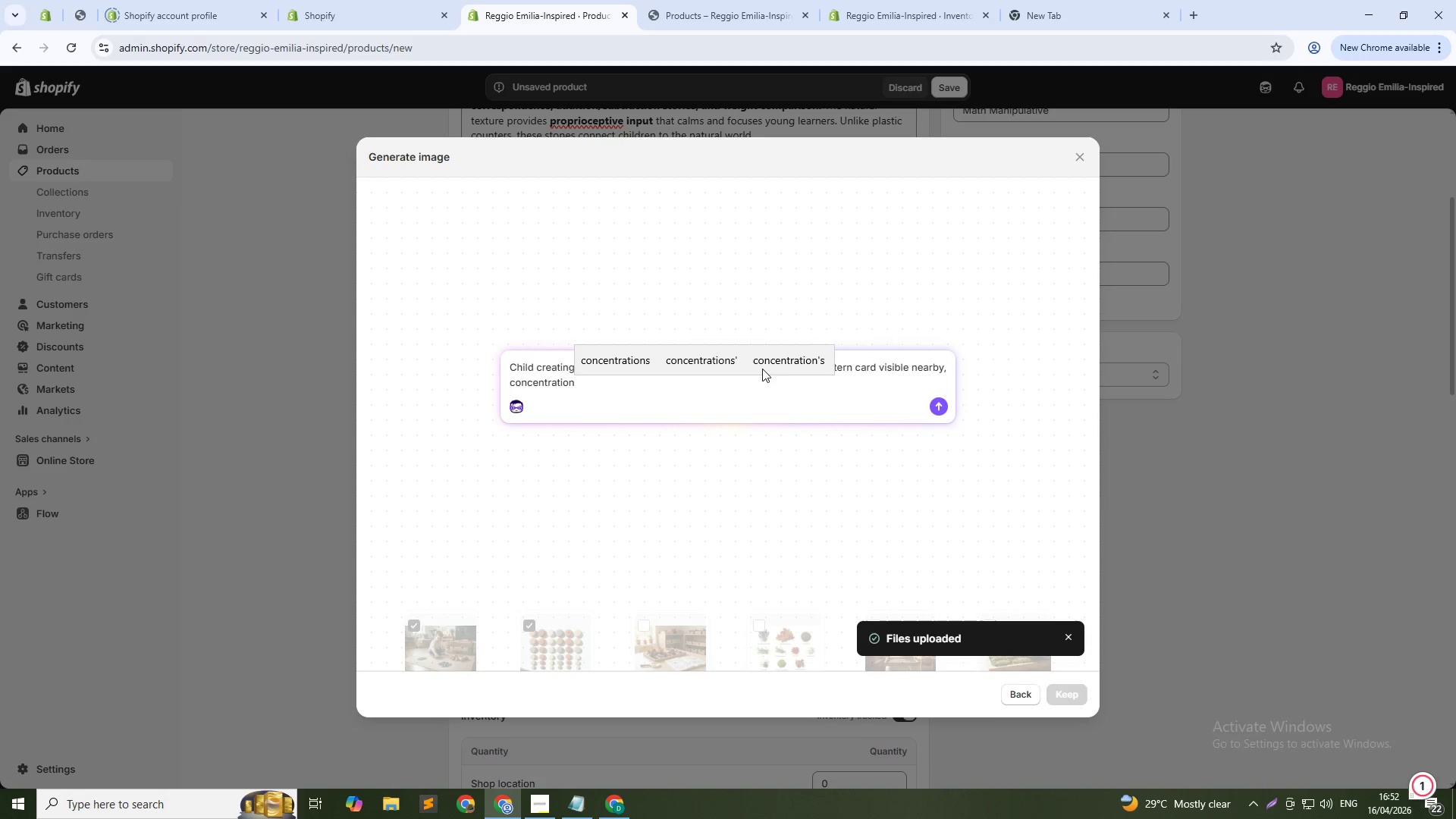 
key(Enter)
 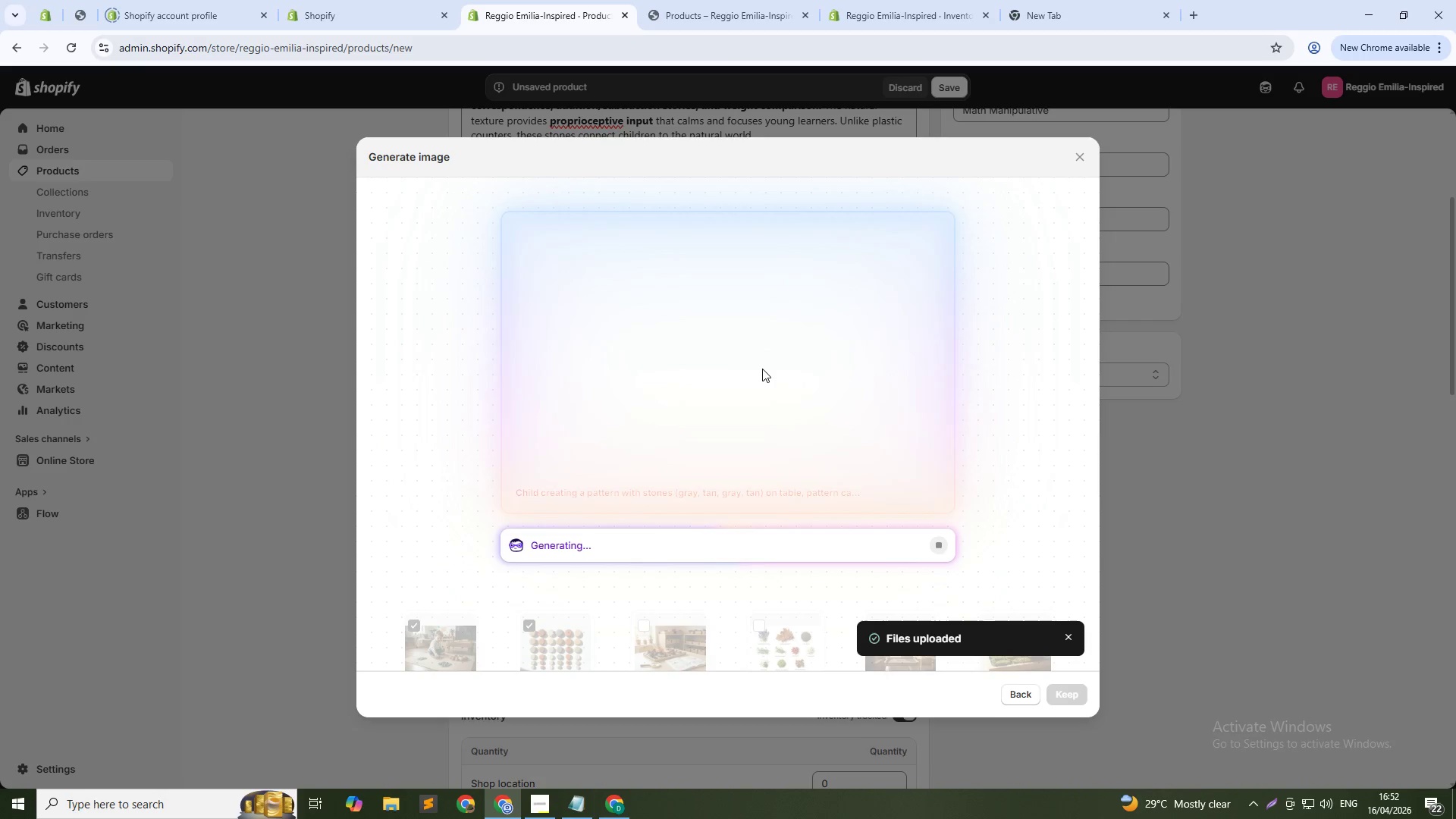 
wait(32.61)
 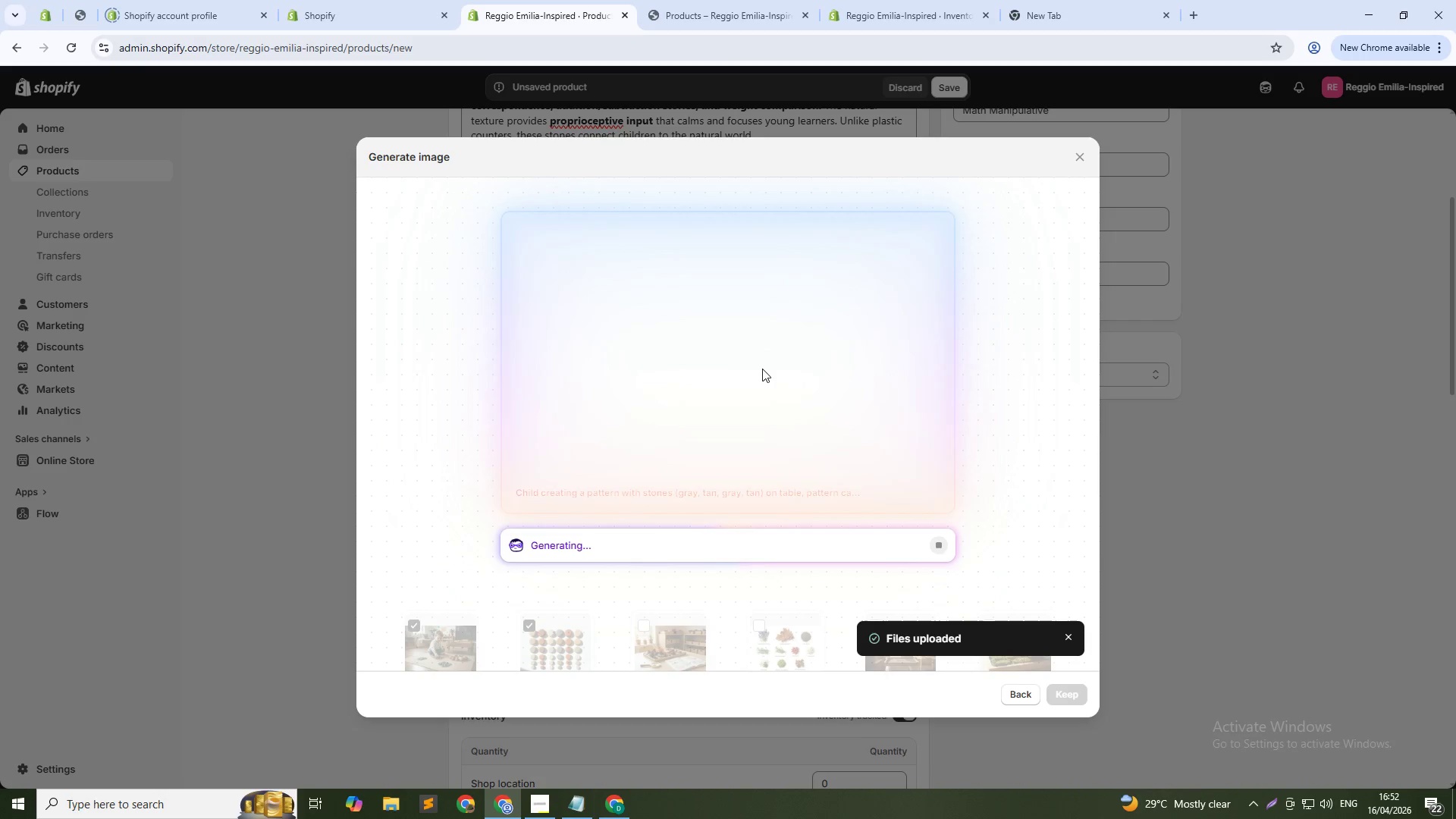 
left_click([1077, 683])
 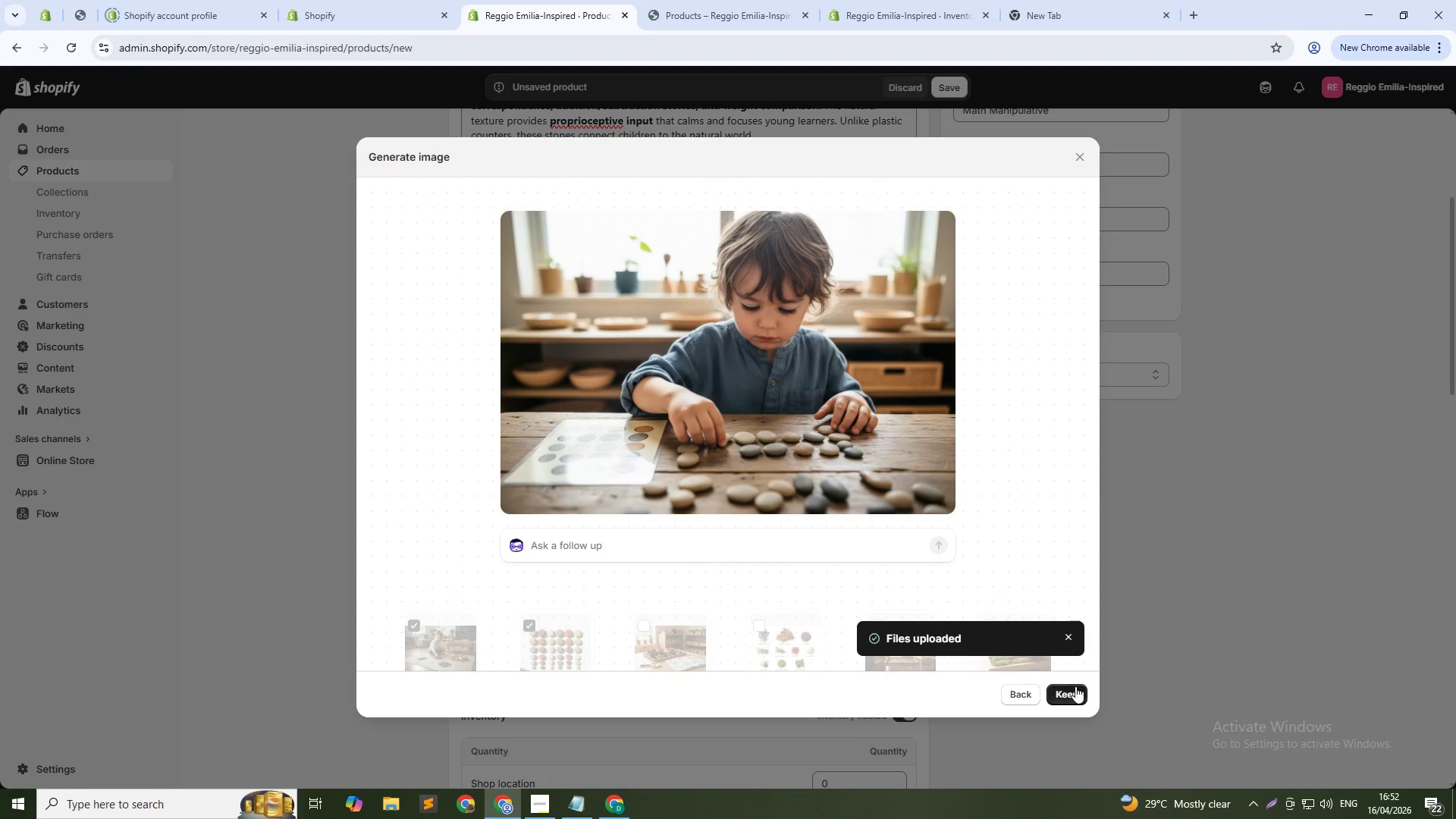 
left_click([1075, 686])
 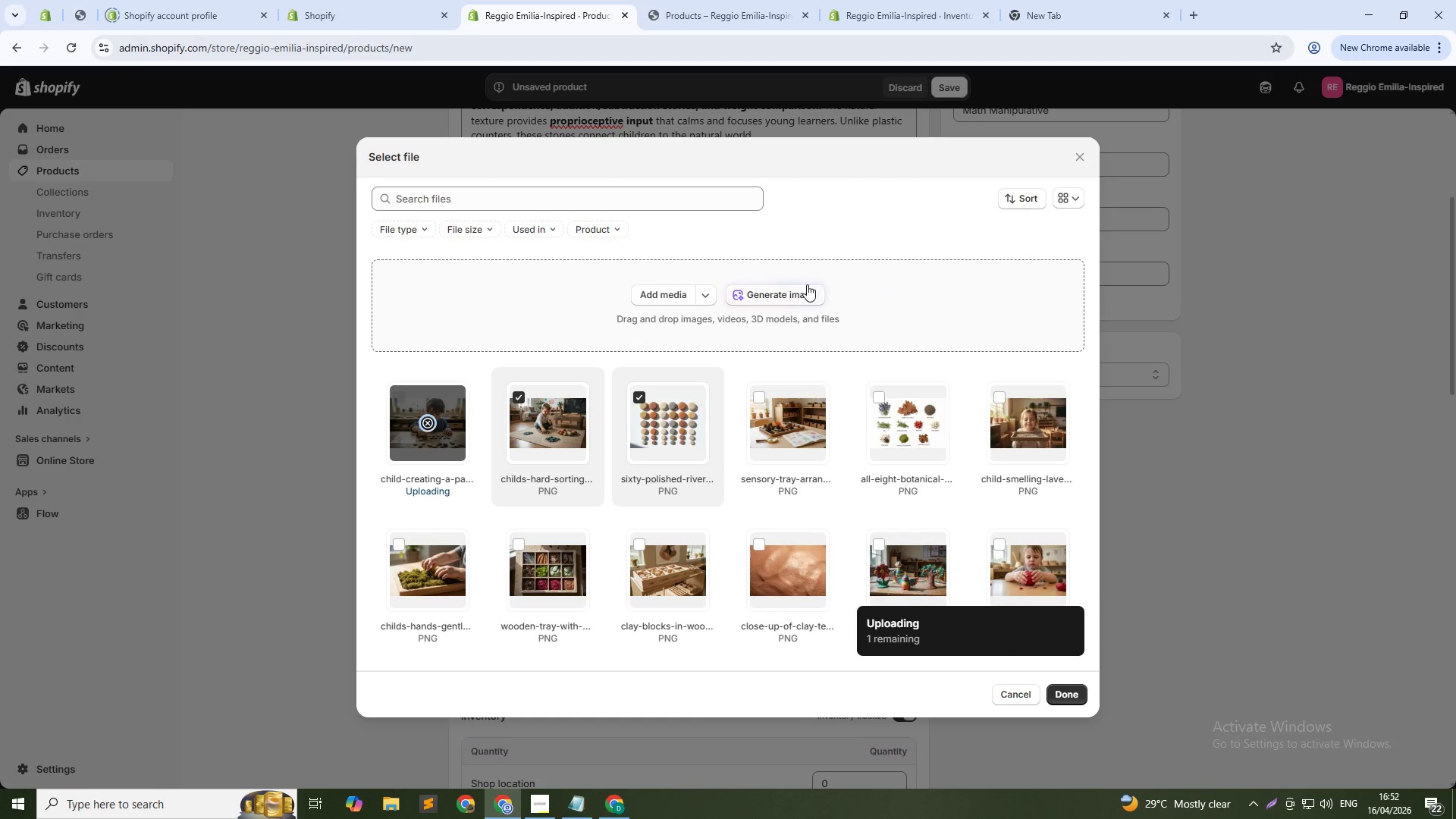 
left_click([794, 295])
 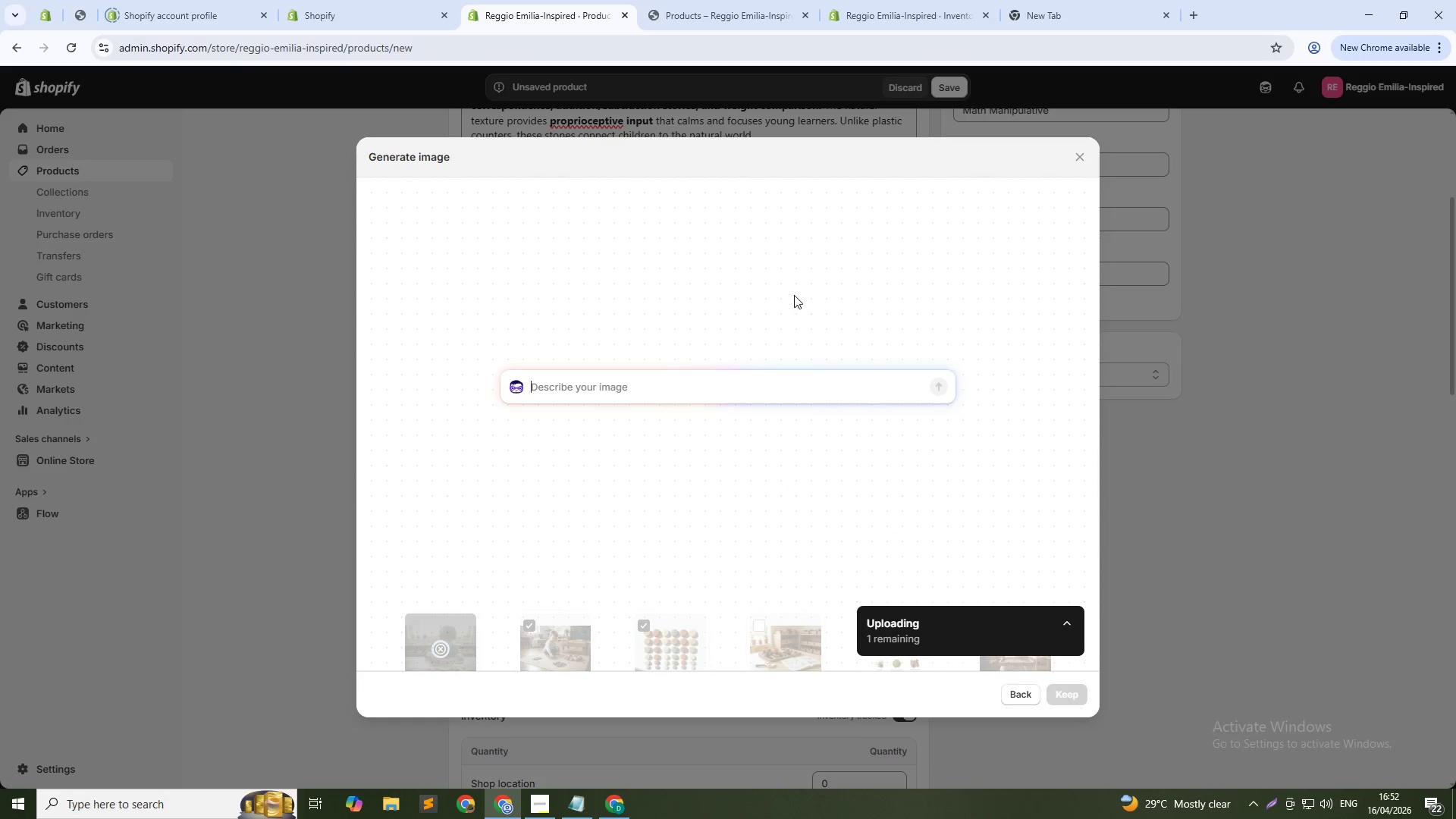 
type(Stones in drawstring linen bag on wooden table, bag slightly open h)
key(Backspace)
type(shwo)
key(Backspace)
key(Backspace)
type(owing stoen)
key(Backspace)
key(Backspace)
type(nes inside, natural aesthetic)
 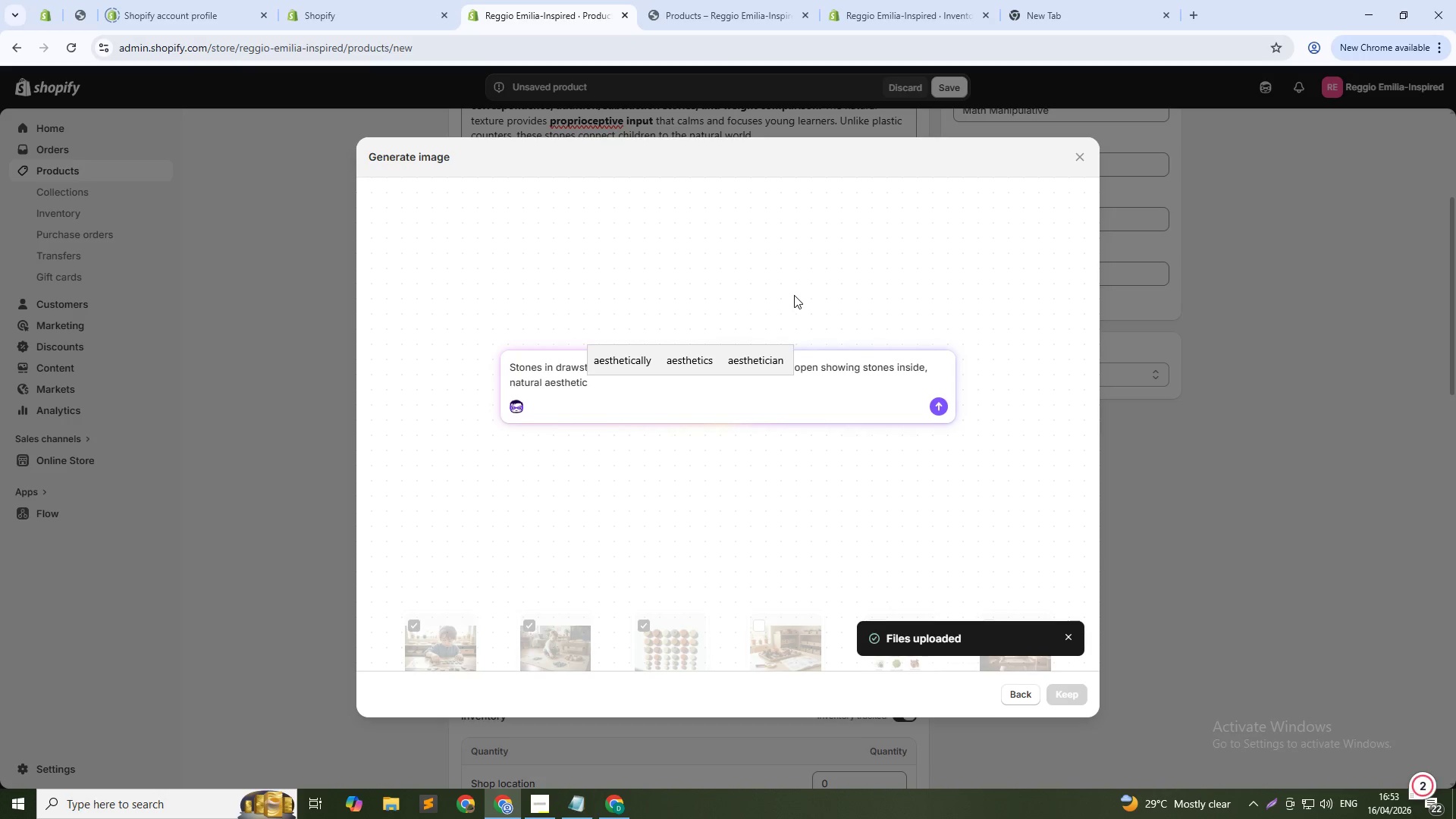 
key(Enter)
 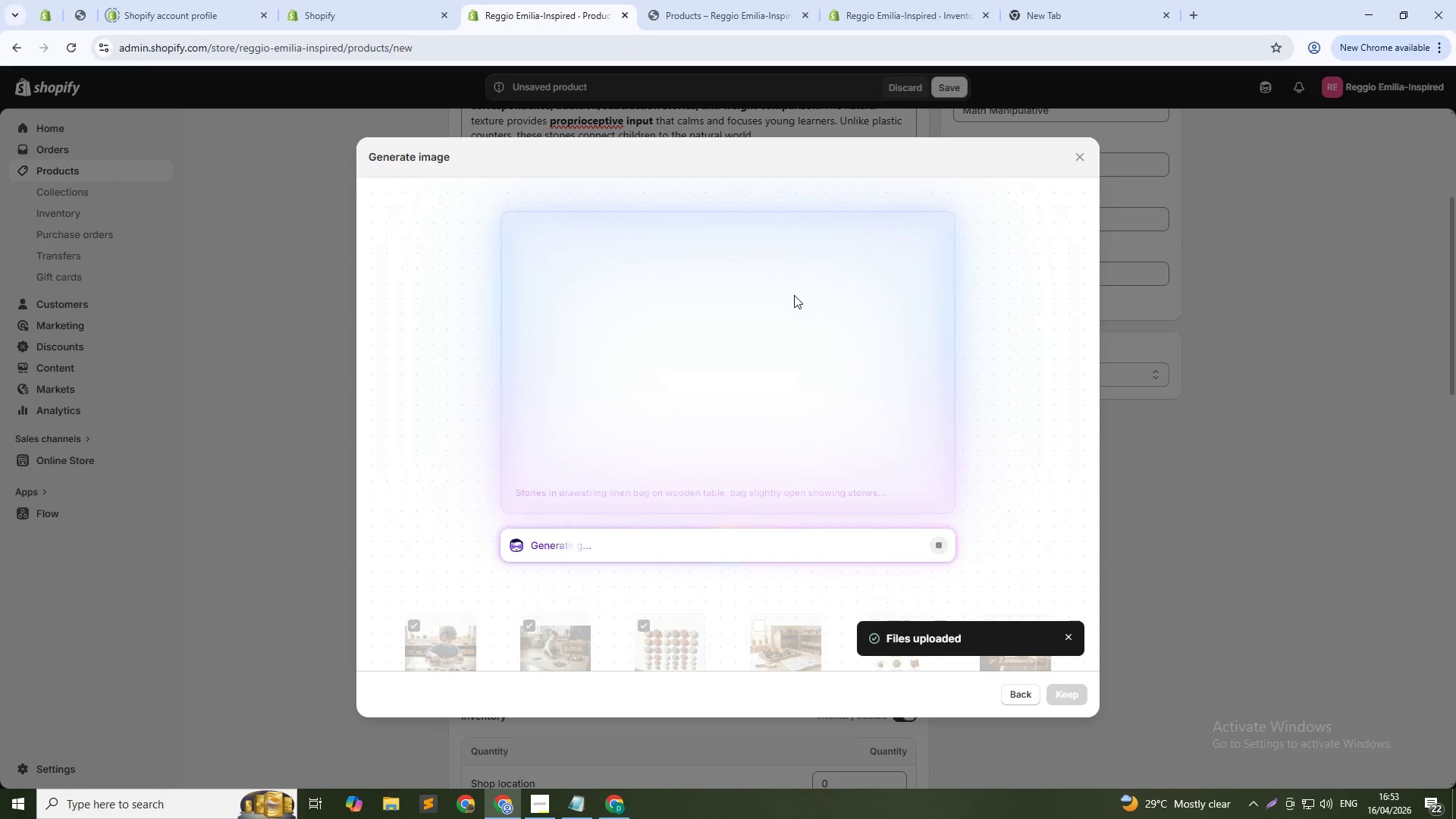 
wait(31.84)
 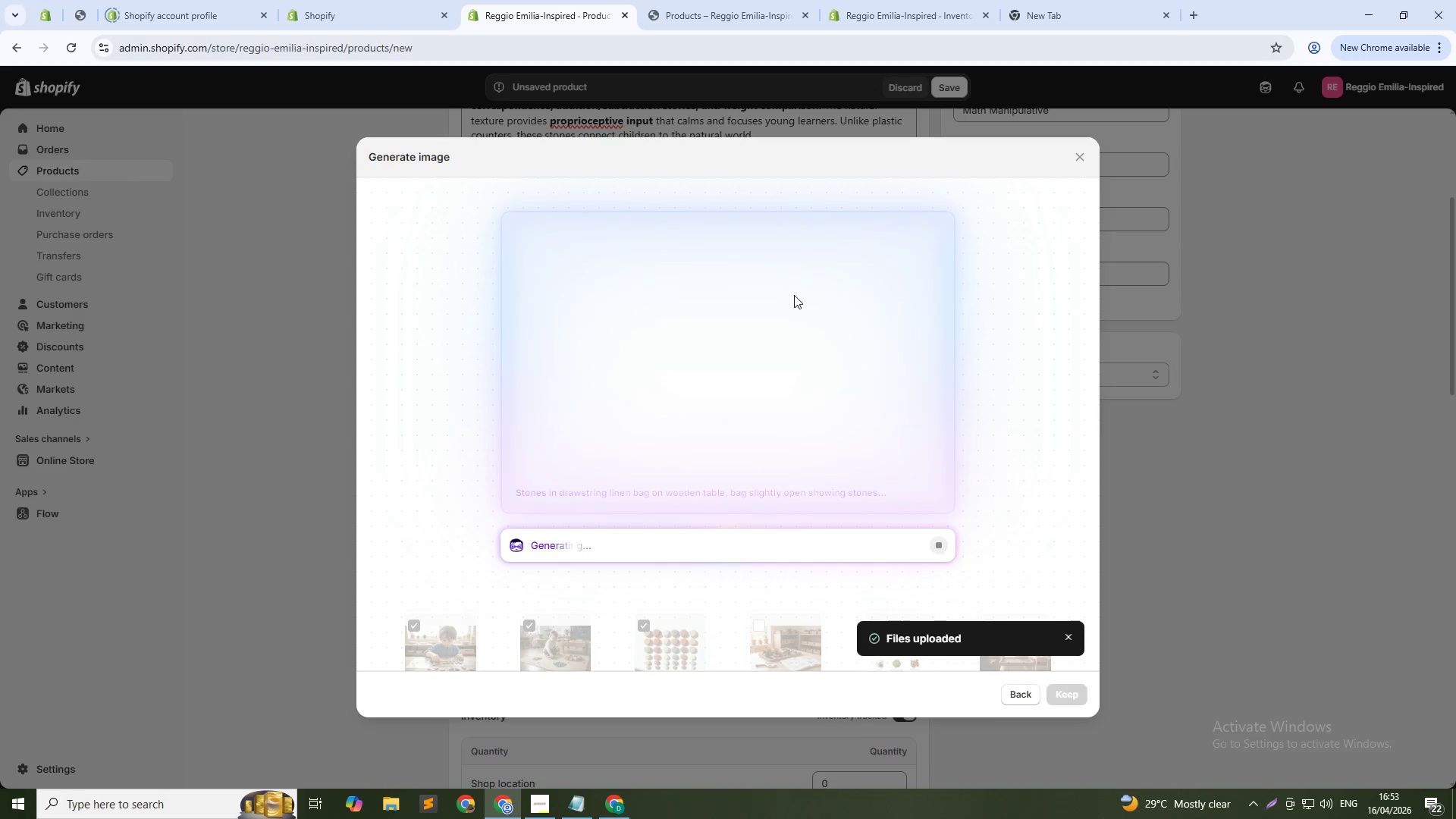 
left_click([1070, 695])
 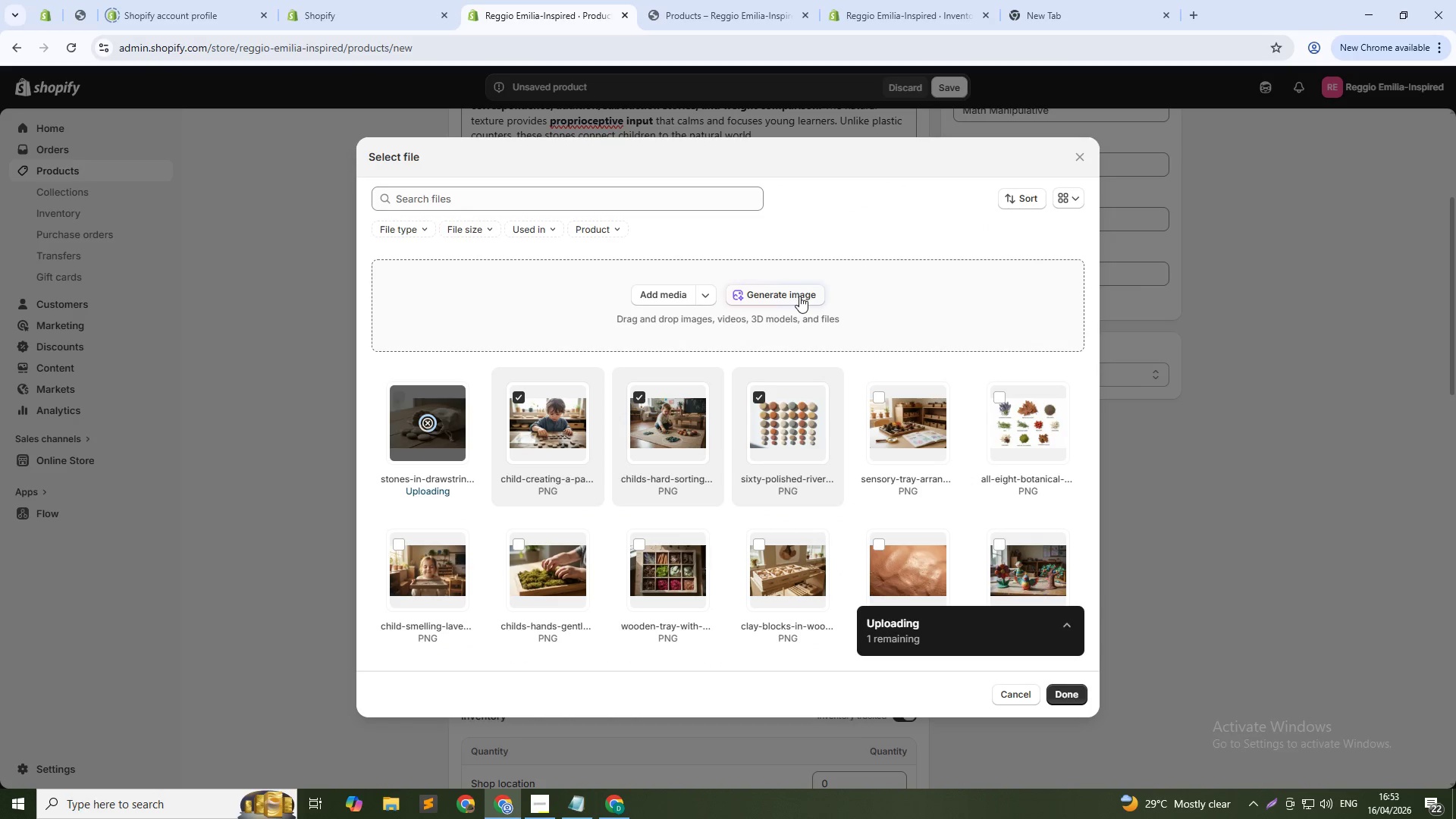 
left_click([795, 294])
 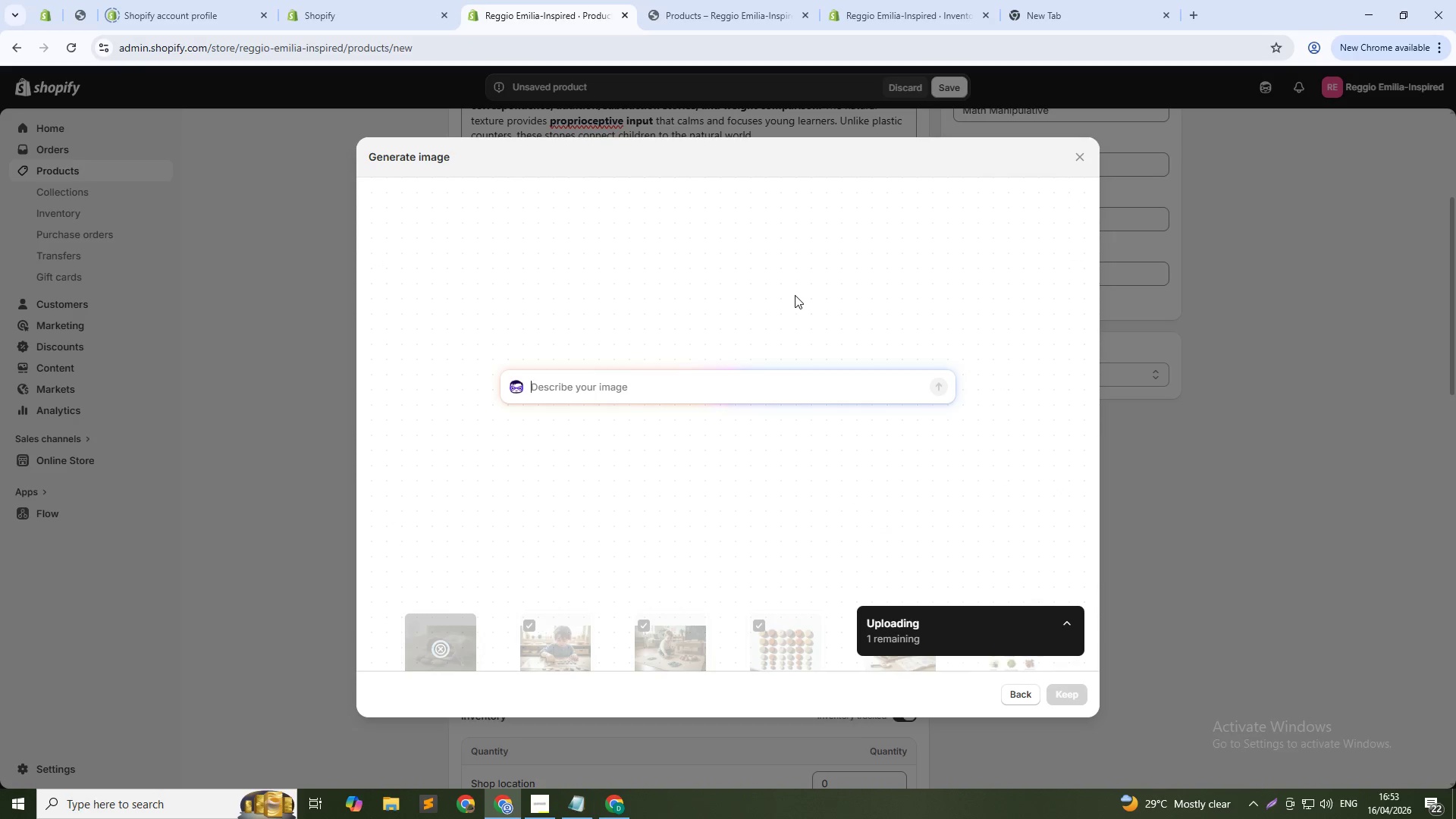 
type(Two children counting stonr)
key(Backspace)
key(Backspace)
type(nes together, placing)
 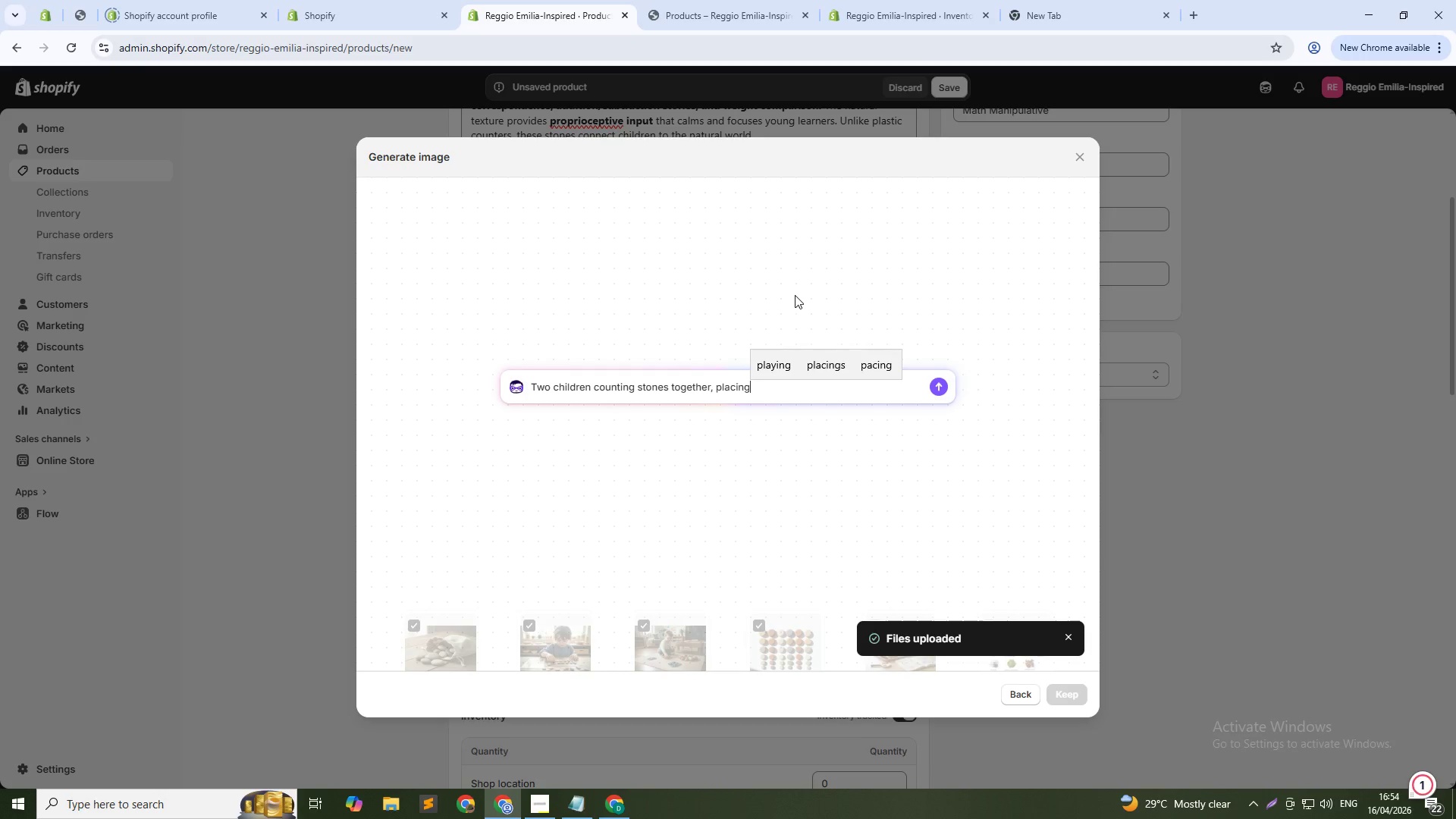 
type( then)
key(Backspace)
type(m in groups of )
 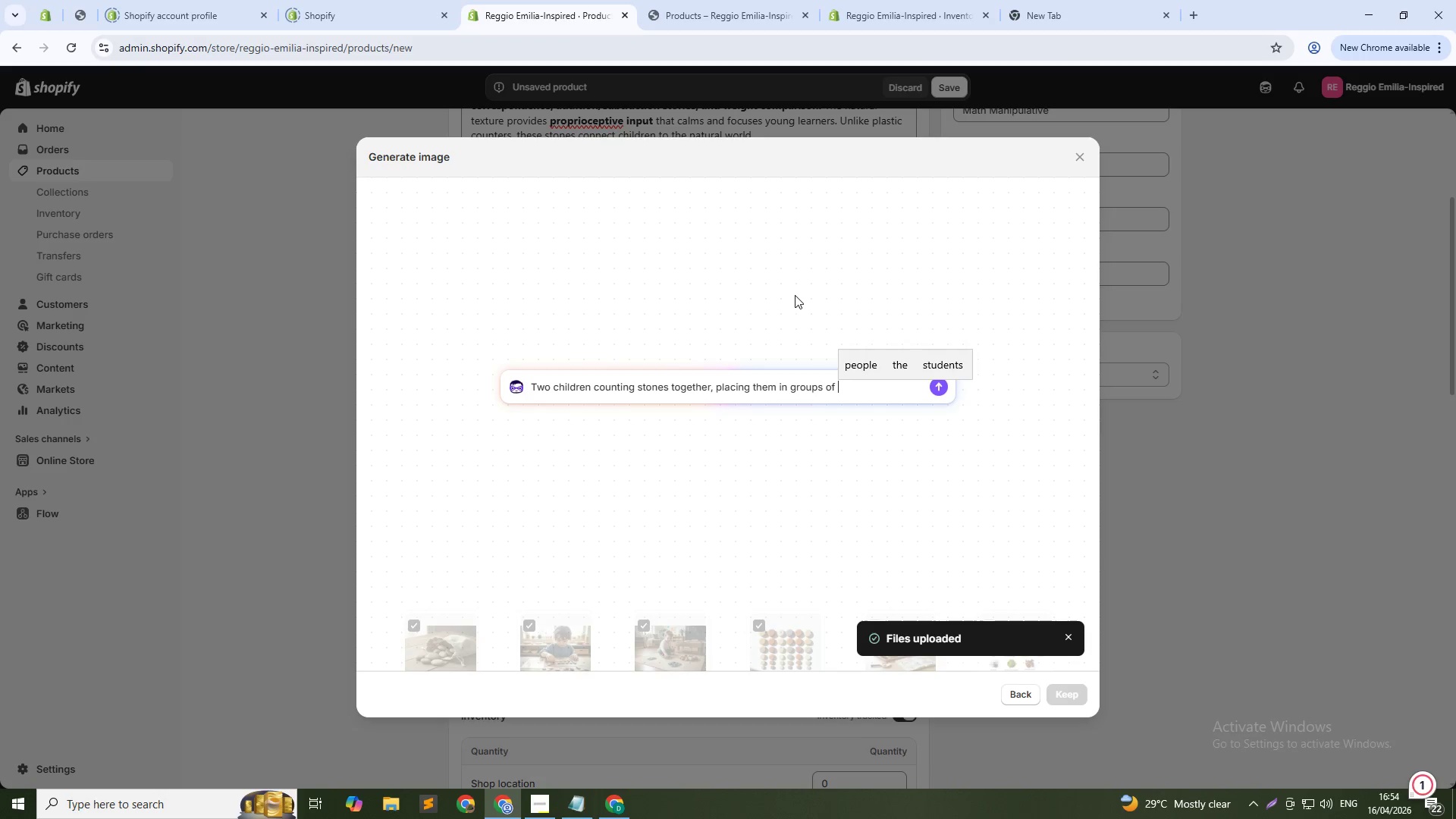 
wait(6.28)
 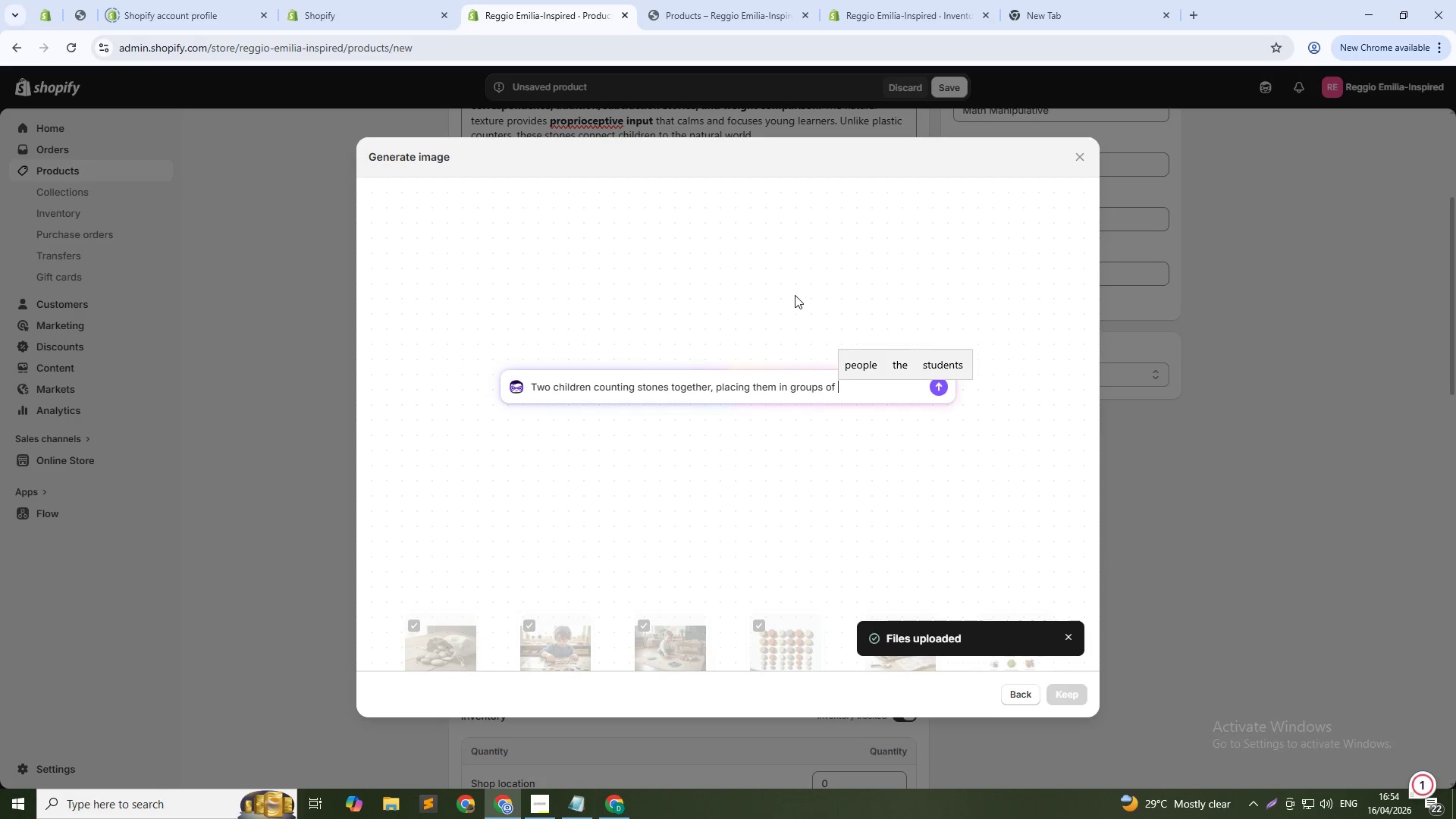 
type(five )
key(Backspace)
type(, collaborative math activity)
 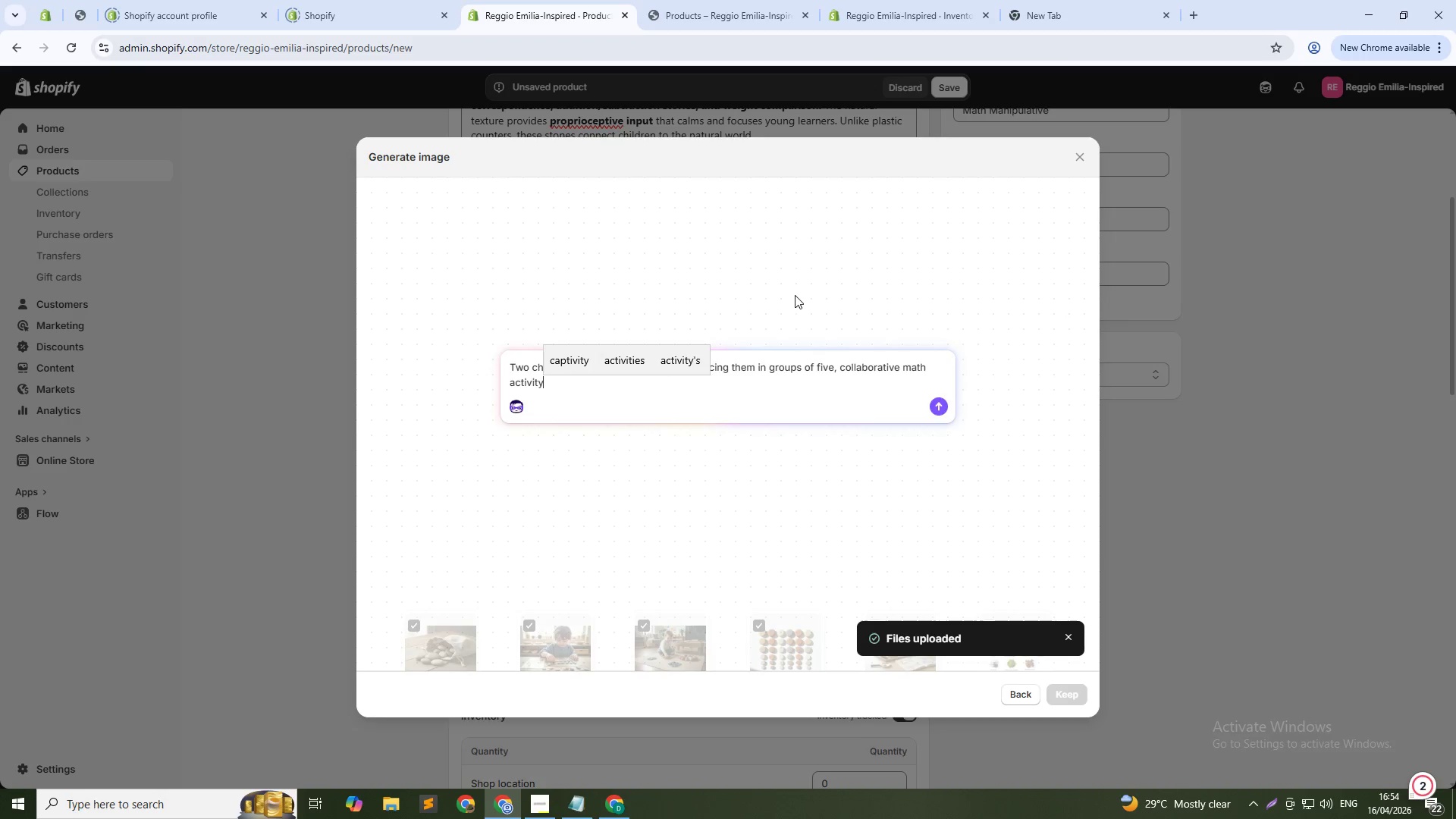 
key(Enter)
 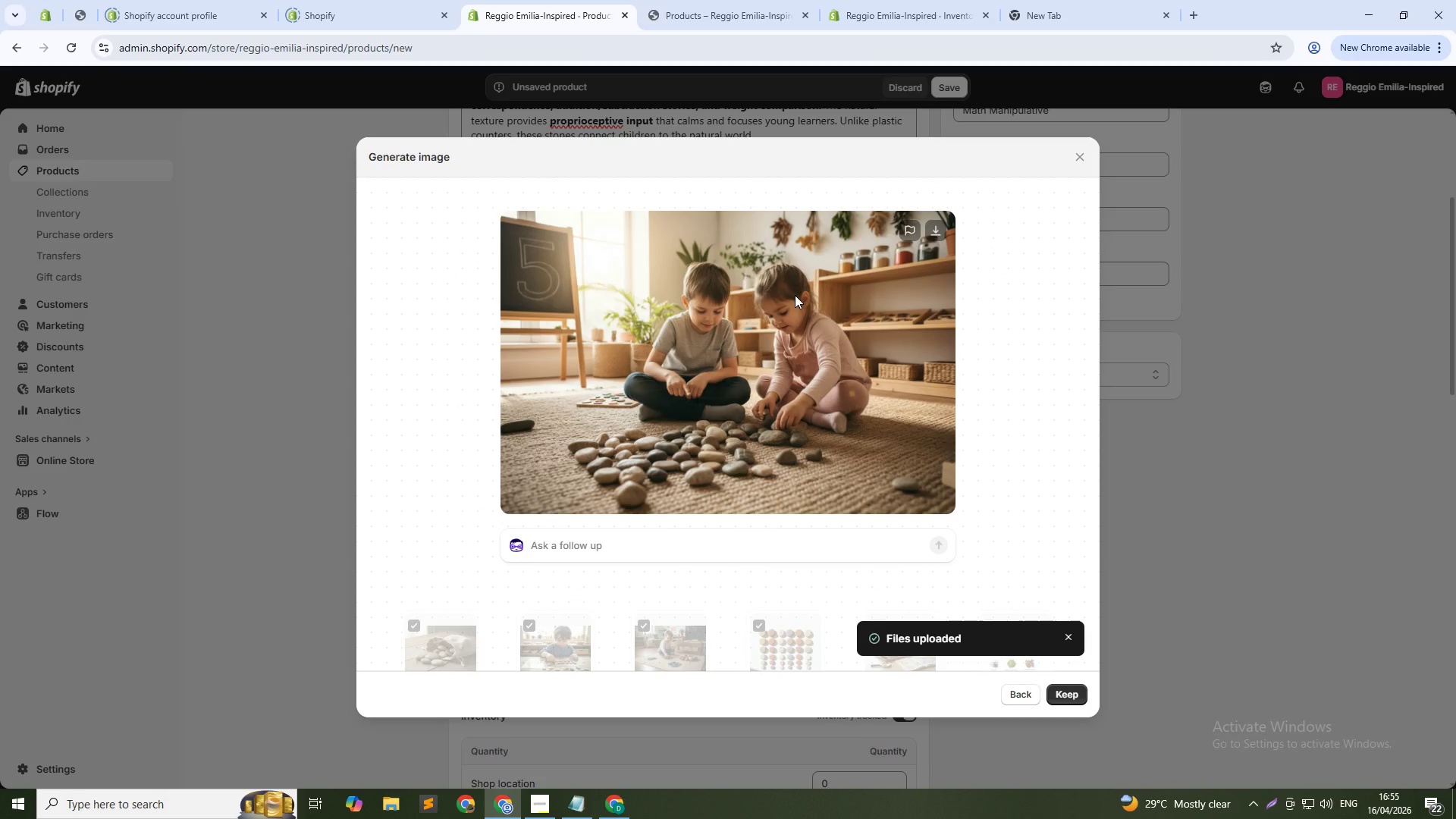 
wait(58.47)
 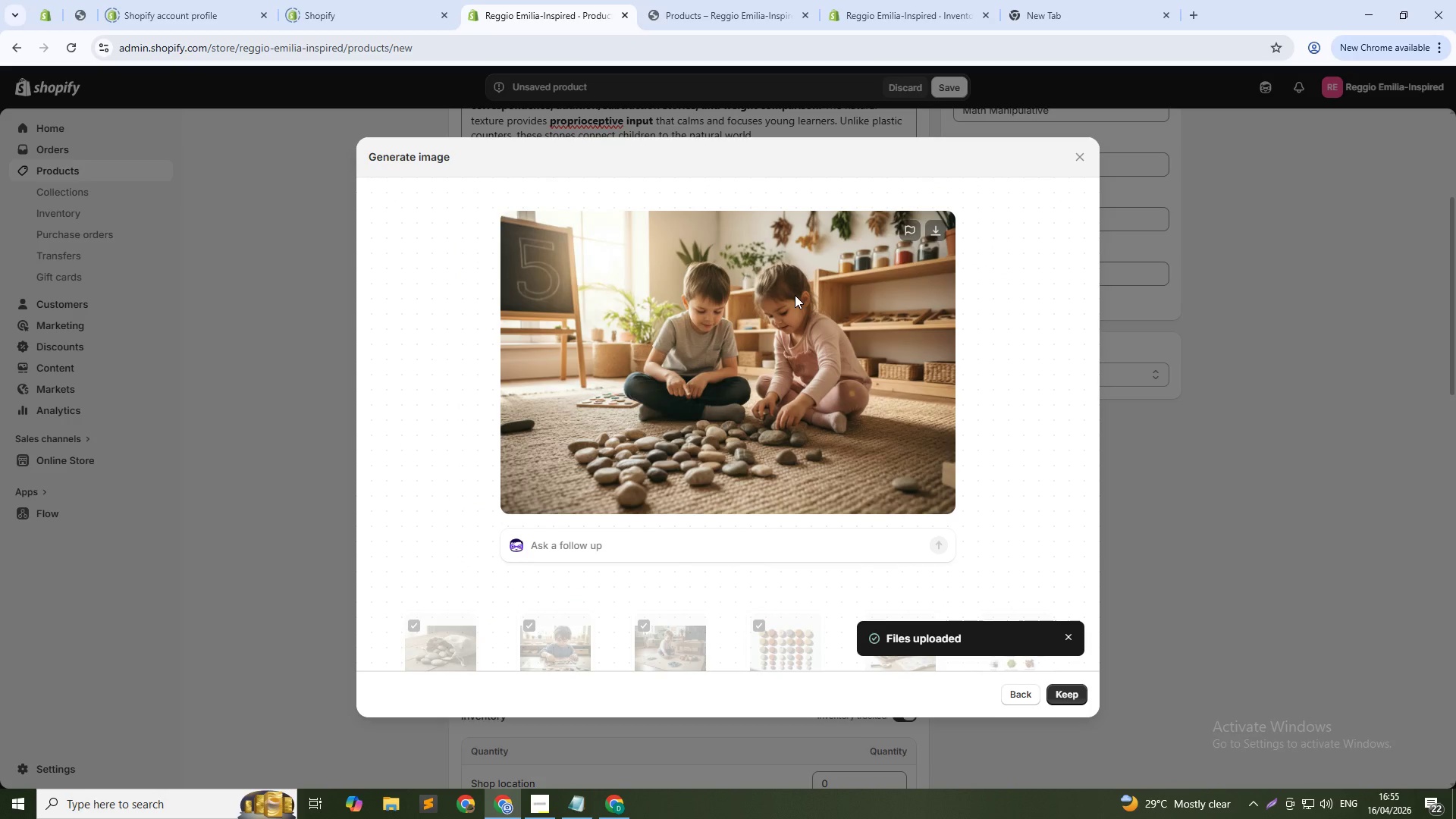 
left_click([1060, 691])
 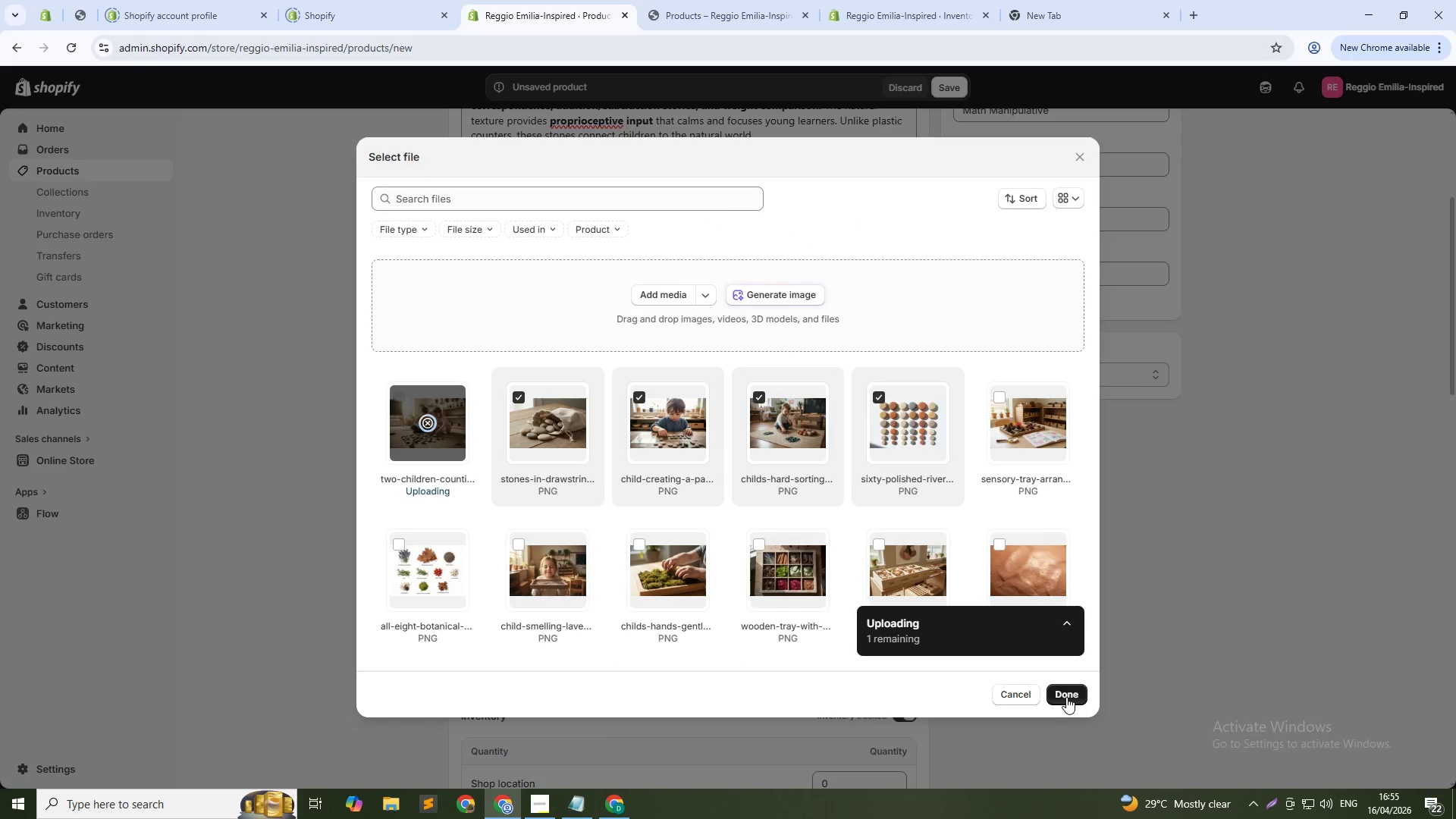 
wait(8.03)
 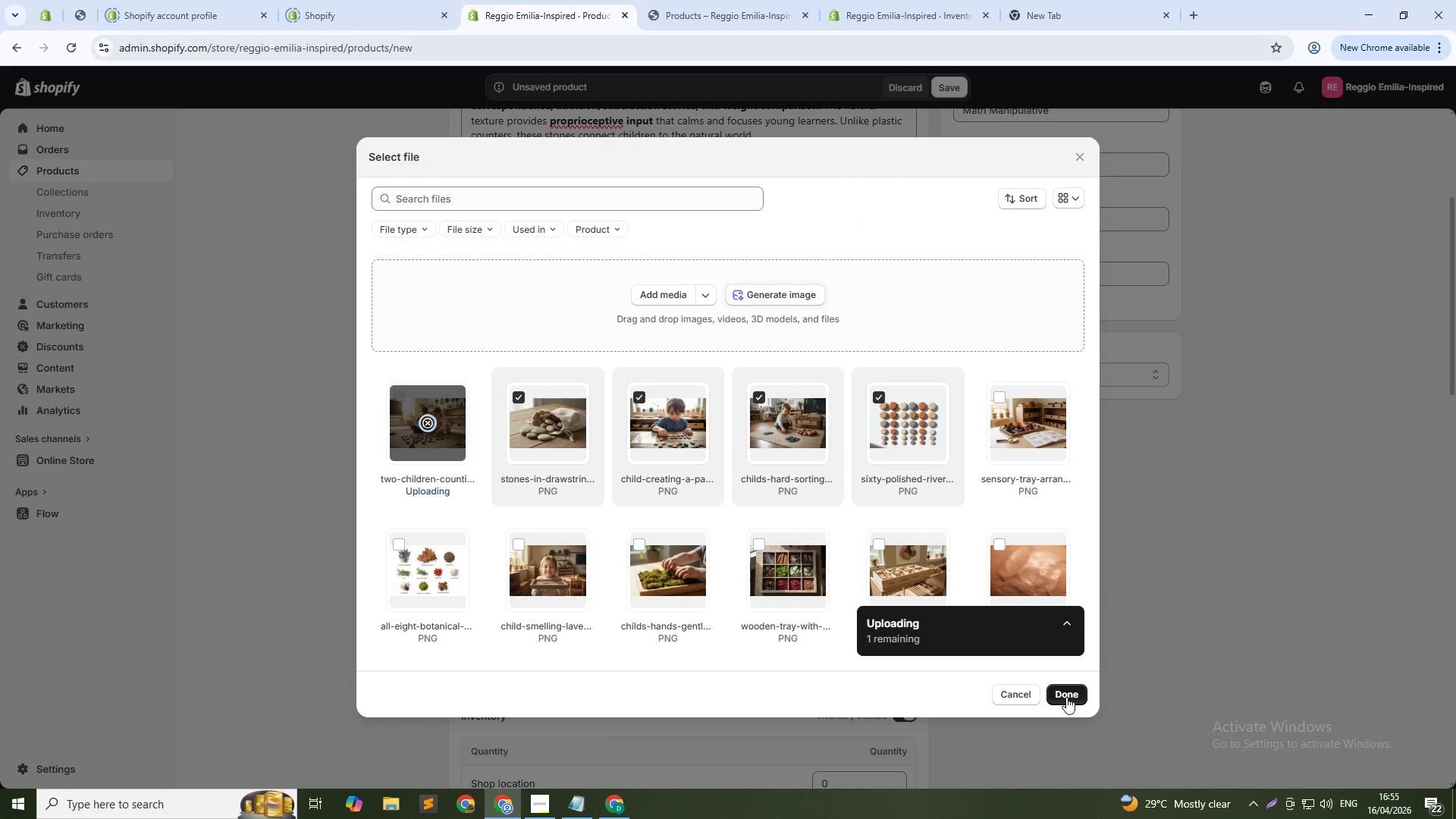 
left_click([1067, 696])
 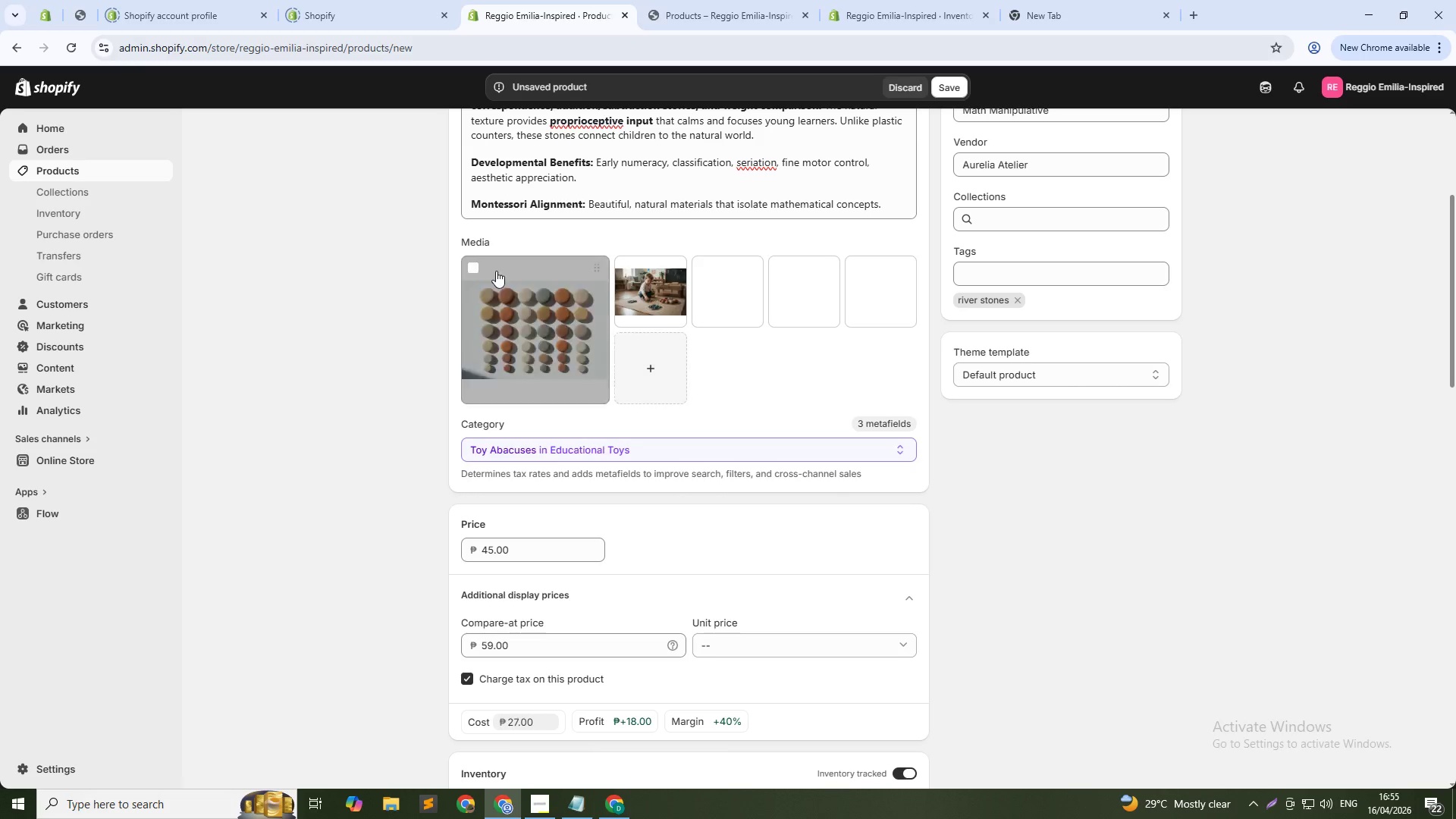 
left_click([544, 305])
 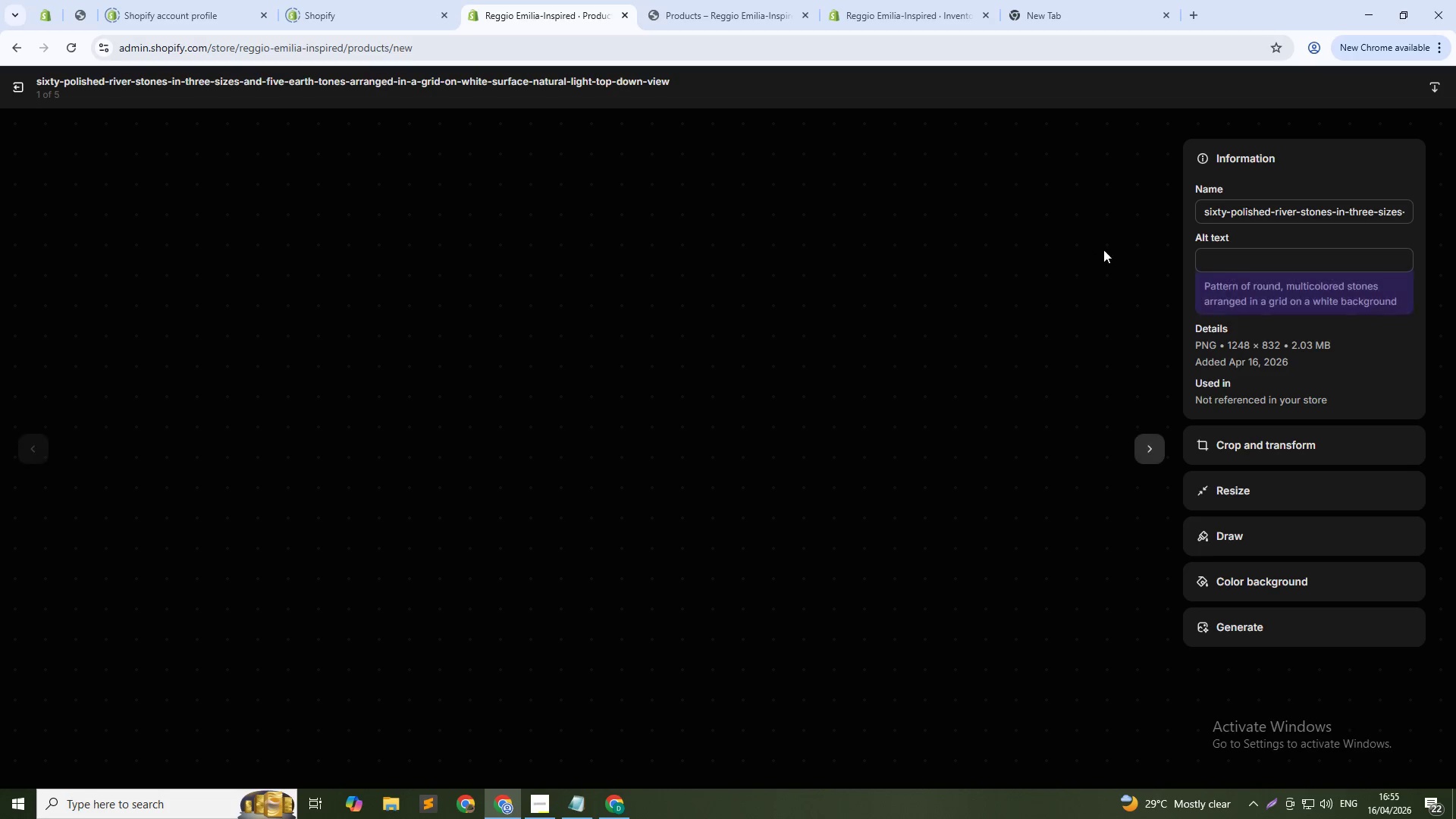 
left_click([1235, 266])
 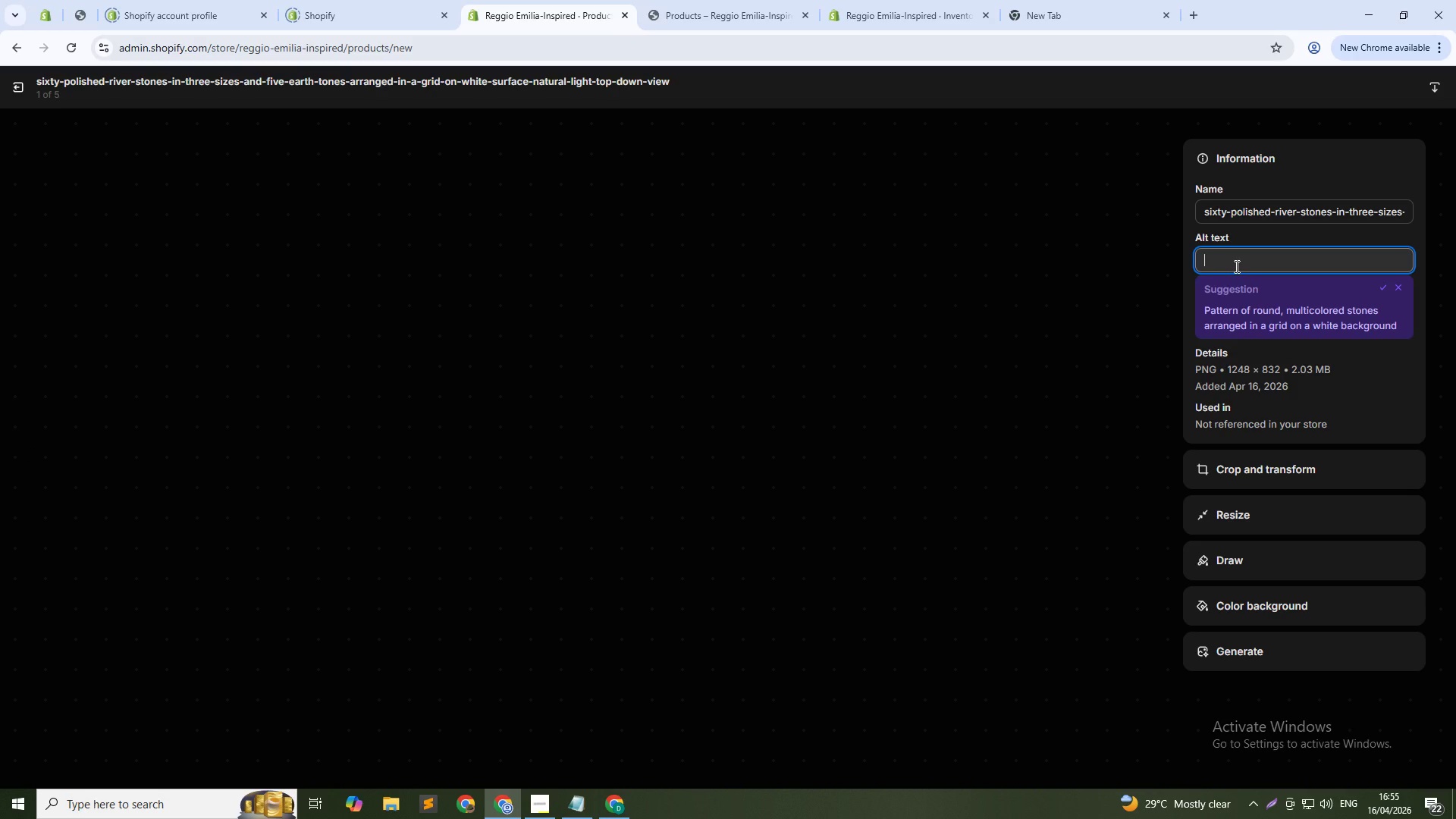 
type(River stone counting and sorting set - natura )
key(Backspace)
type( )
key(Backspace)
type( )
key(Backspace)
type(l a)
key(Backspace)
type(math manipulati)
 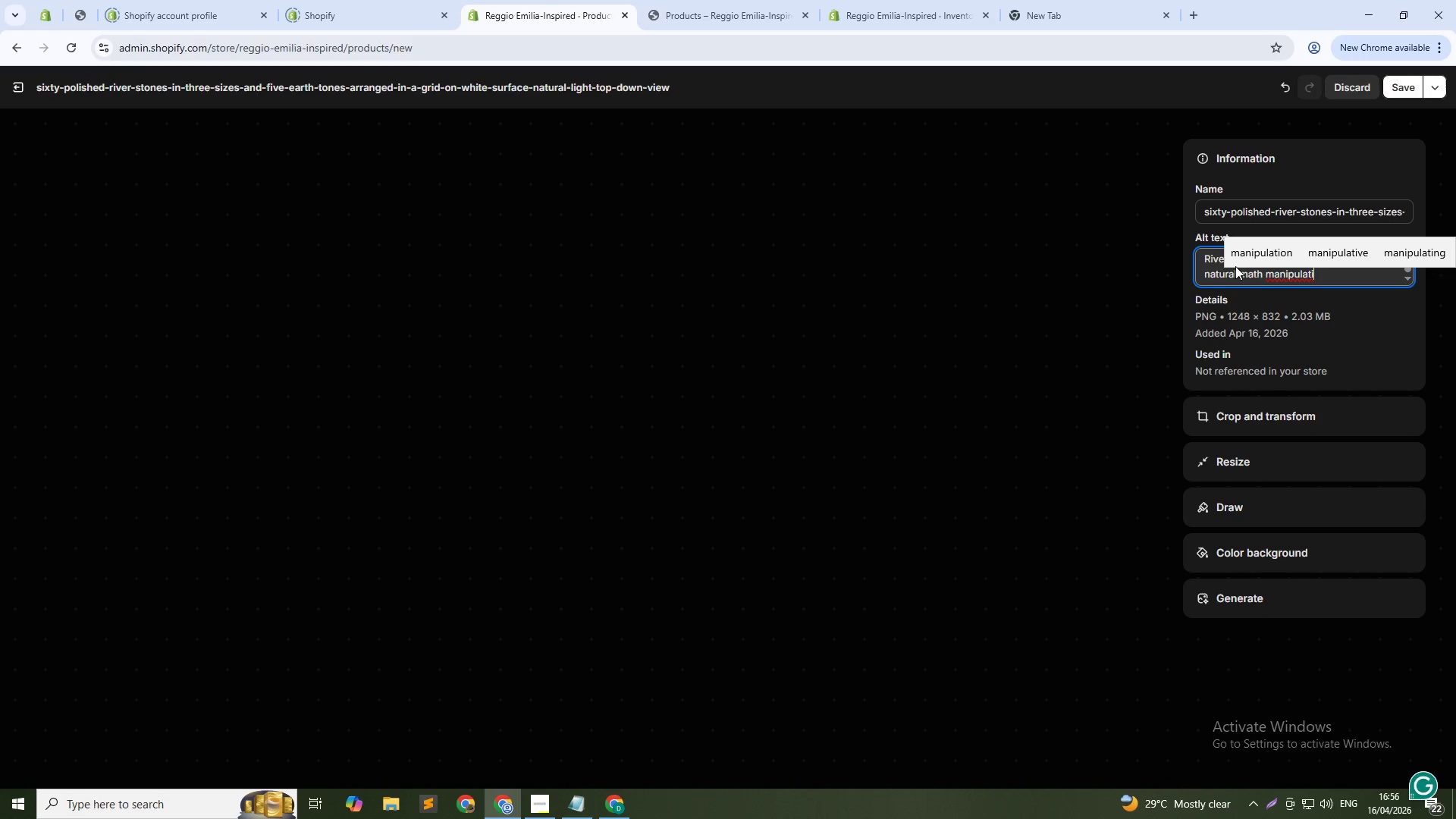 
key(Backspace)
key(Backspace)
type(tives for Montessori preschool)
 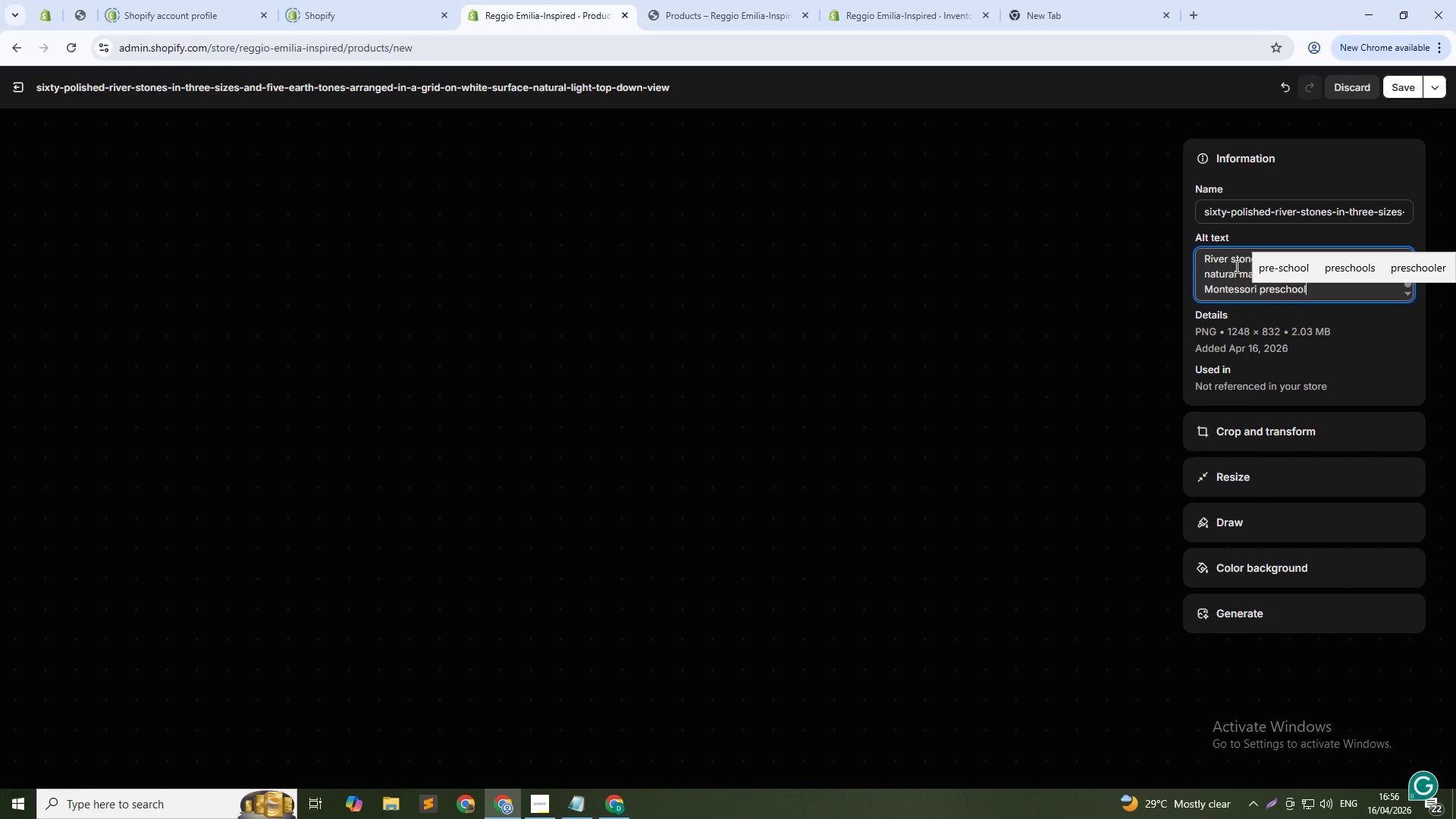 
left_click([1395, 89])
 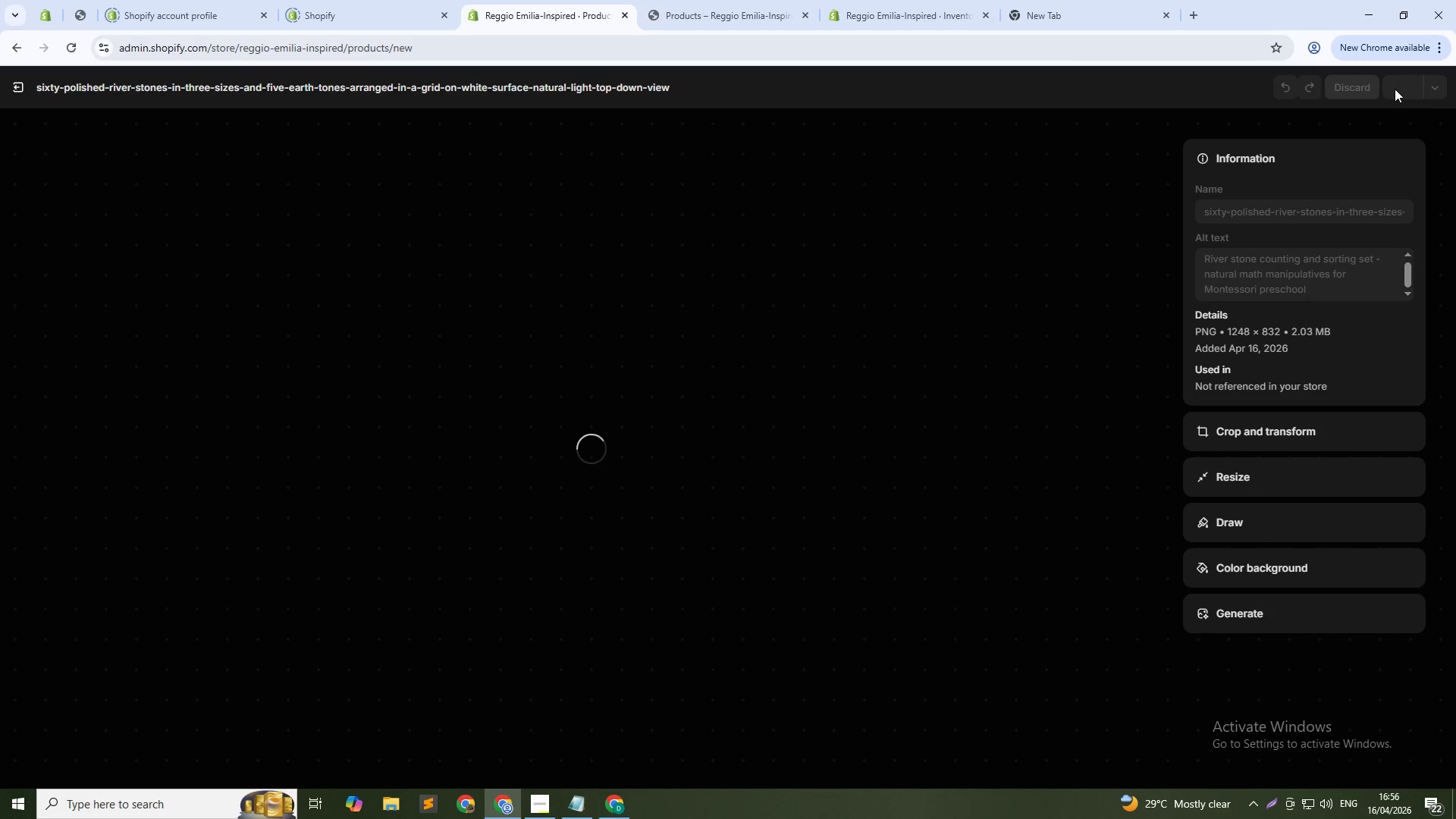 
mouse_move([1363, 79])
 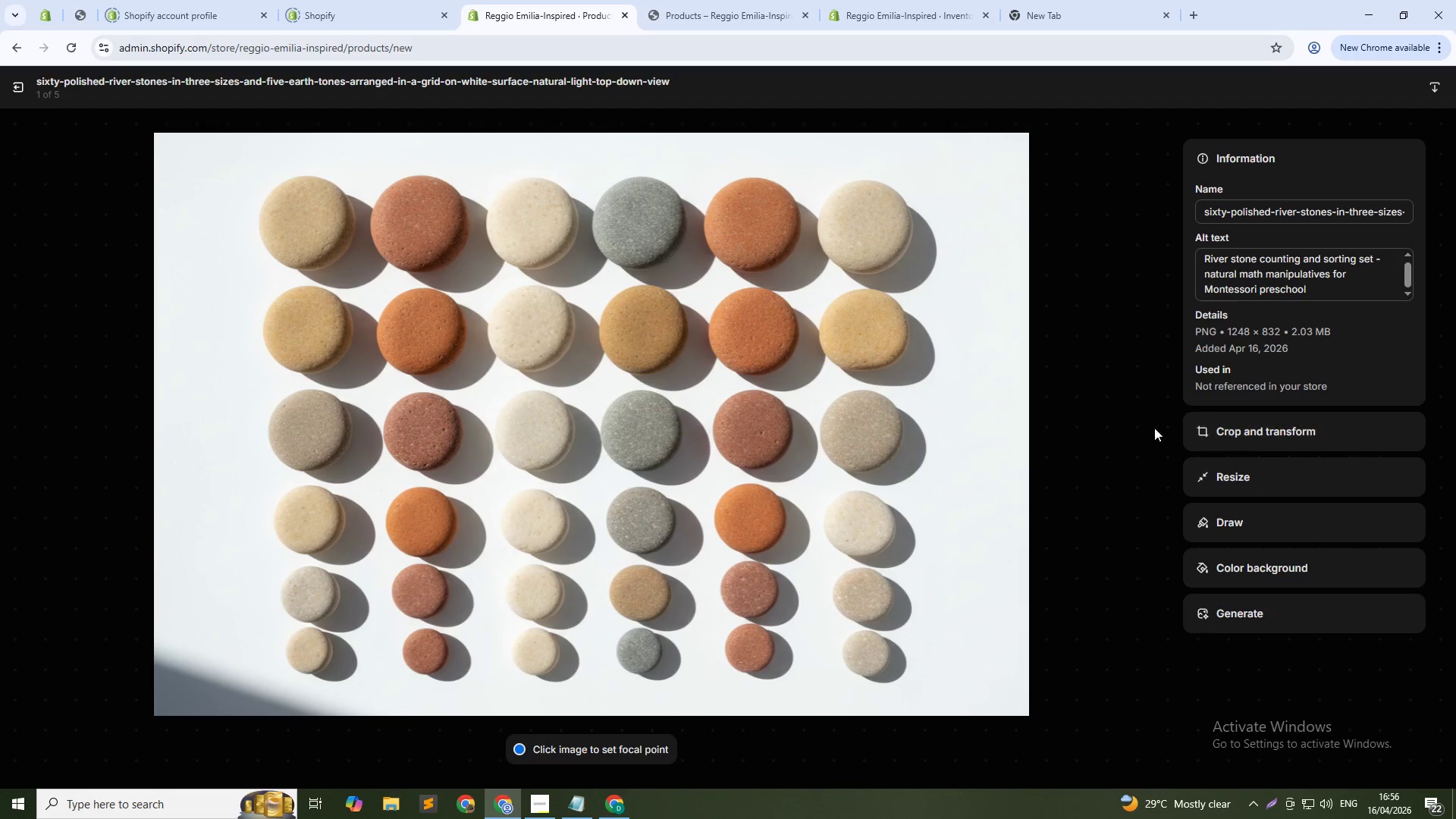 
left_click([1148, 438])
 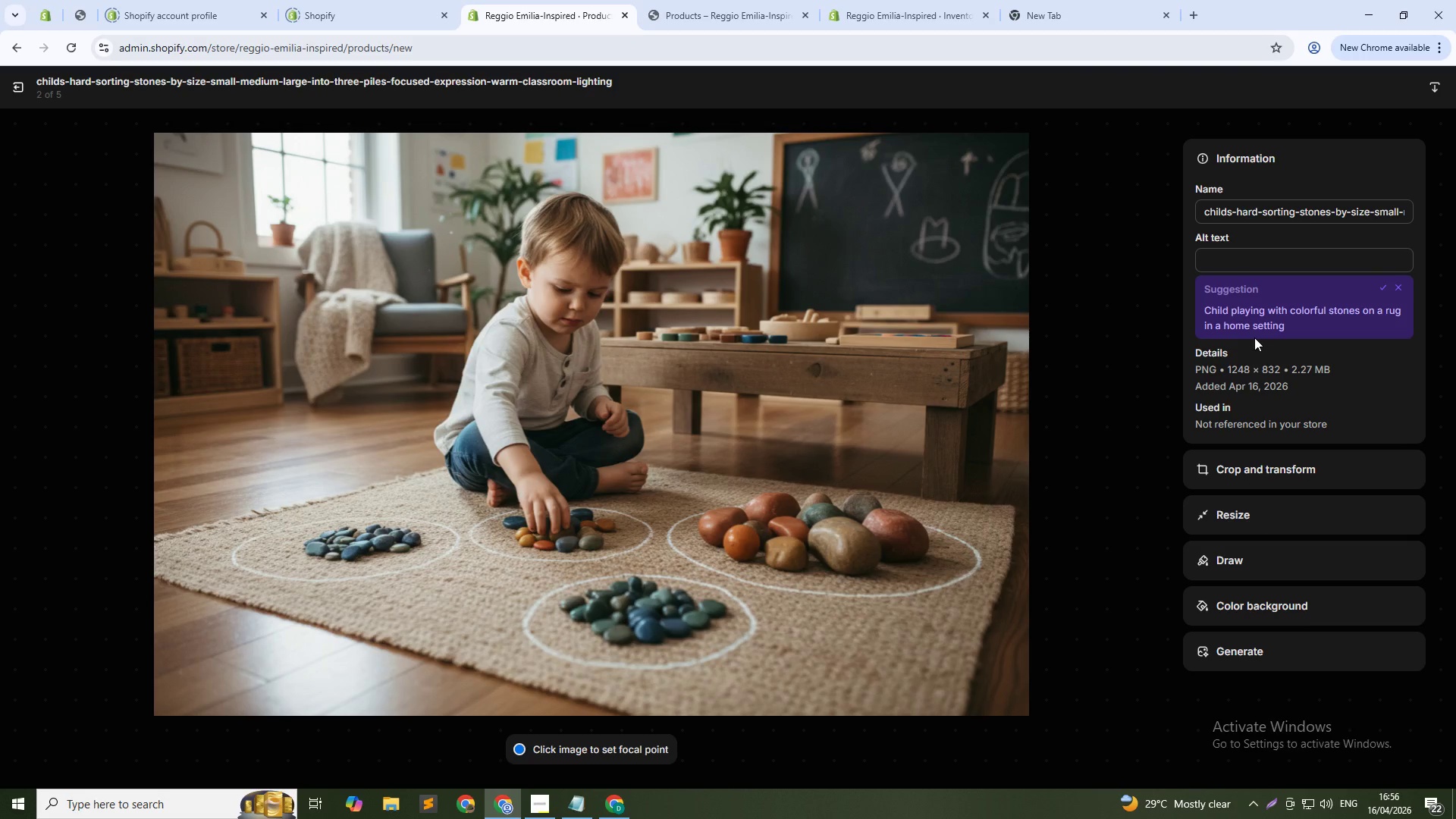 
wait(7.5)
 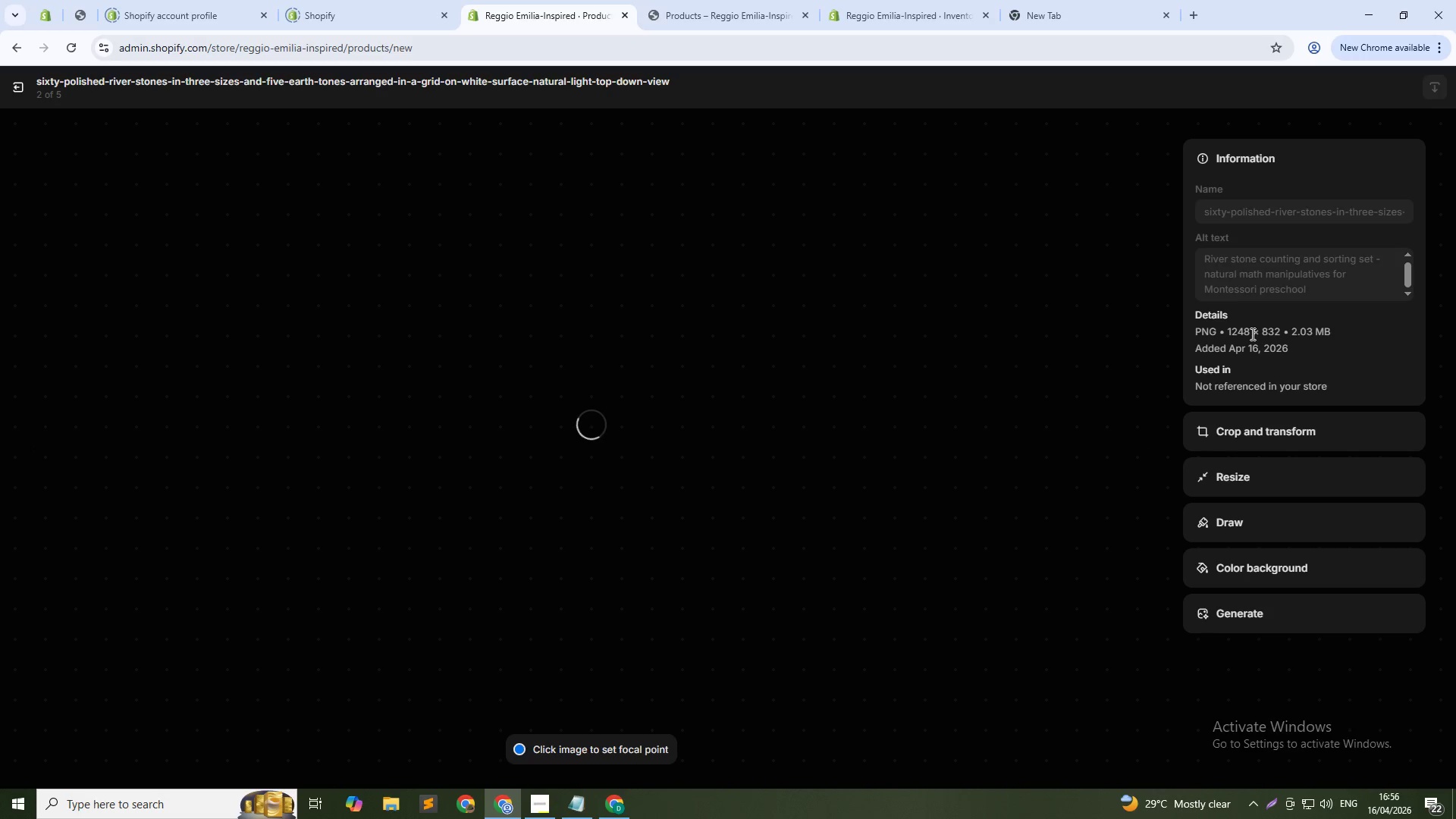 
left_click([1275, 262])
 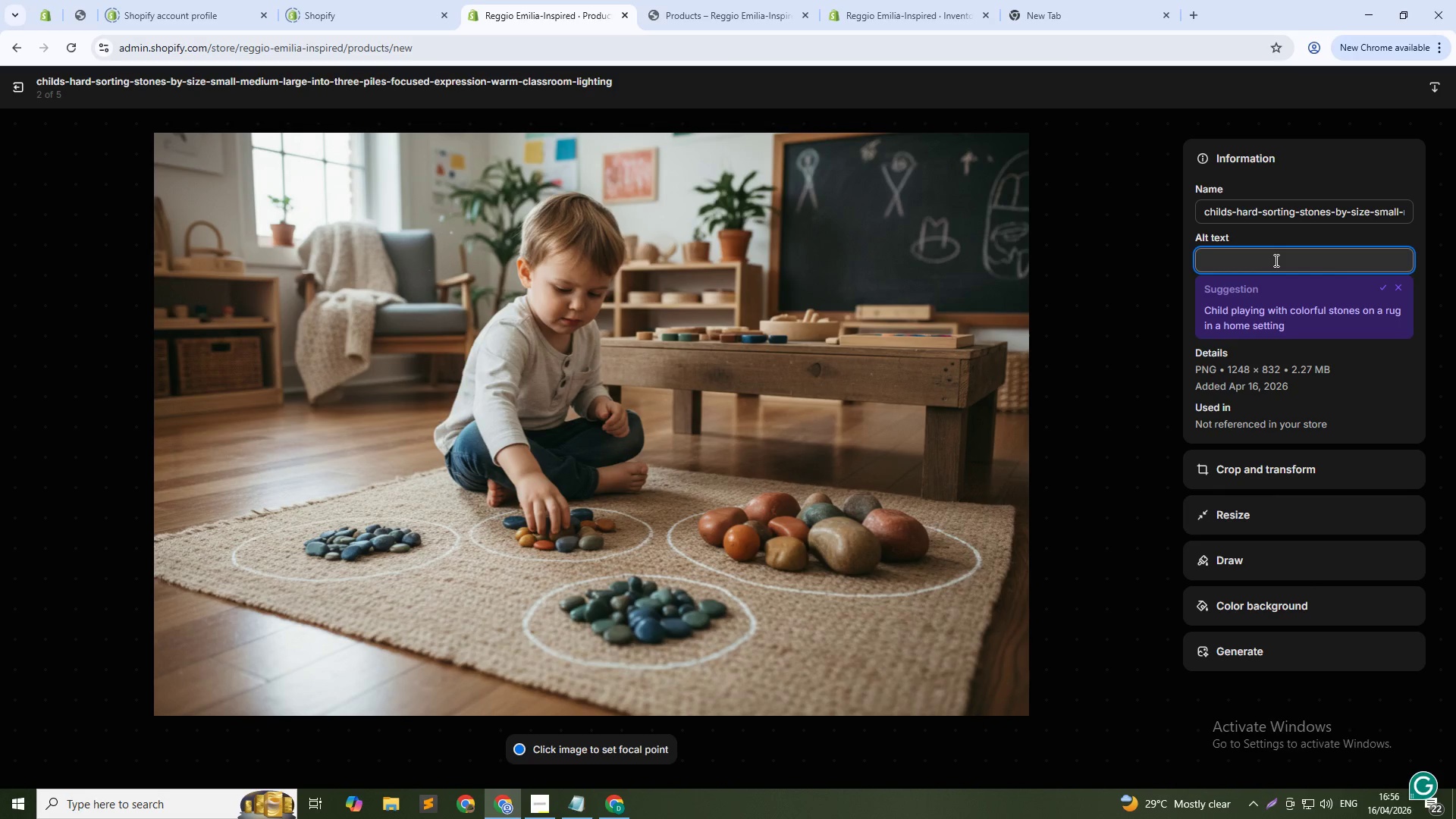 
wait(12.17)
 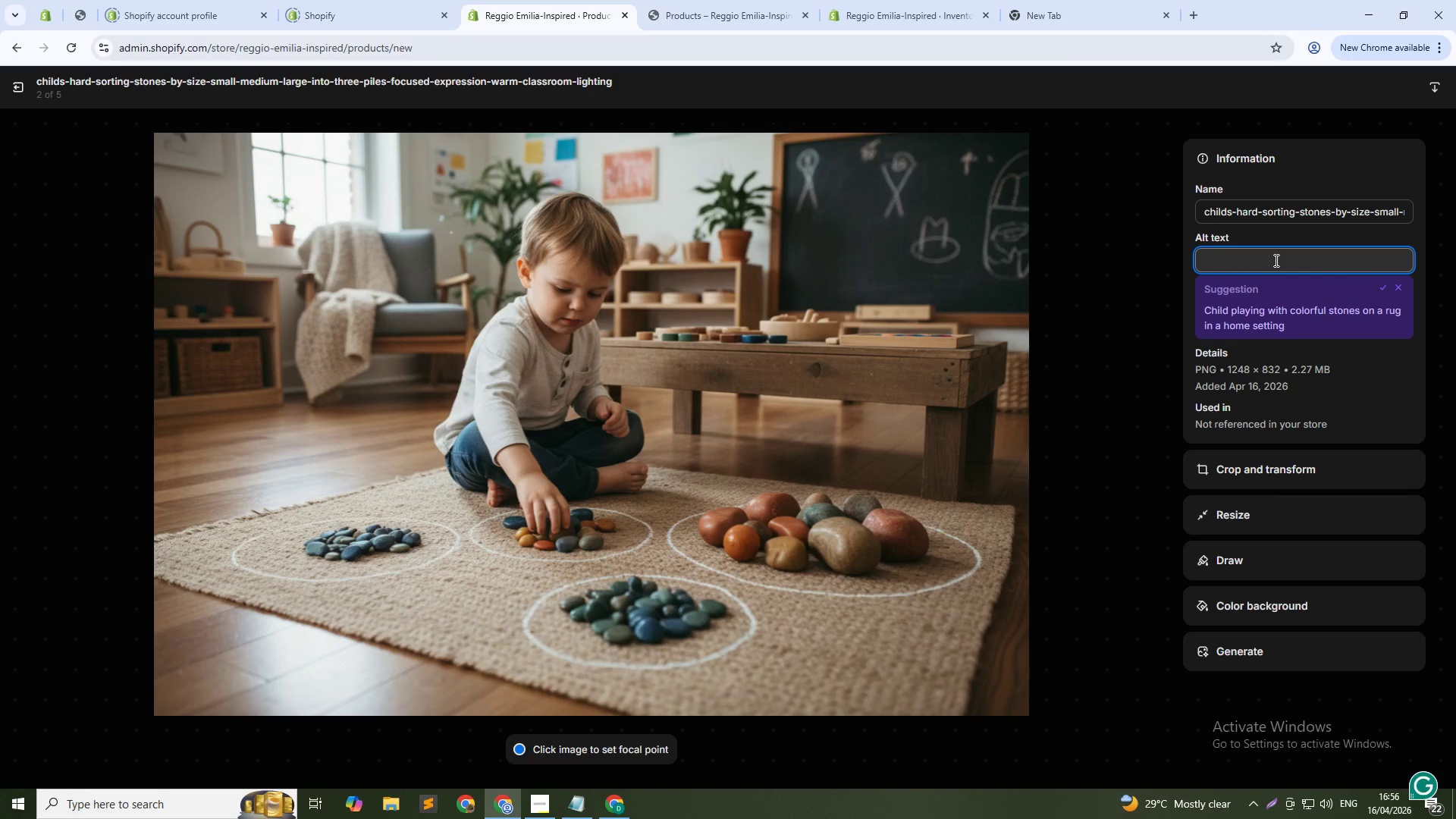 
type(Child sorting river stones by size - classification and seriation in Monter)
key(Backspace)
type(ssori math)
 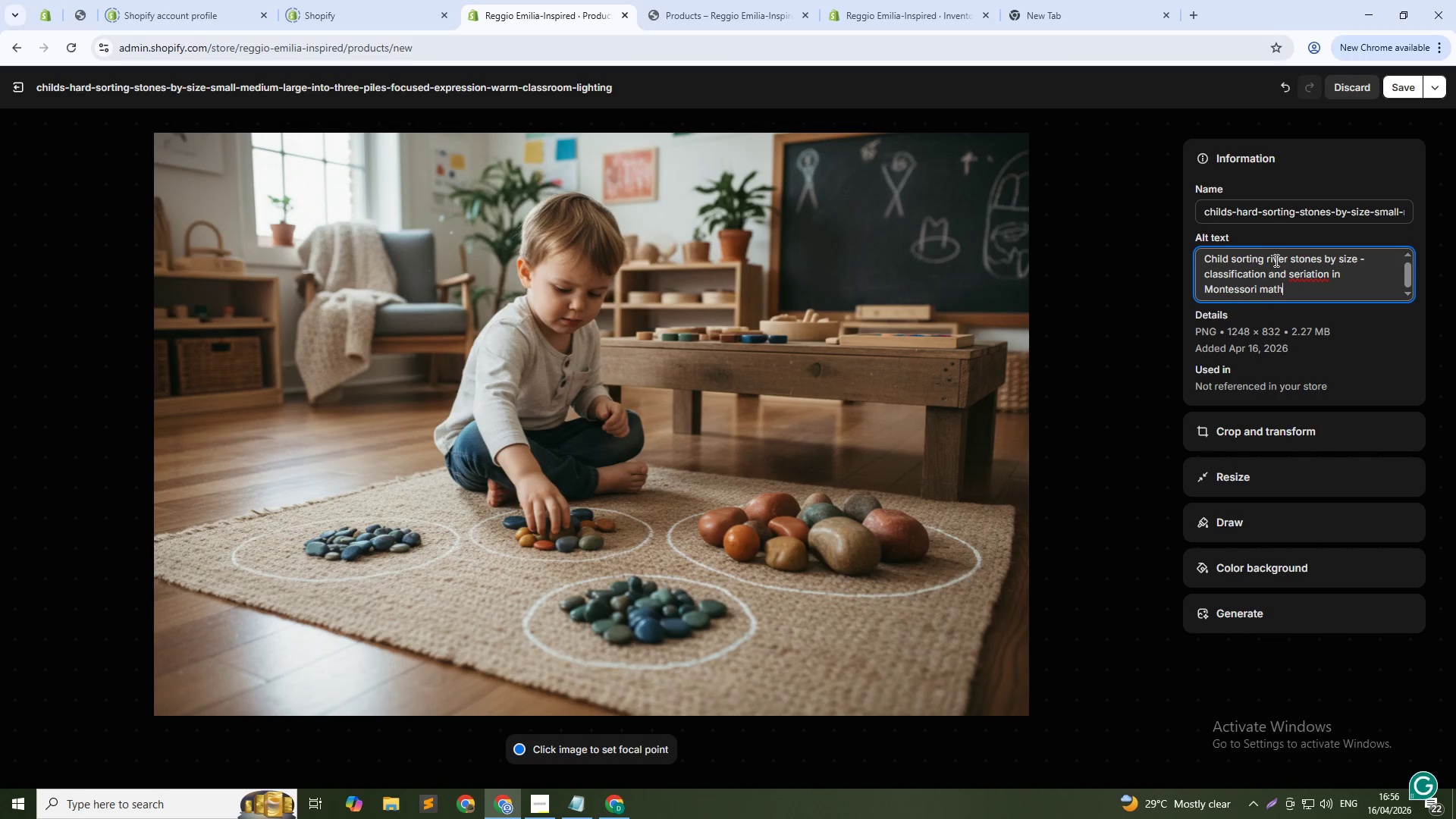 
key(Enter)
 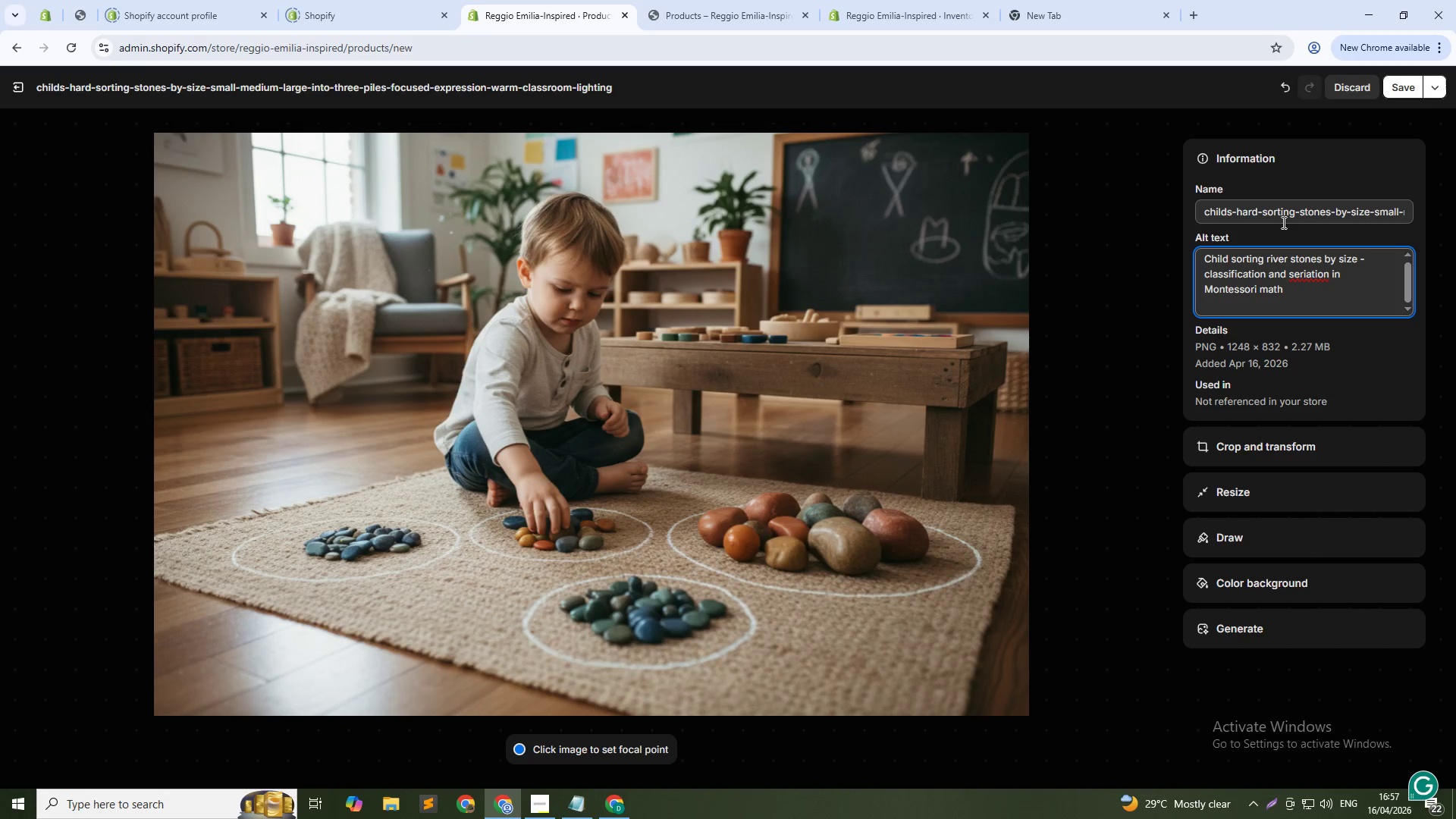 
key(Backspace)
 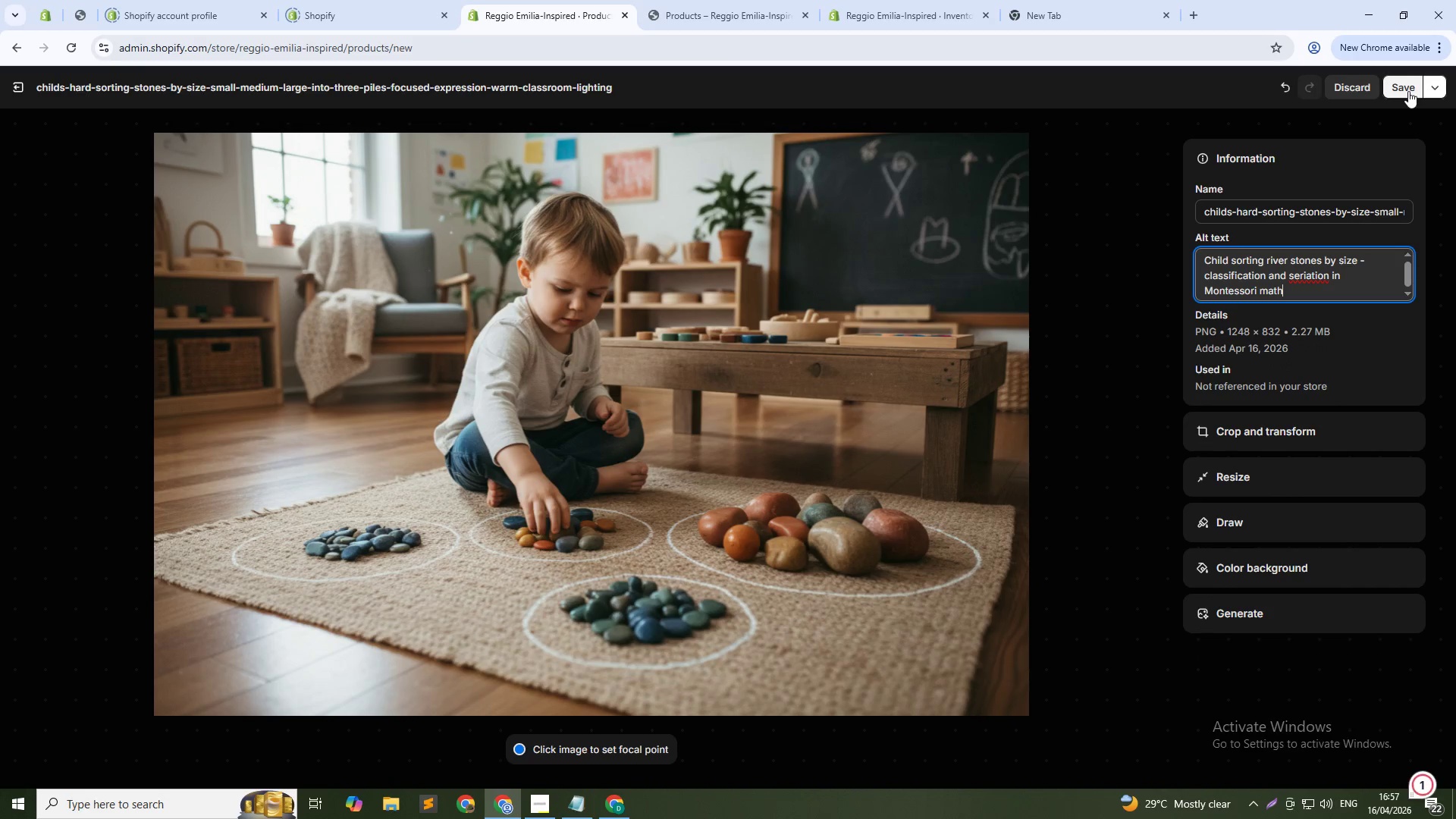 
left_click([1404, 90])
 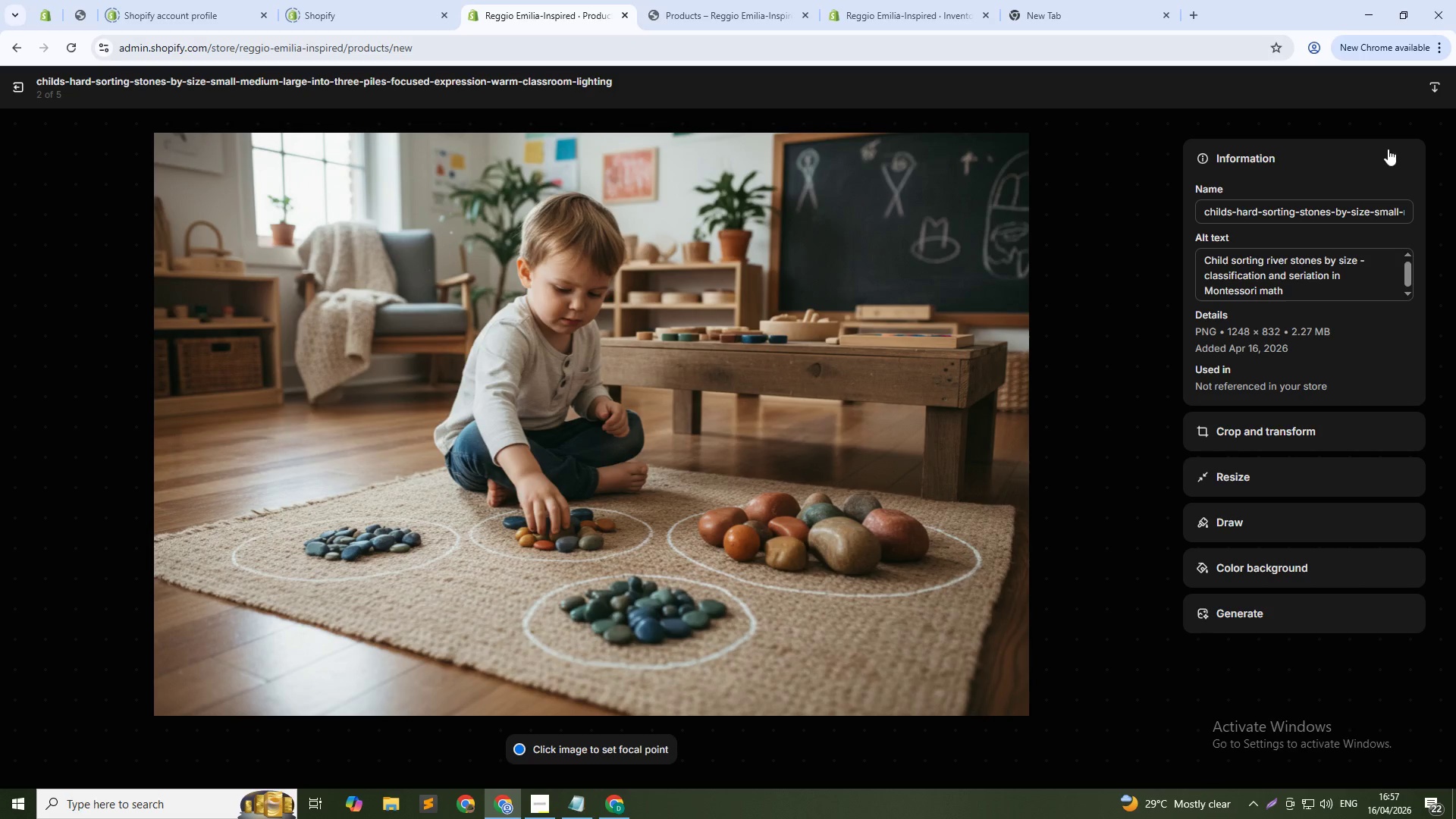 
wait(5.72)
 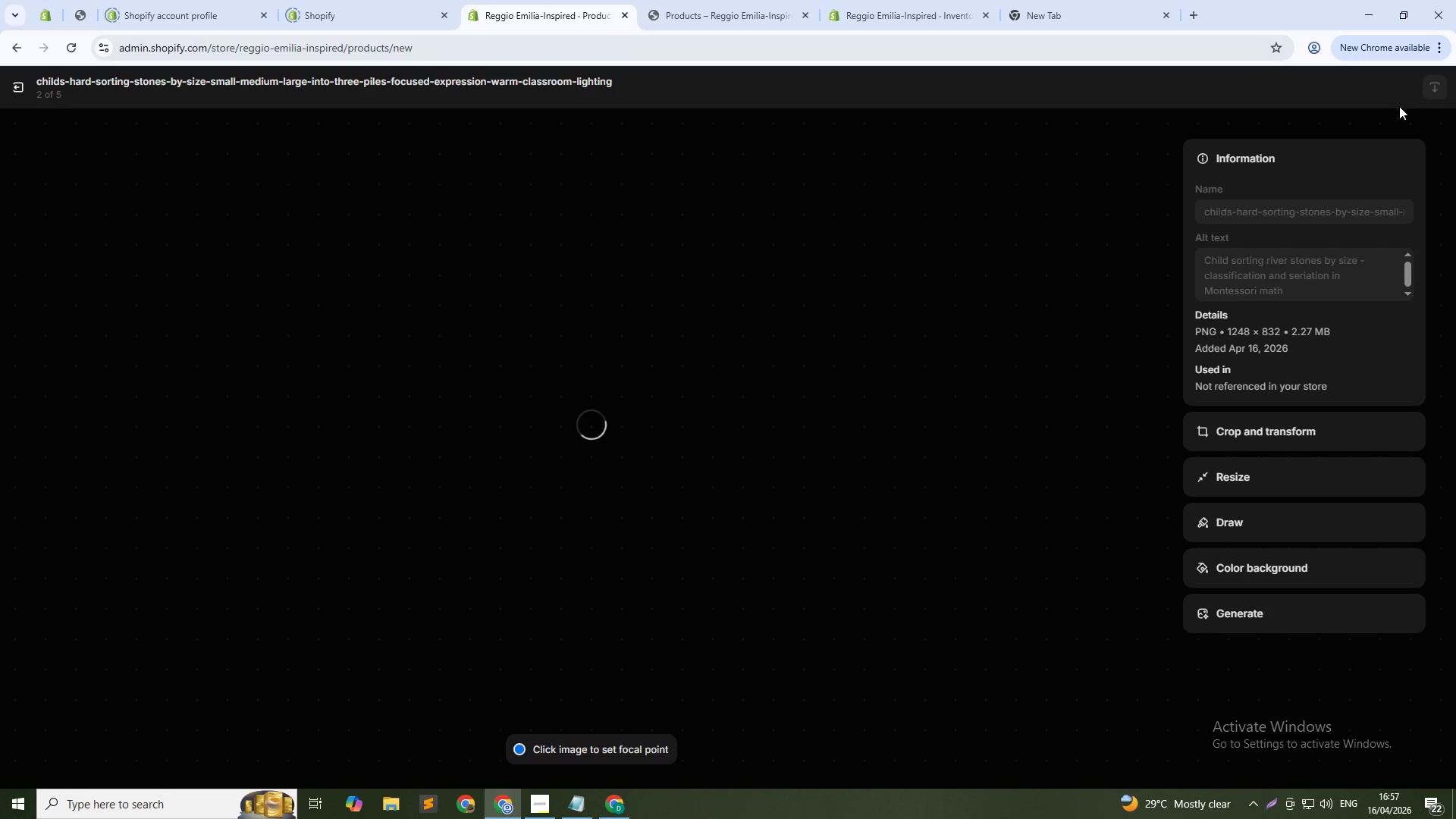 
left_click([1149, 438])
 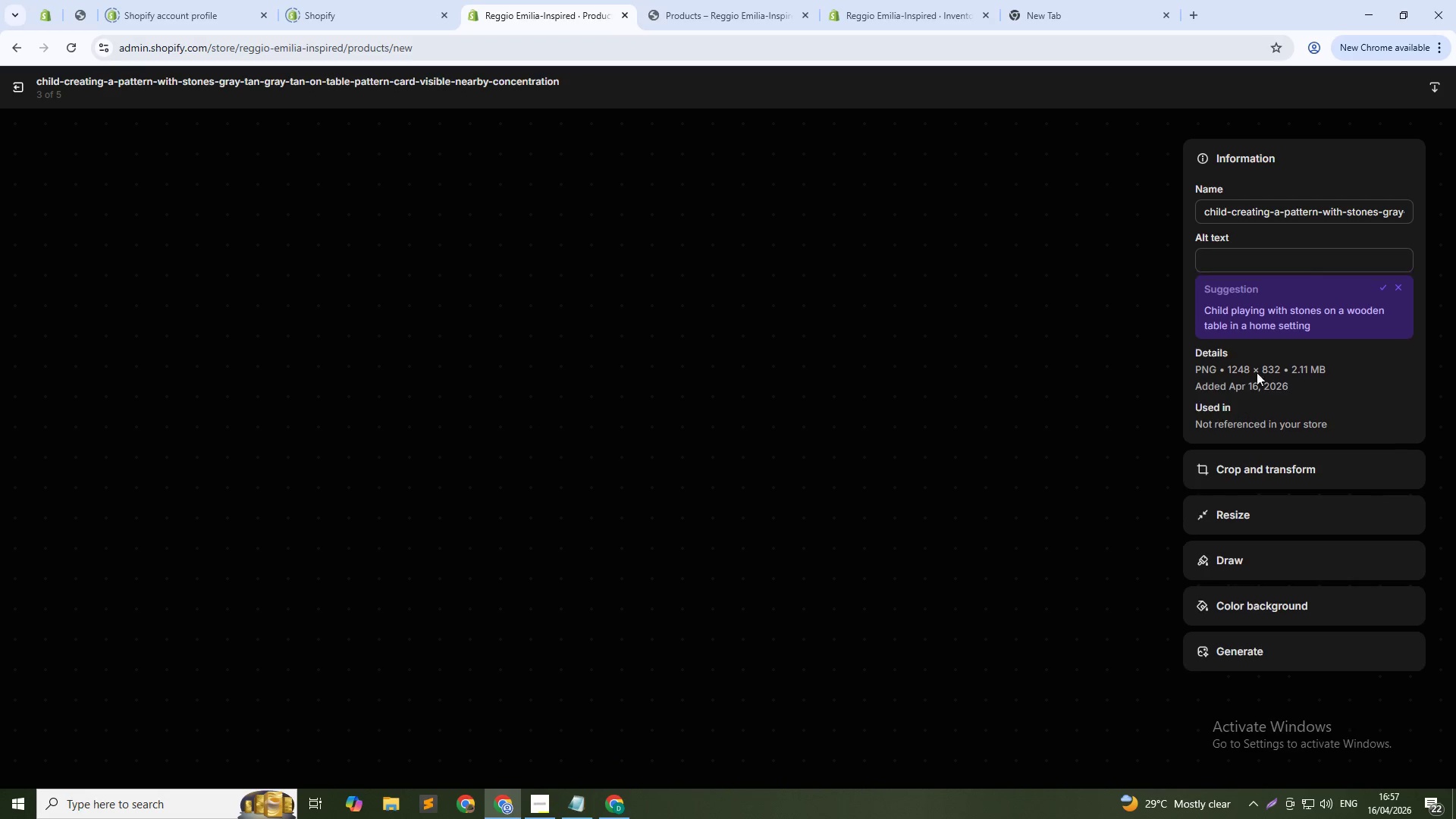 
left_click([1266, 264])
 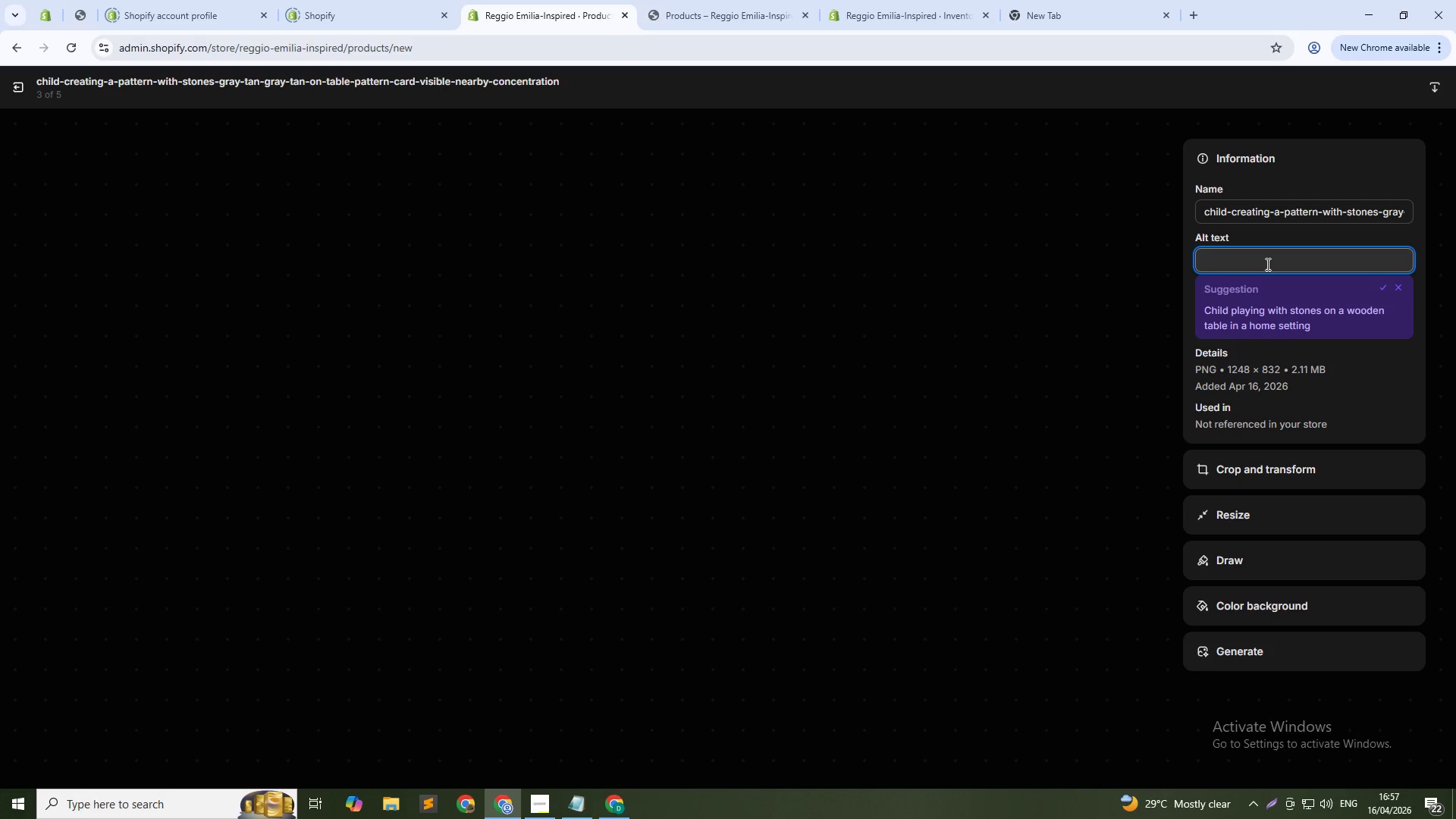 
type(Child making a)
key(Backspace)
type(pat)
 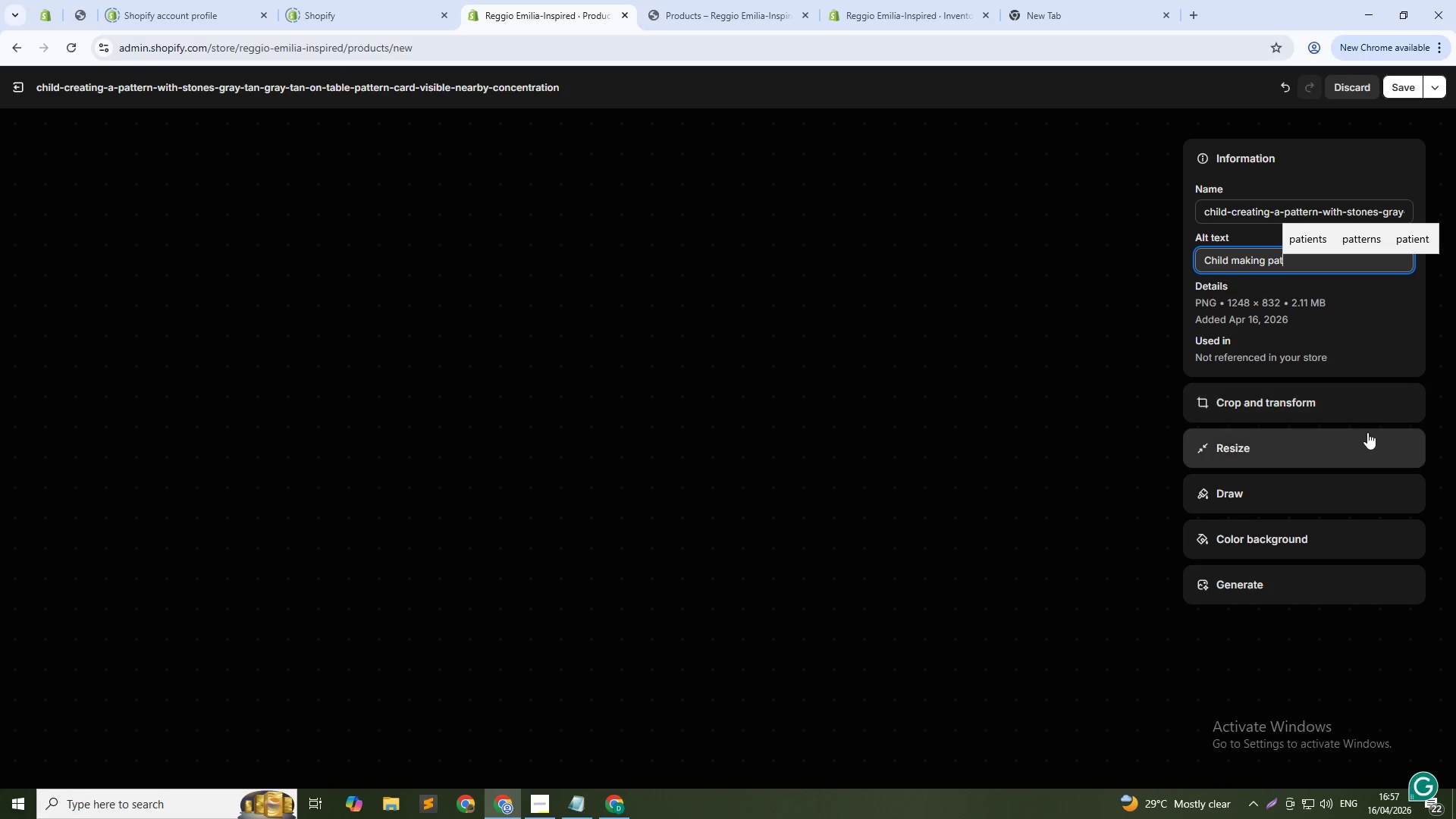 
type(terns with a)
key(Backspace)
type(natural river sotnes - )
key(Backspace)
key(Backspace)
key(Backspace)
key(Backspace)
key(Backspace)
key(Backspace)
key(Backspace)
type(tones - early math and pattern recognition)
 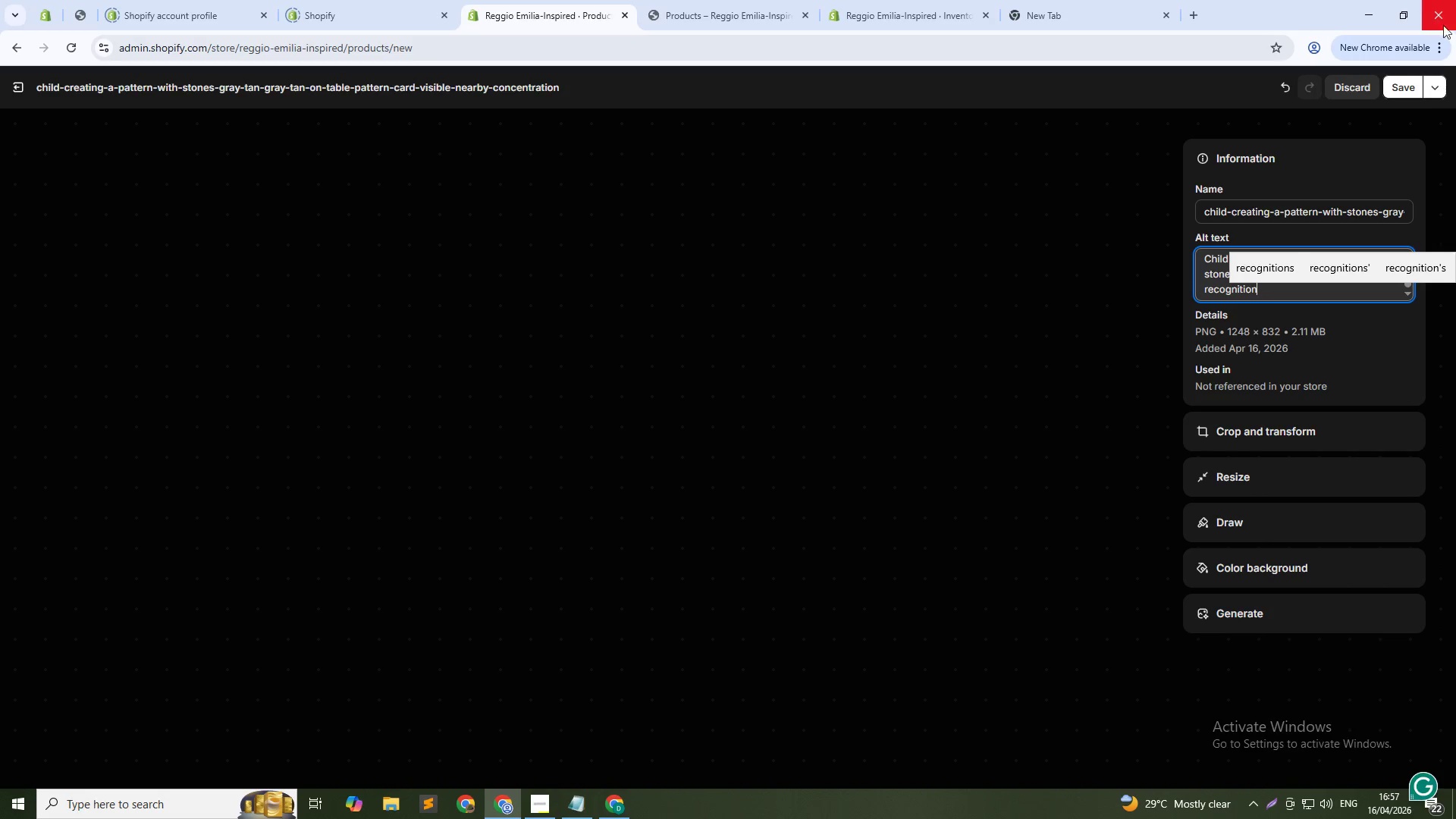 
left_click([1406, 86])
 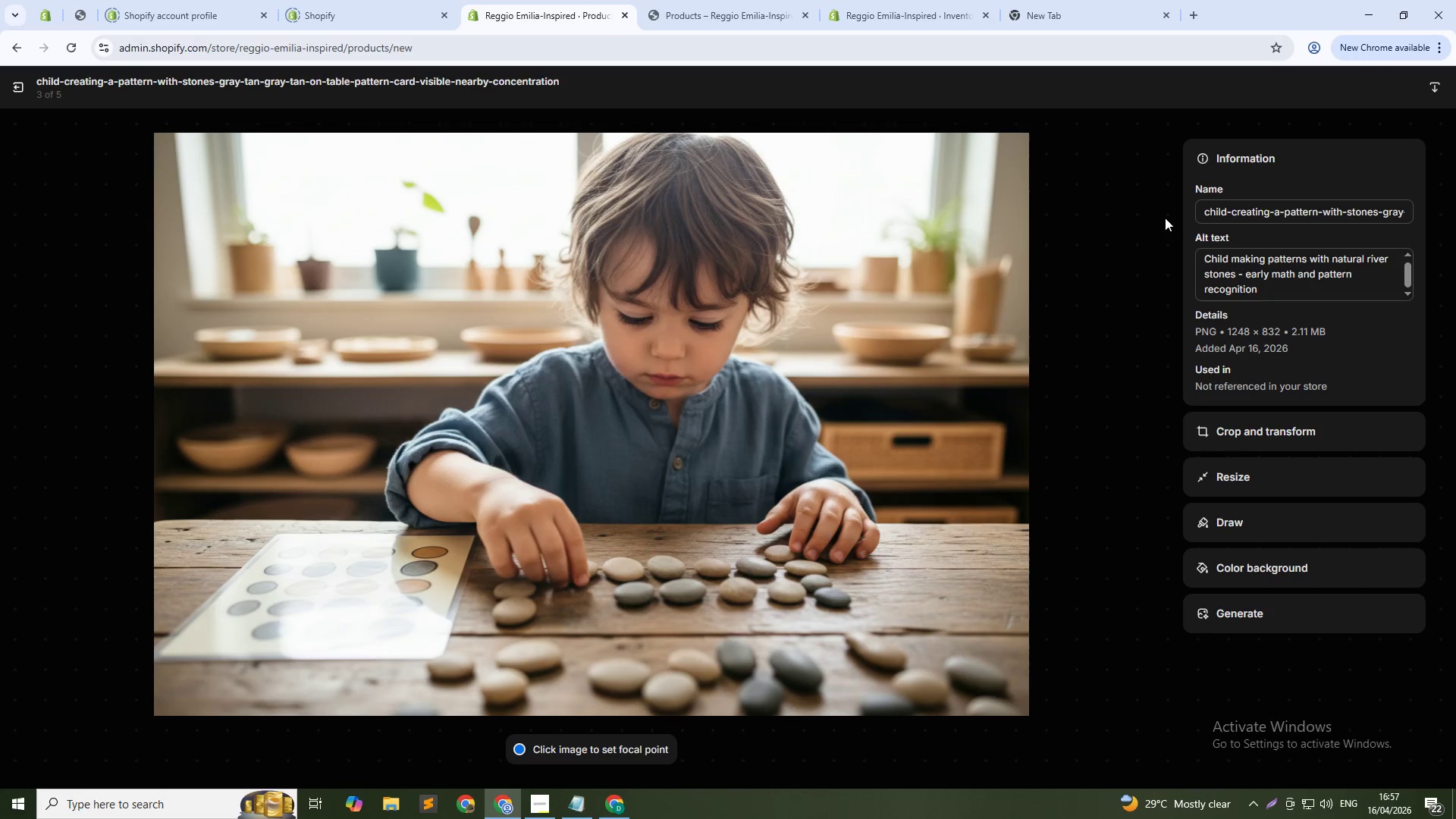 
left_click([1146, 449])
 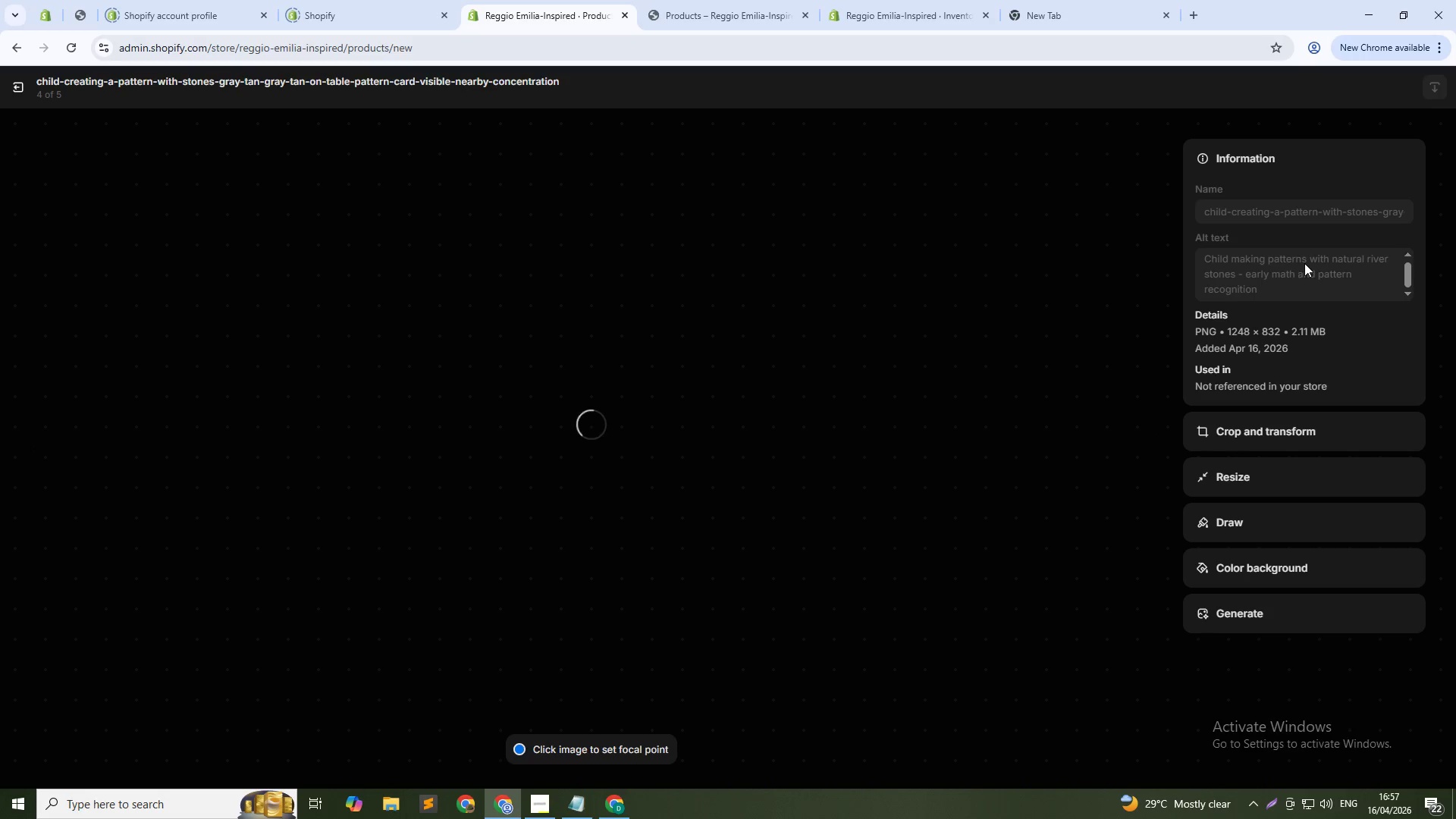 
left_click([1313, 259])
 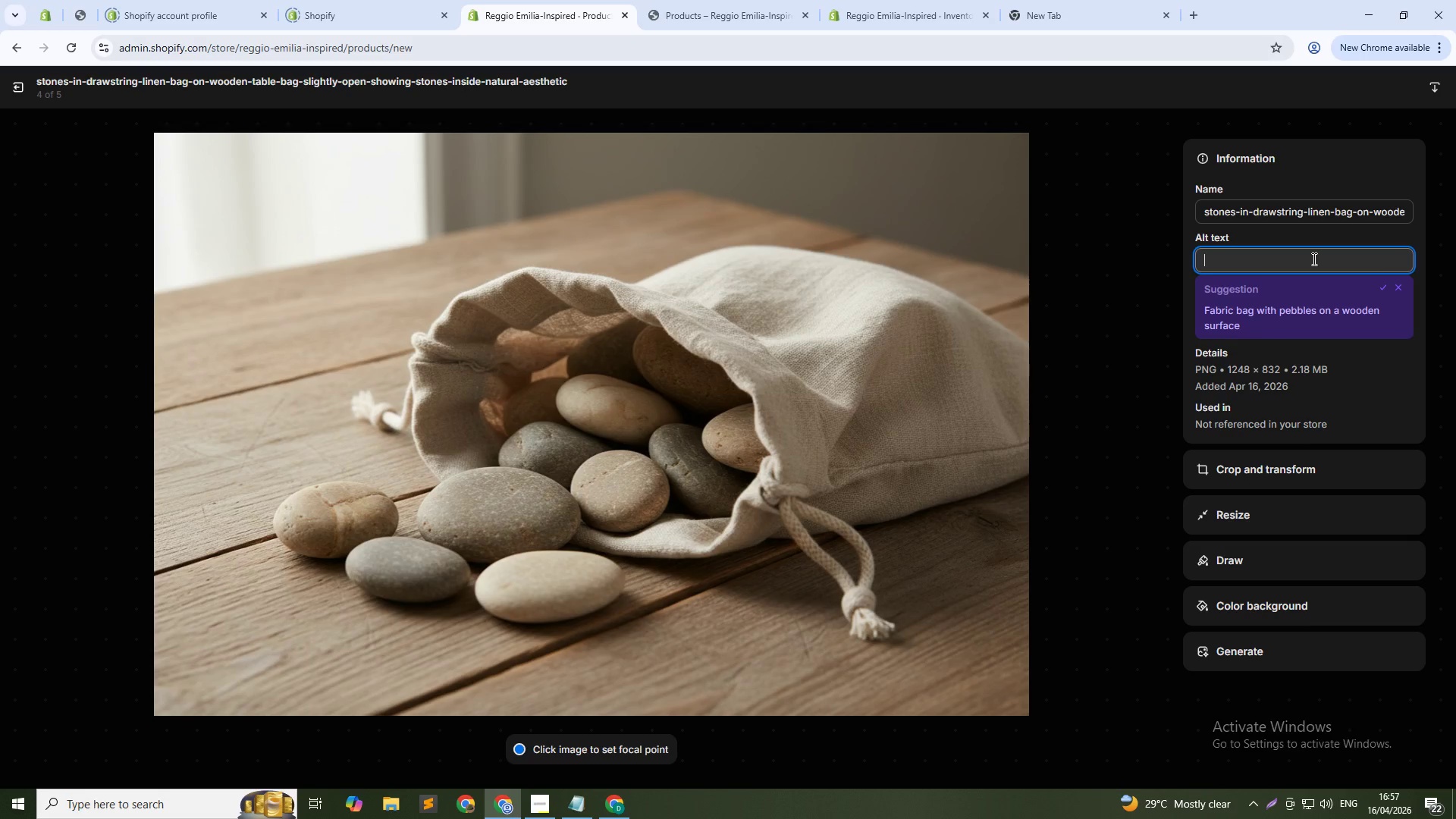 
type(River stones in linen storage bag - natural counting materials for prescholl)
key(Backspace)
key(Backspace)
key(Backspace)
type(ool classrom)
key(Backspace)
type(om)
 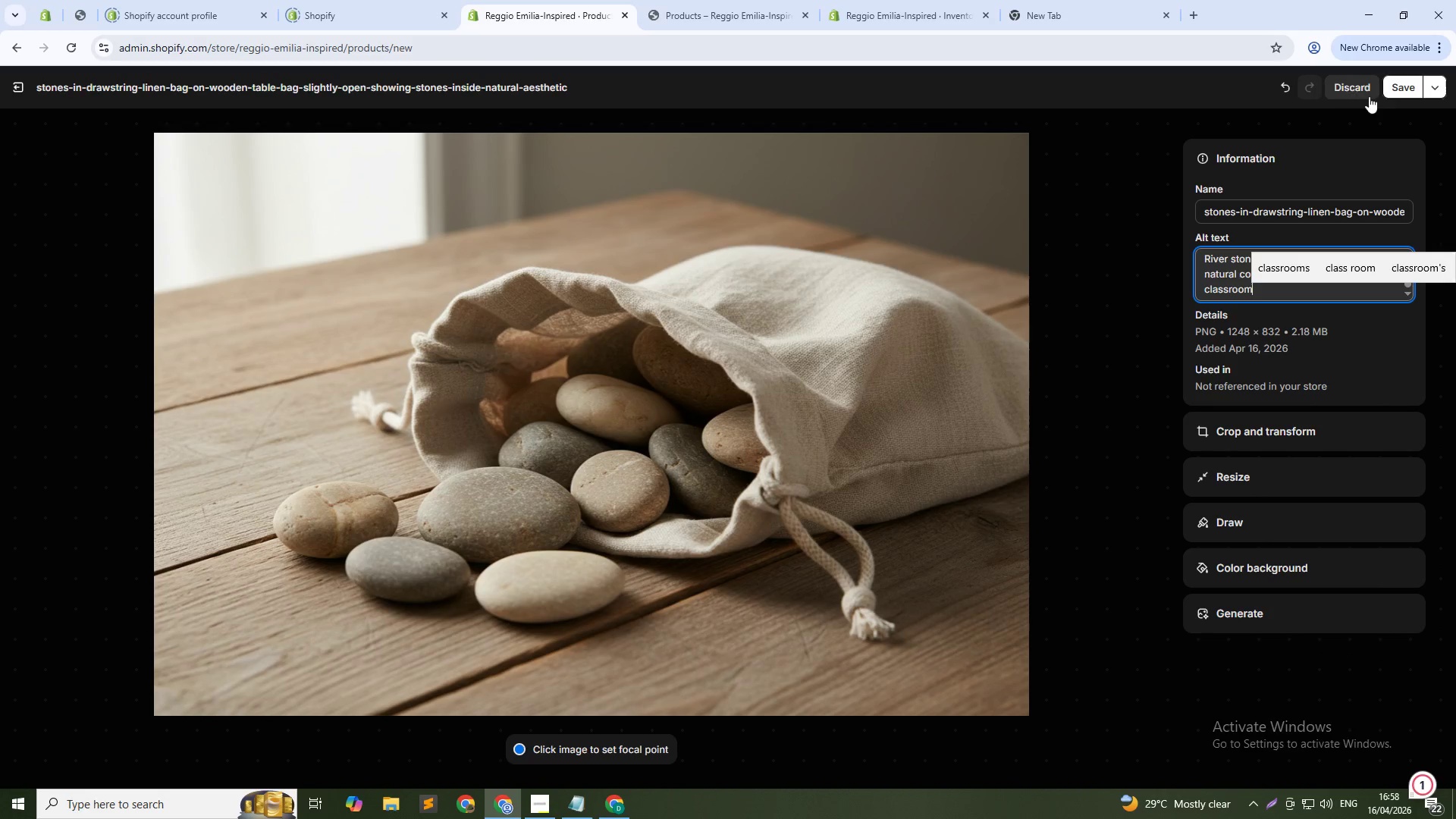 
left_click([1390, 83])
 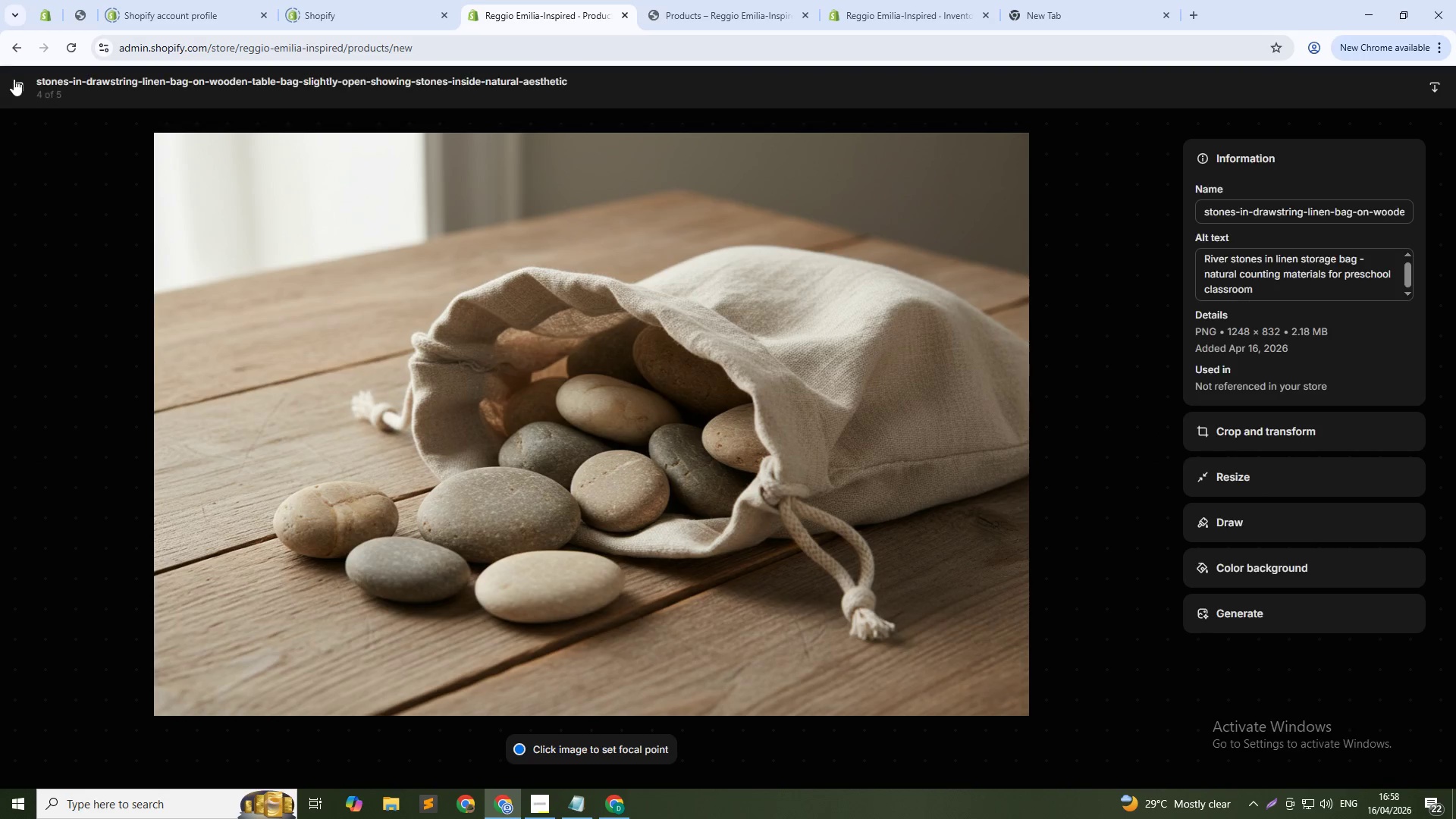 
left_click([1153, 444])
 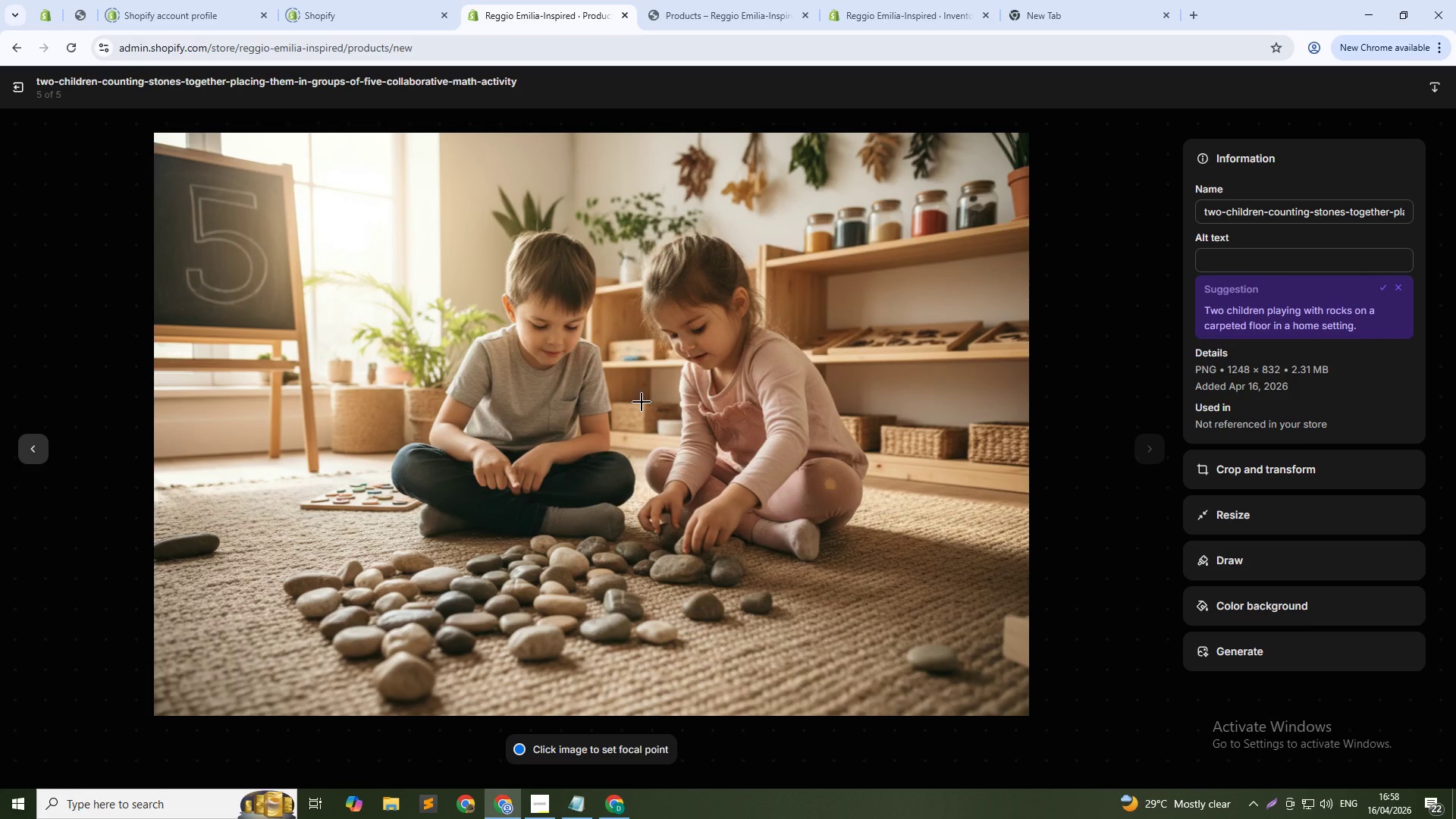 
left_click([1348, 253])
 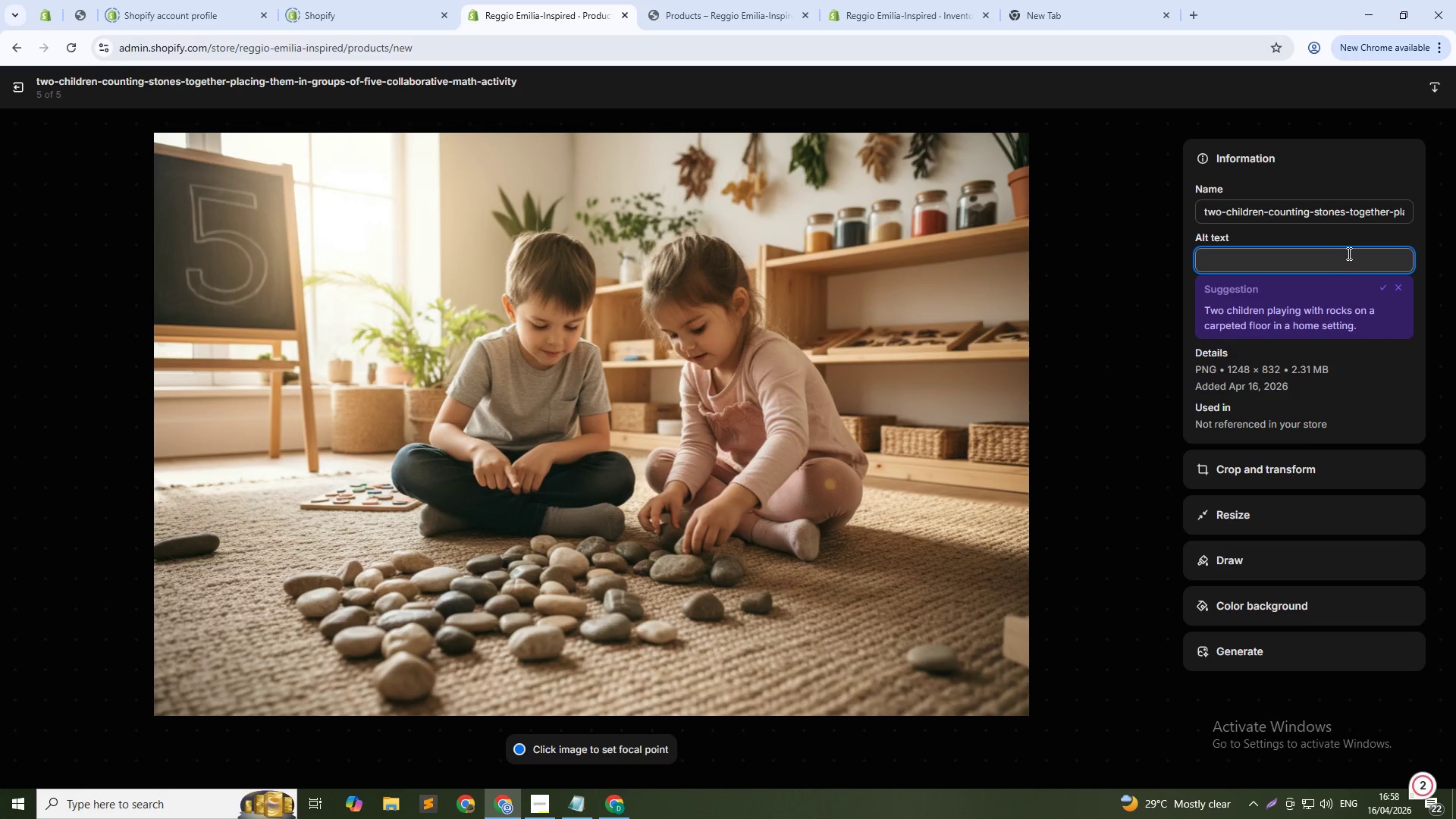 
type(Children counting river stones colla)
 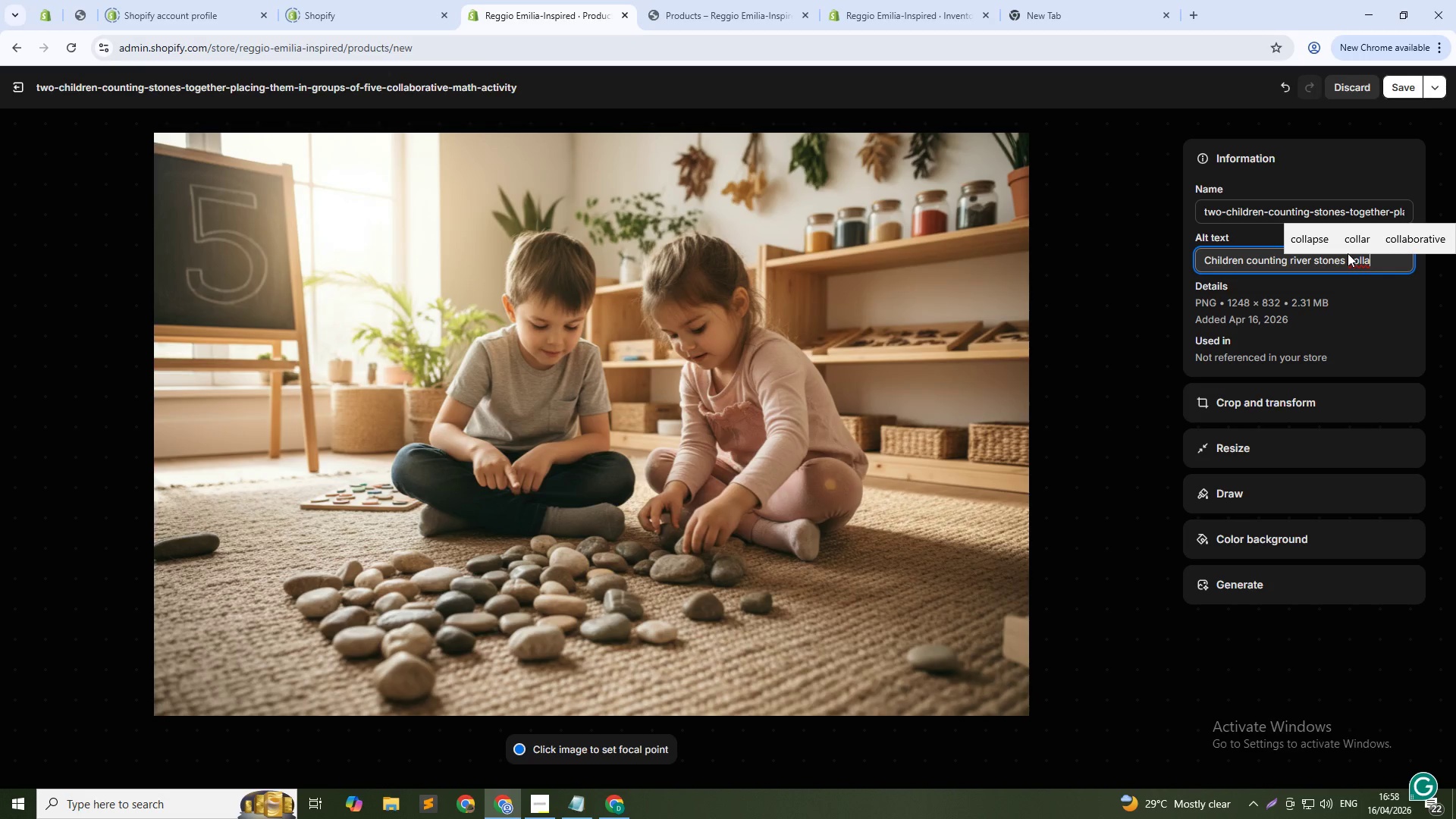 
wait(21.2)
 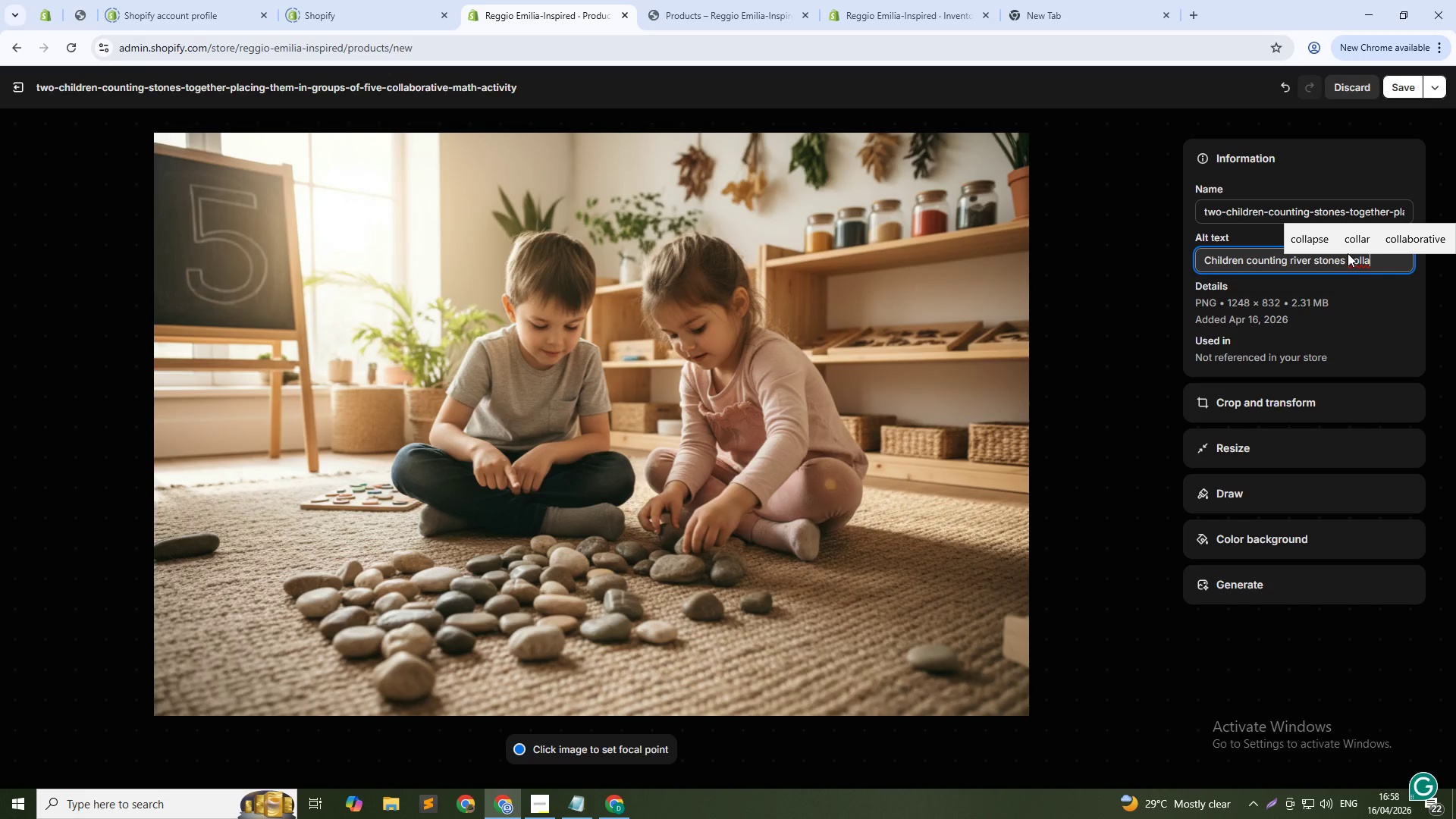 
type(boratively - early numeracy )
 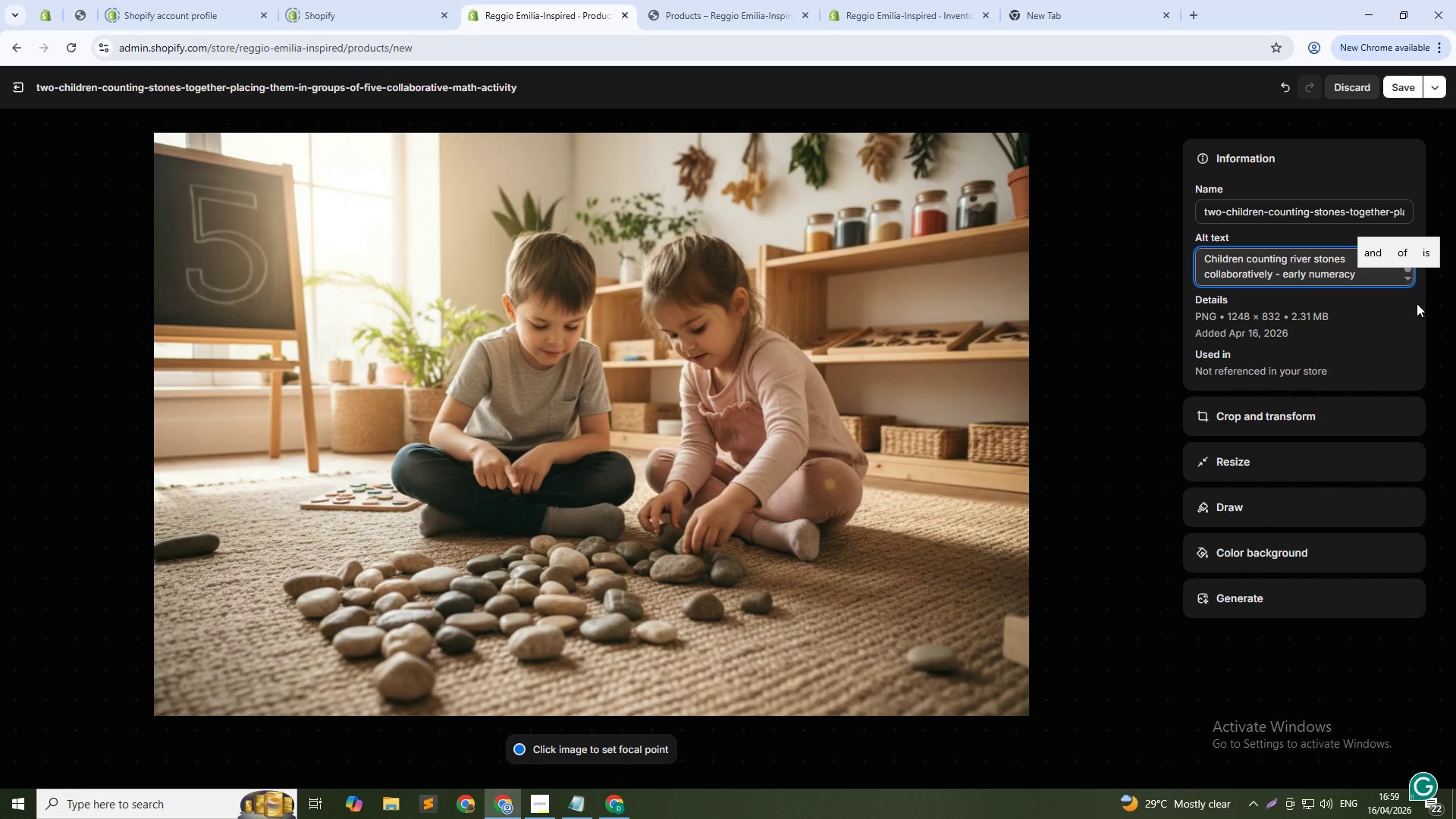 
wait(11.72)
 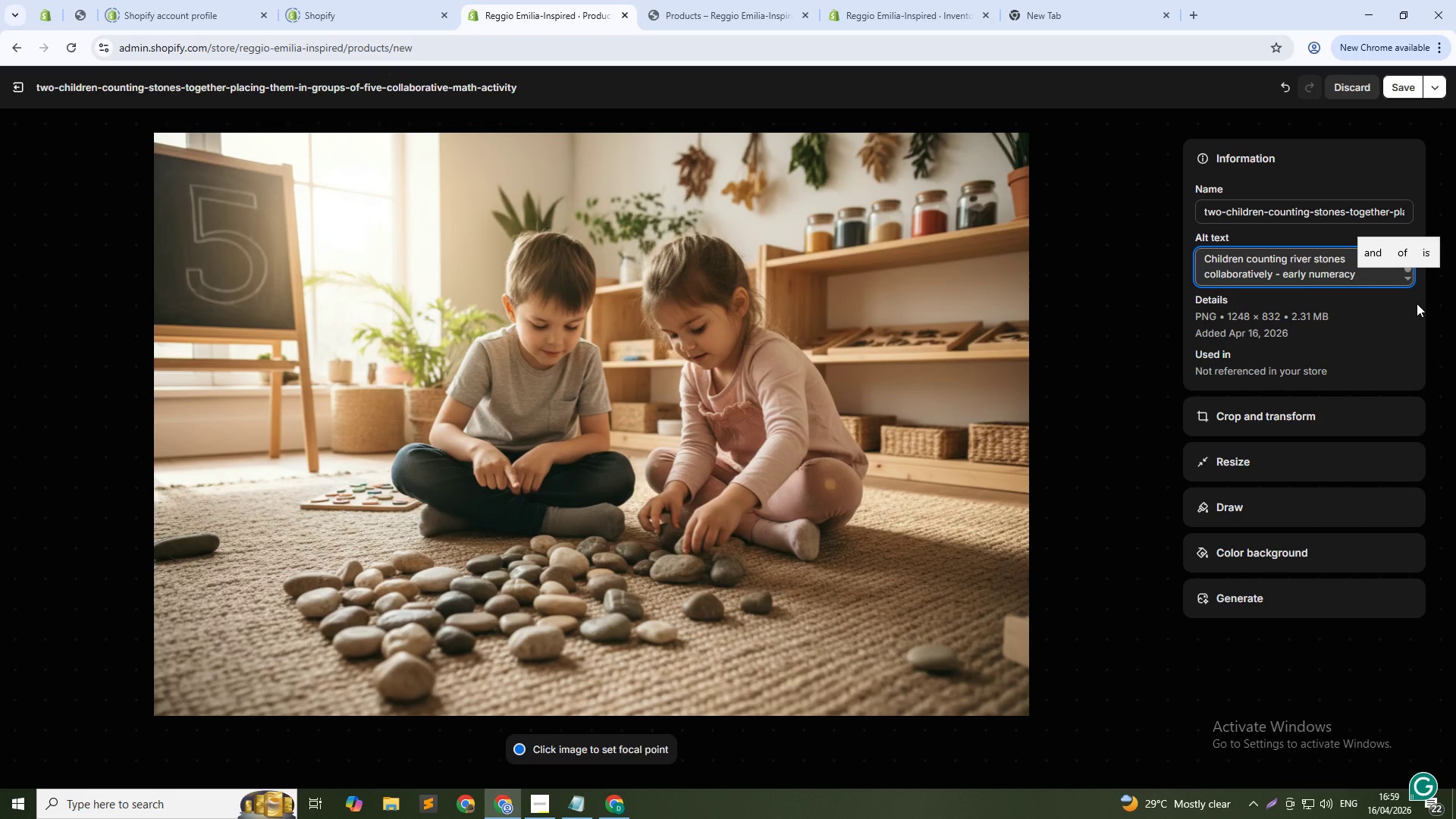 
type(and )
 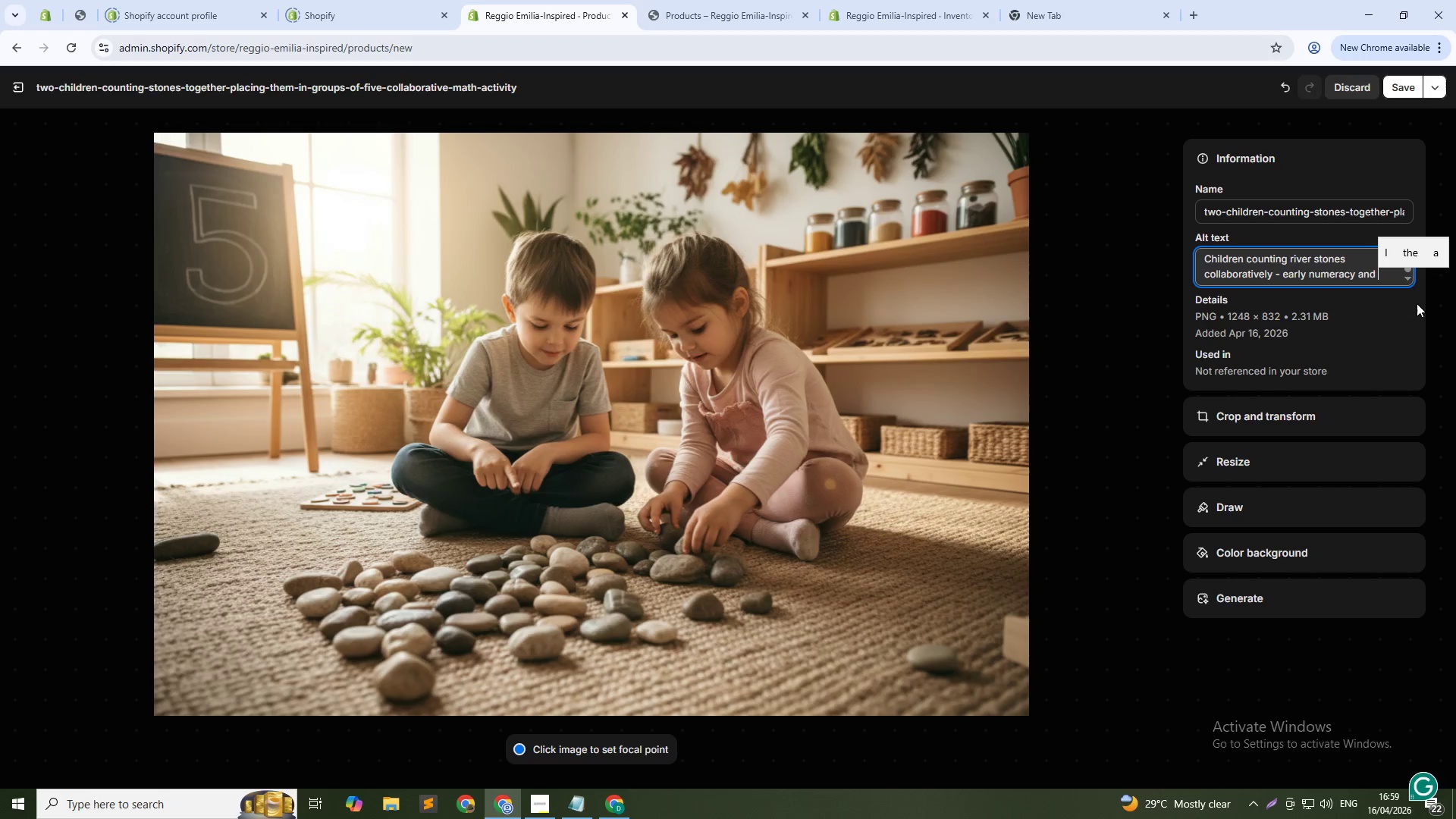 
wait(5.7)
 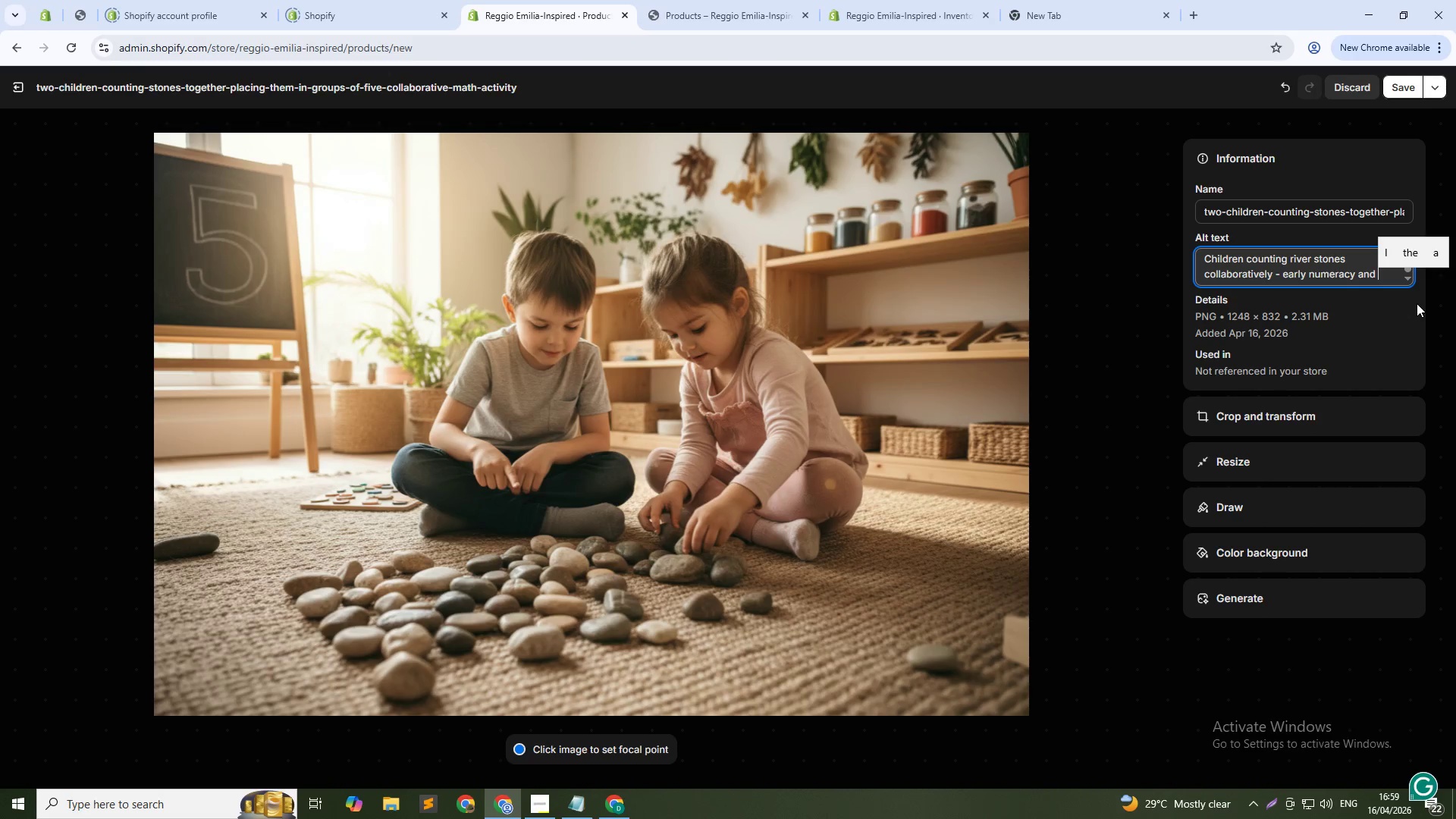 
type(cooperative learning)
 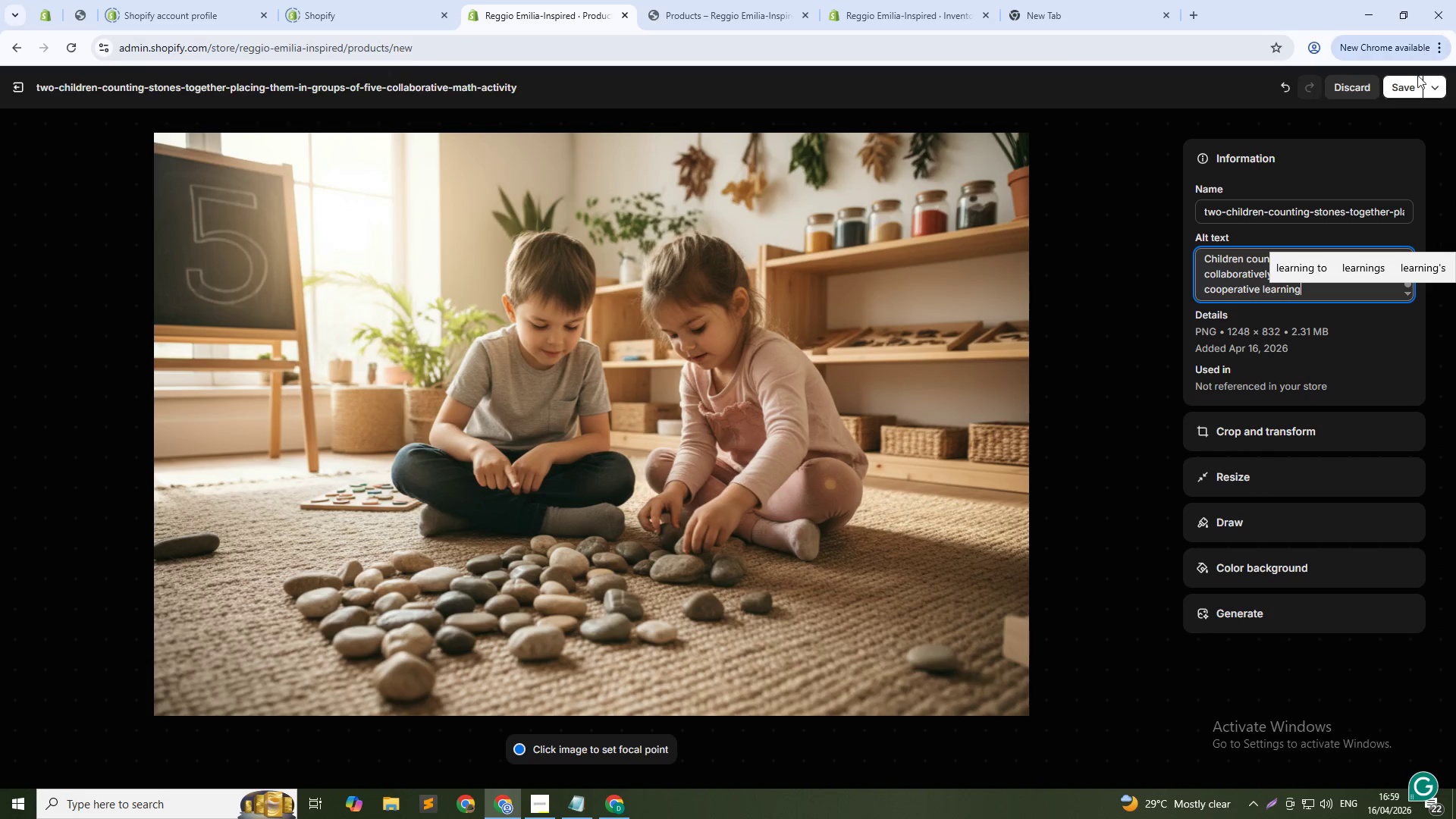 
left_click([1401, 84])
 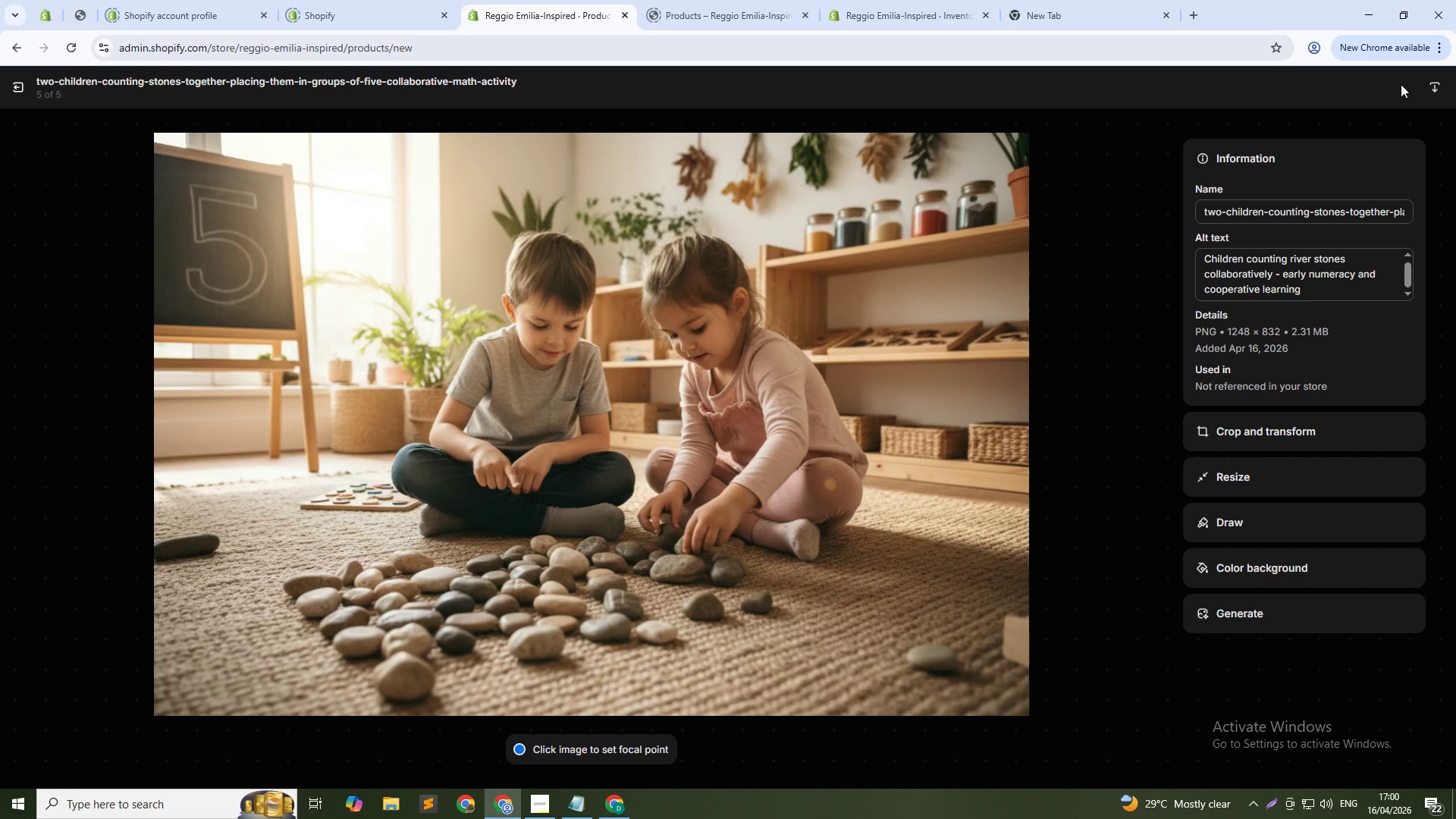 
wait(41.83)
 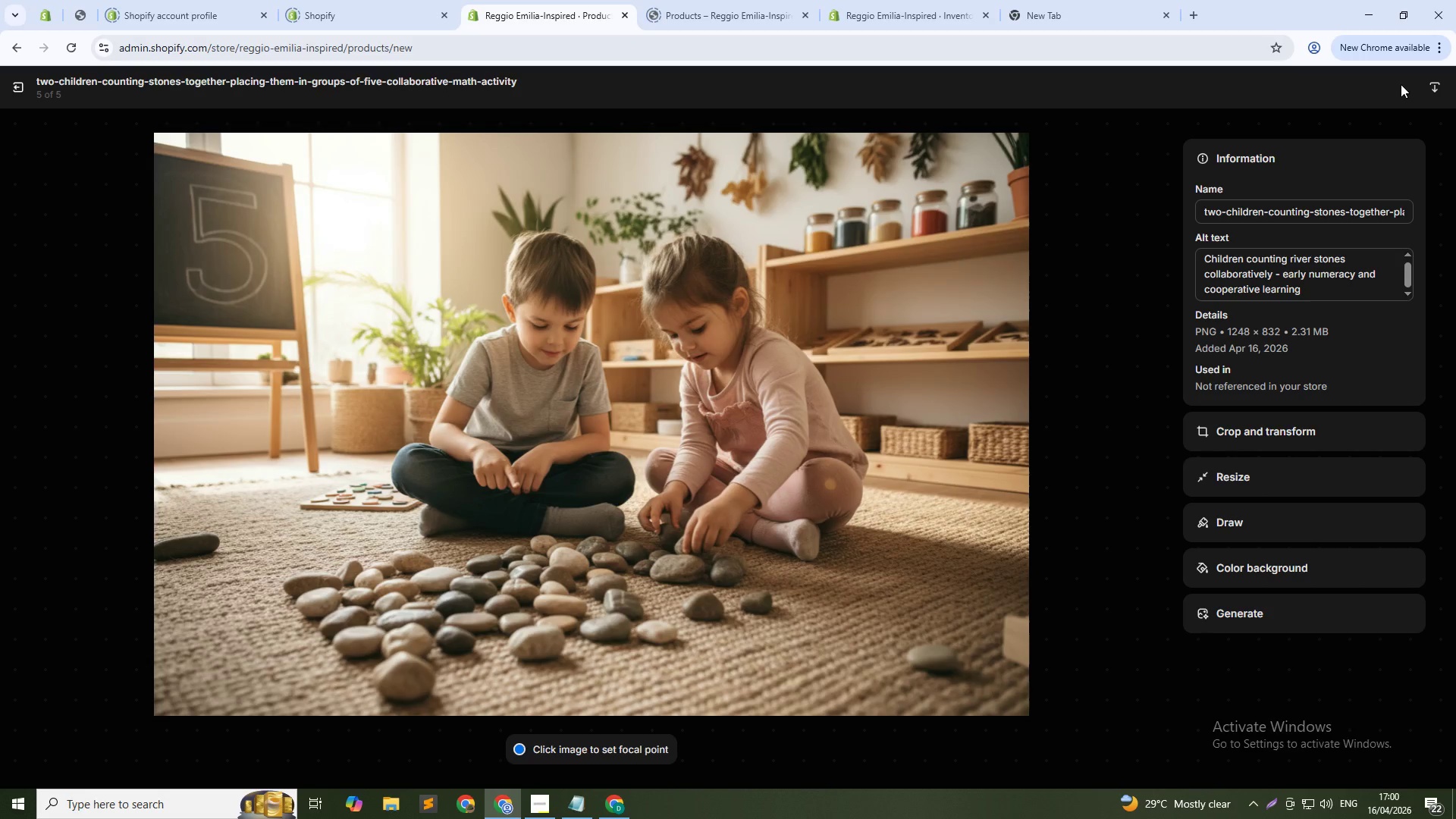 
left_click([17, 99])
 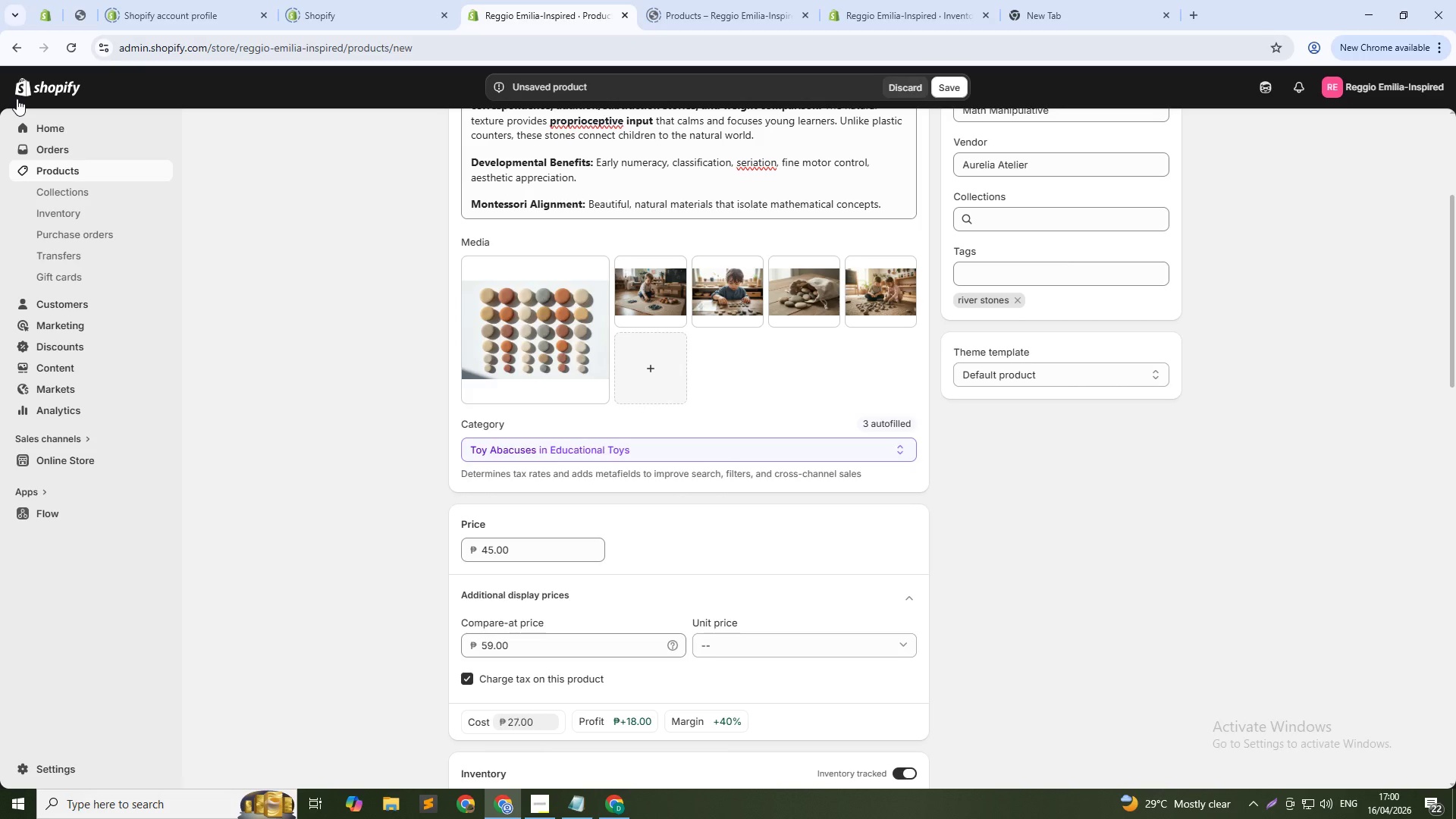 
wait(49.11)
 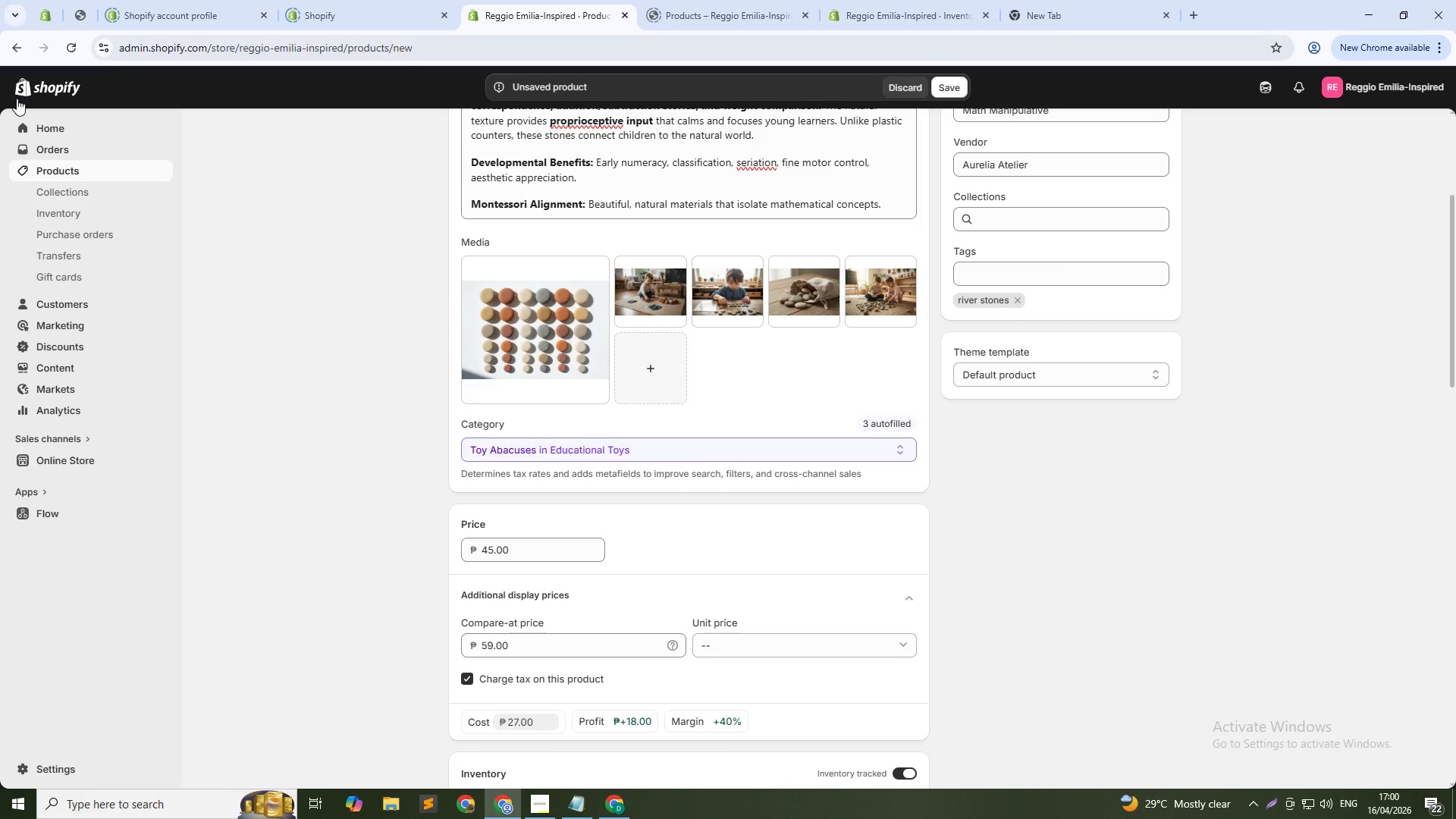 
left_click([953, 89])
 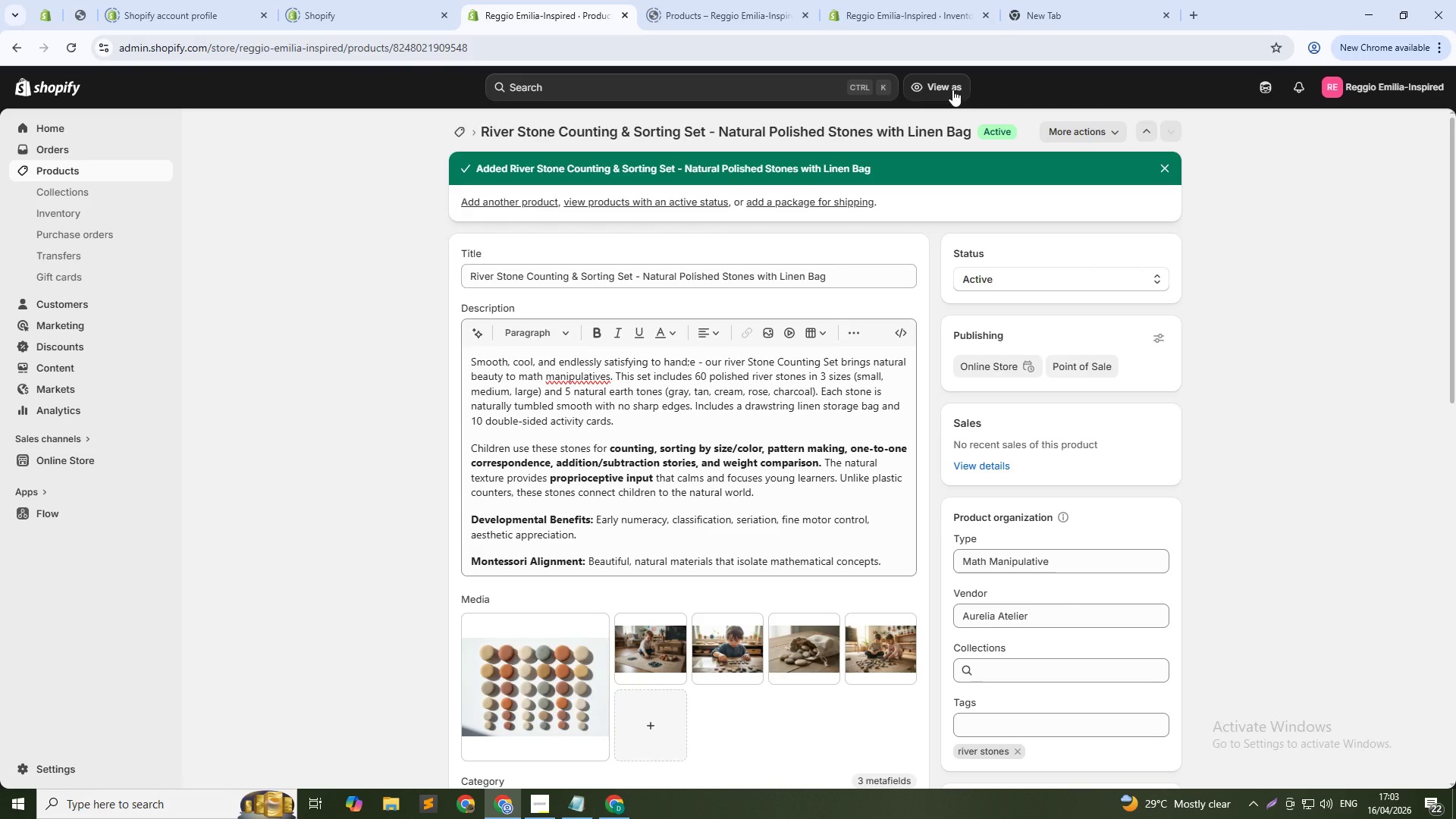 
wait(140.24)
 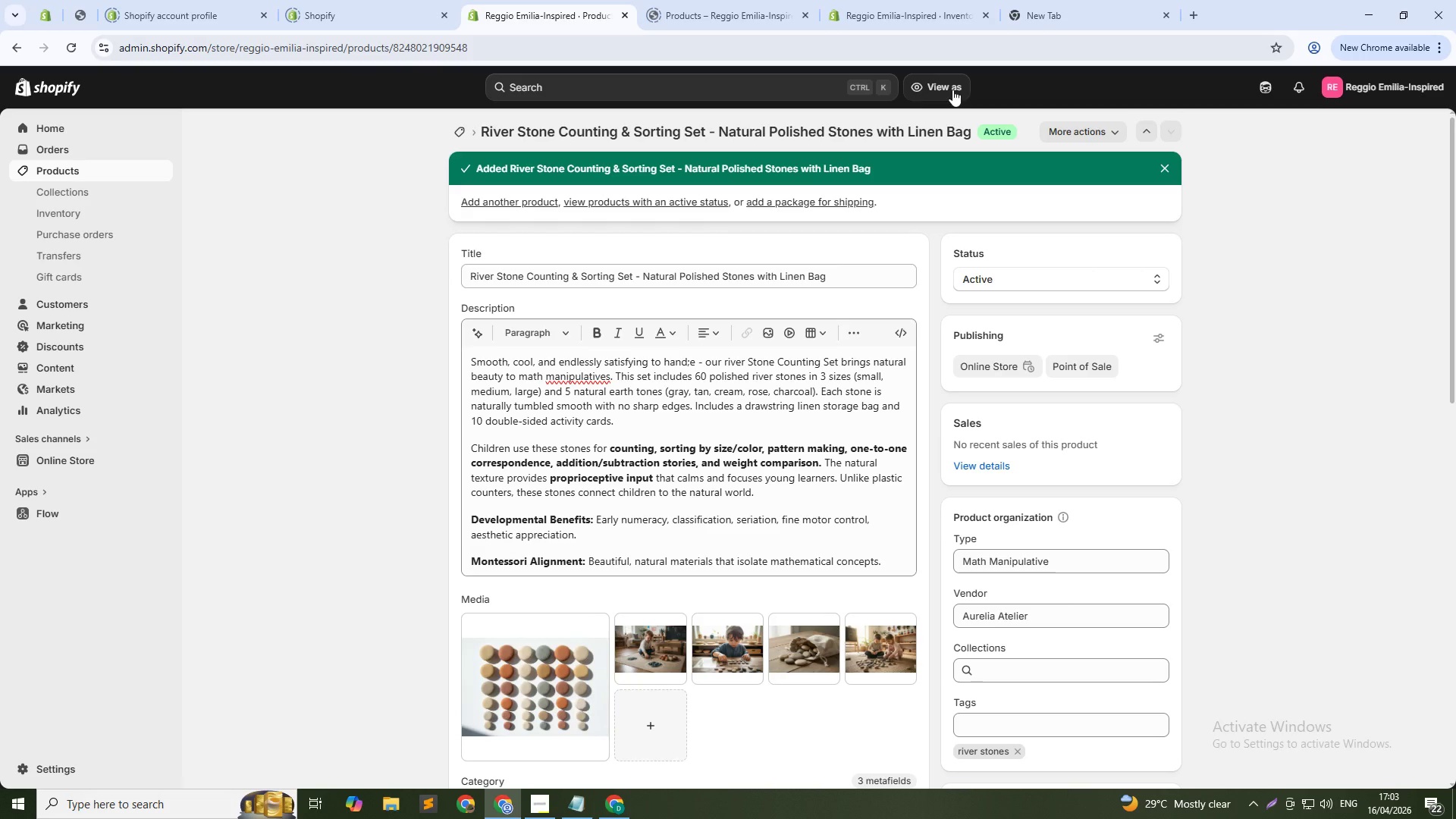 
left_click([453, 135])
 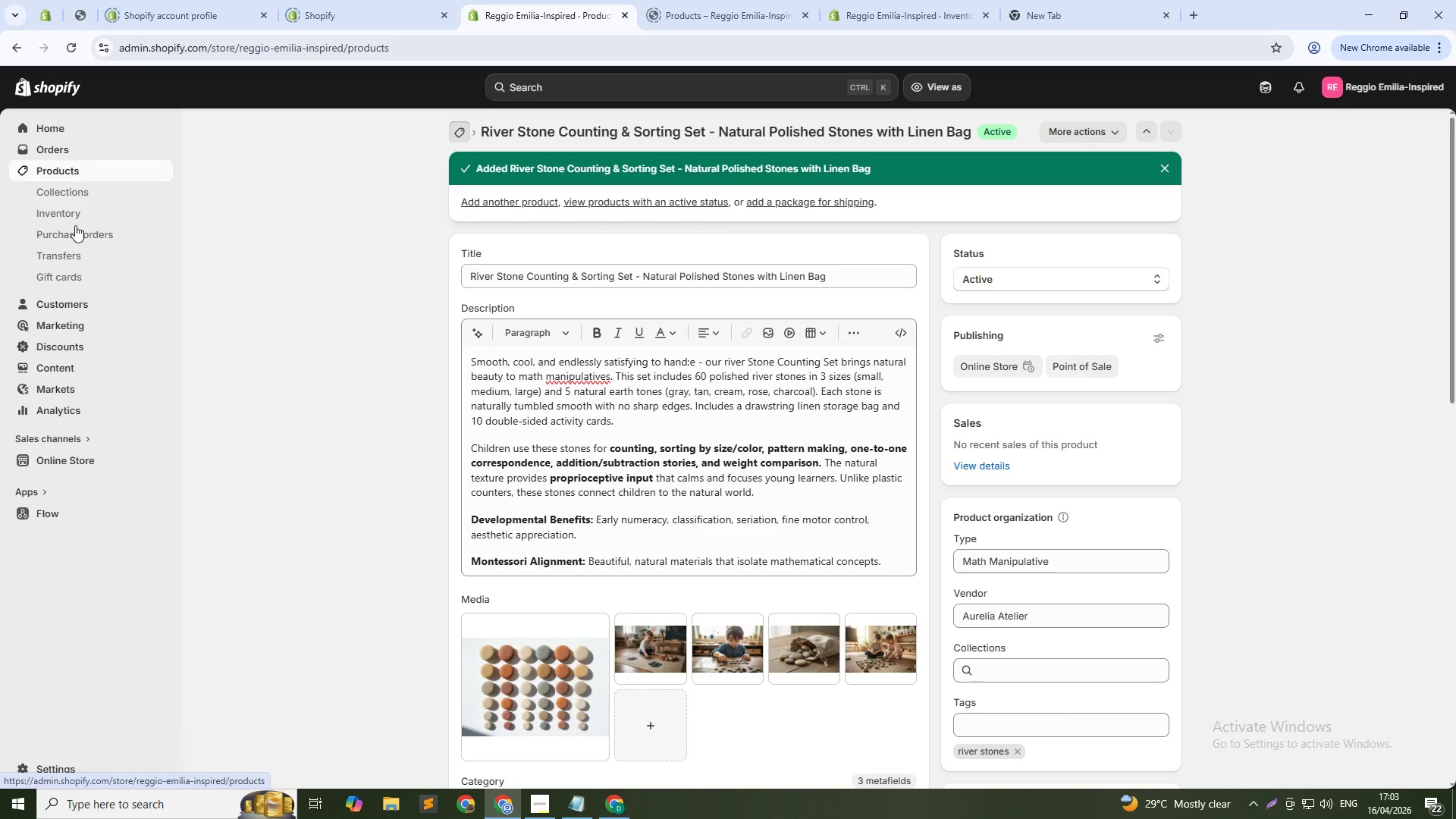 
hold_key(key=ControlLeft, duration=1.16)
left_click([79, 192])
 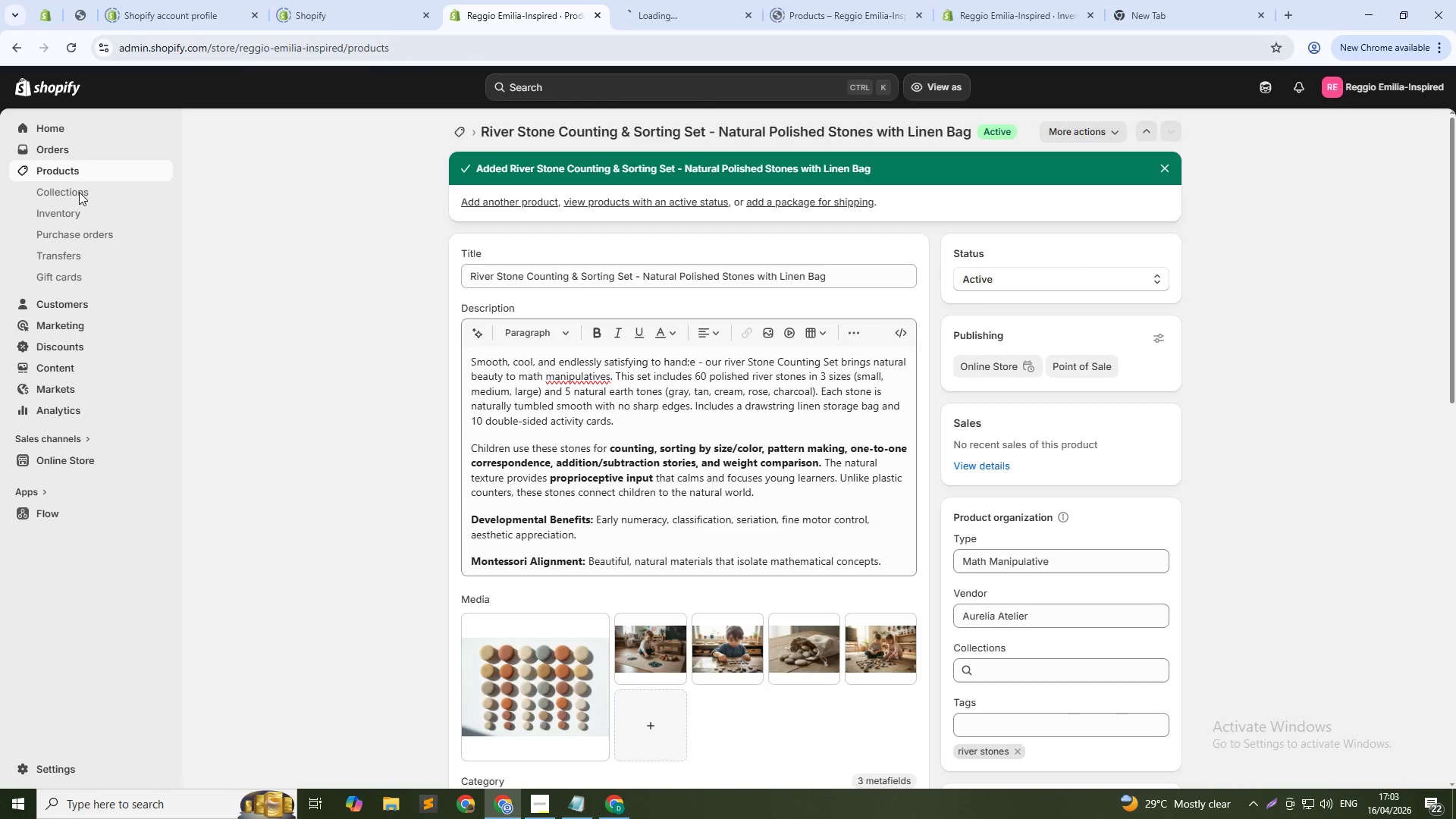 
left_click([639, 11])
 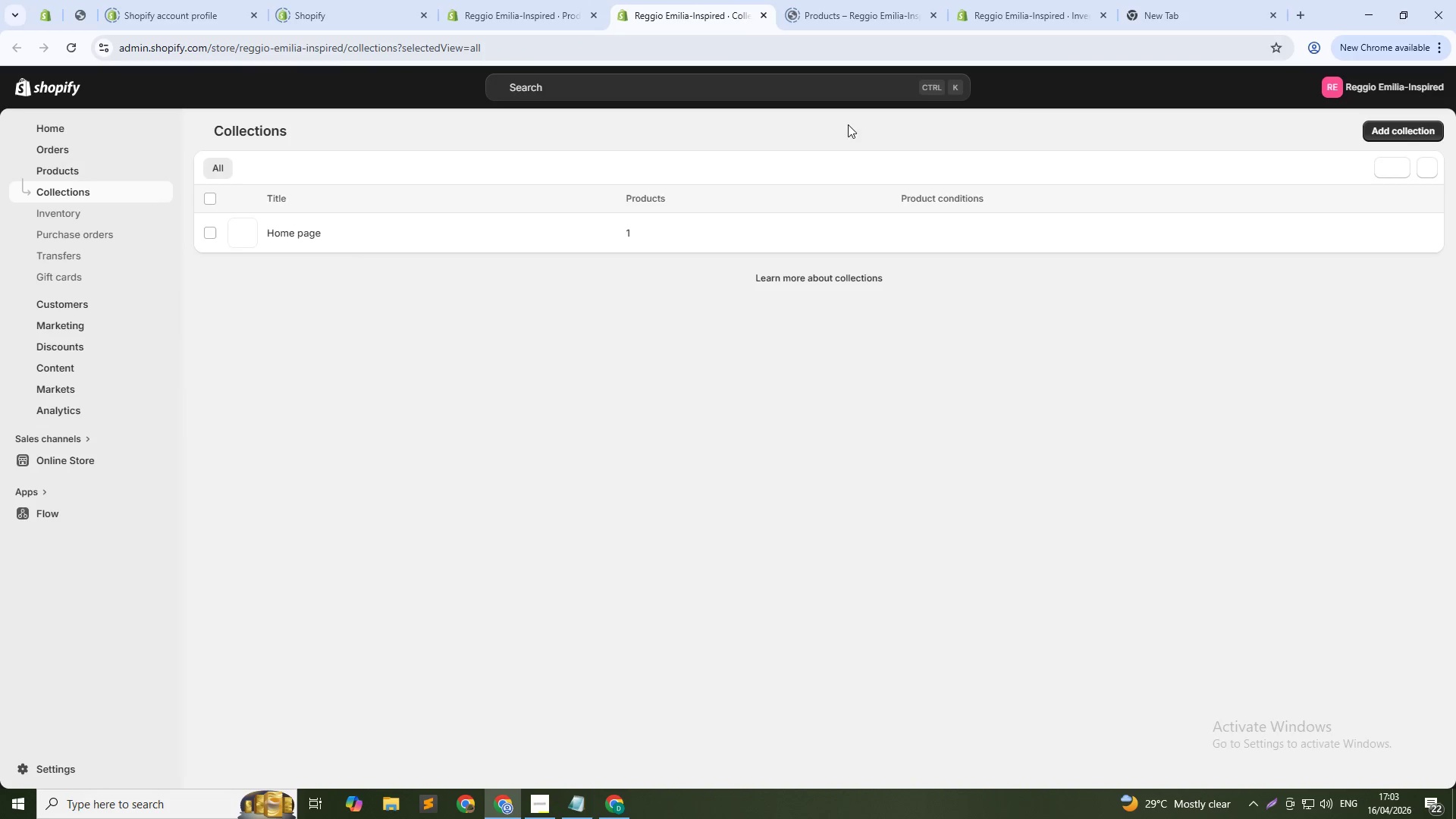 
left_click([1420, 126])
 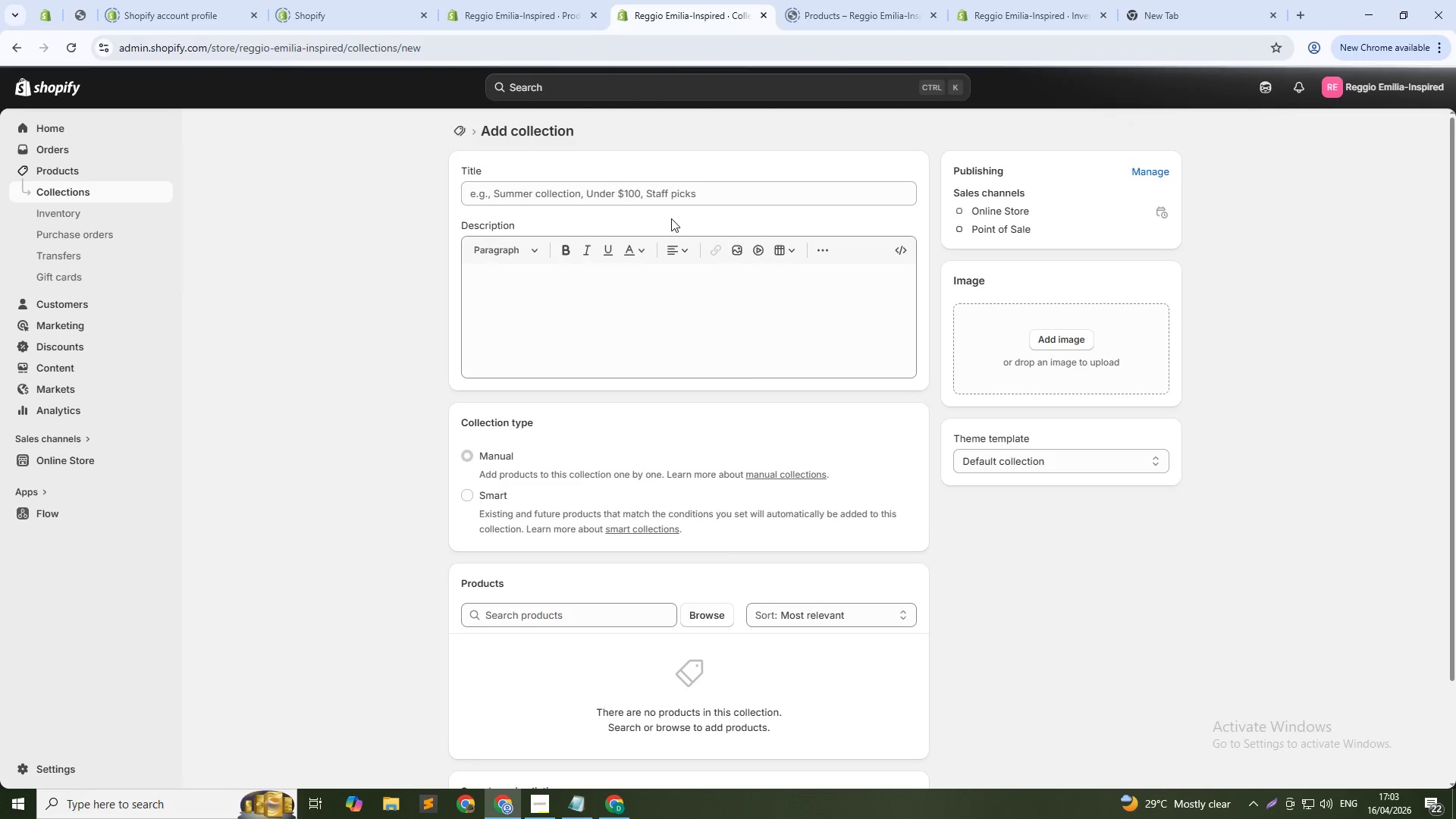 
left_click([664, 180])
 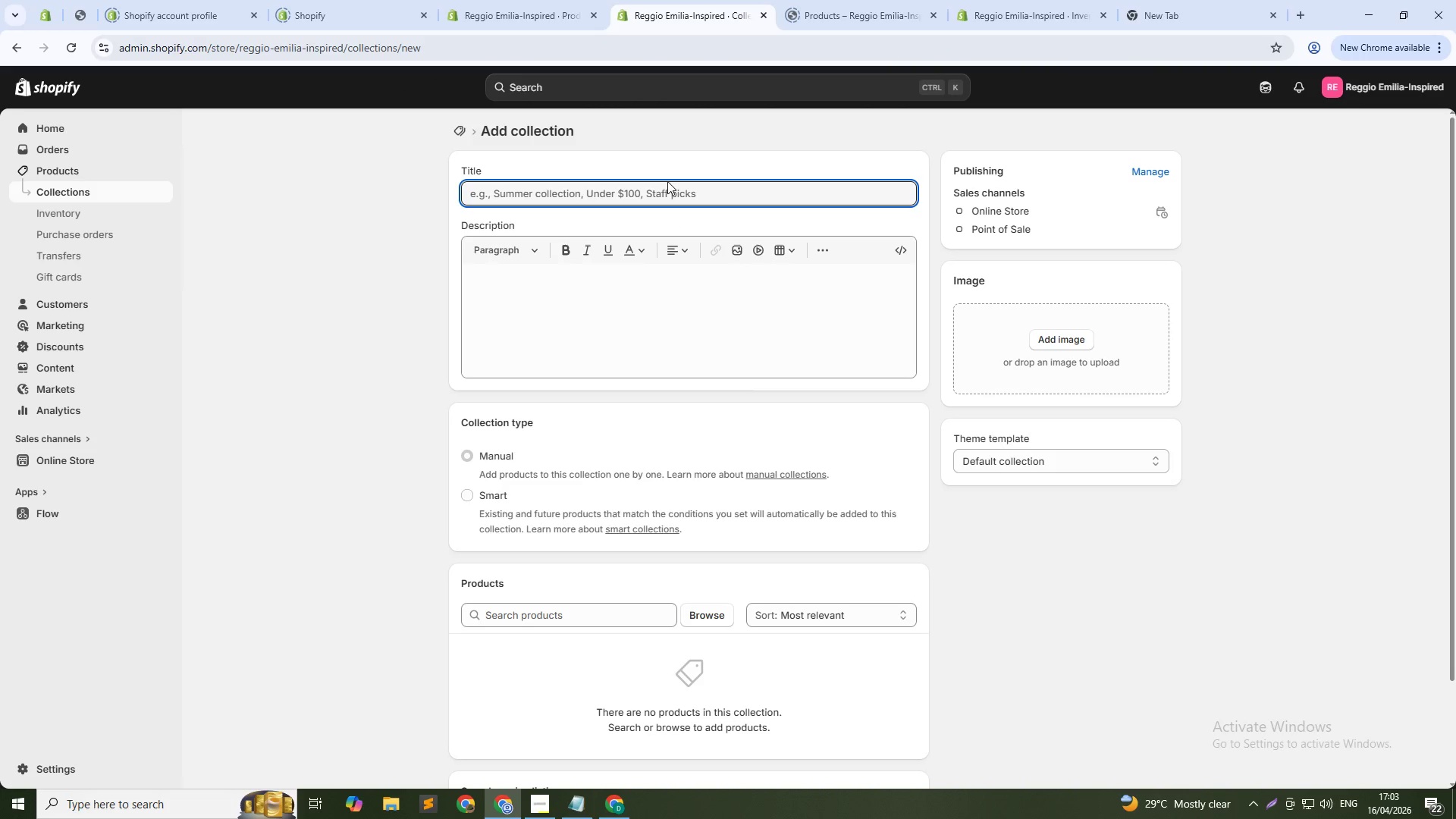 
type(Light & Transparency)
 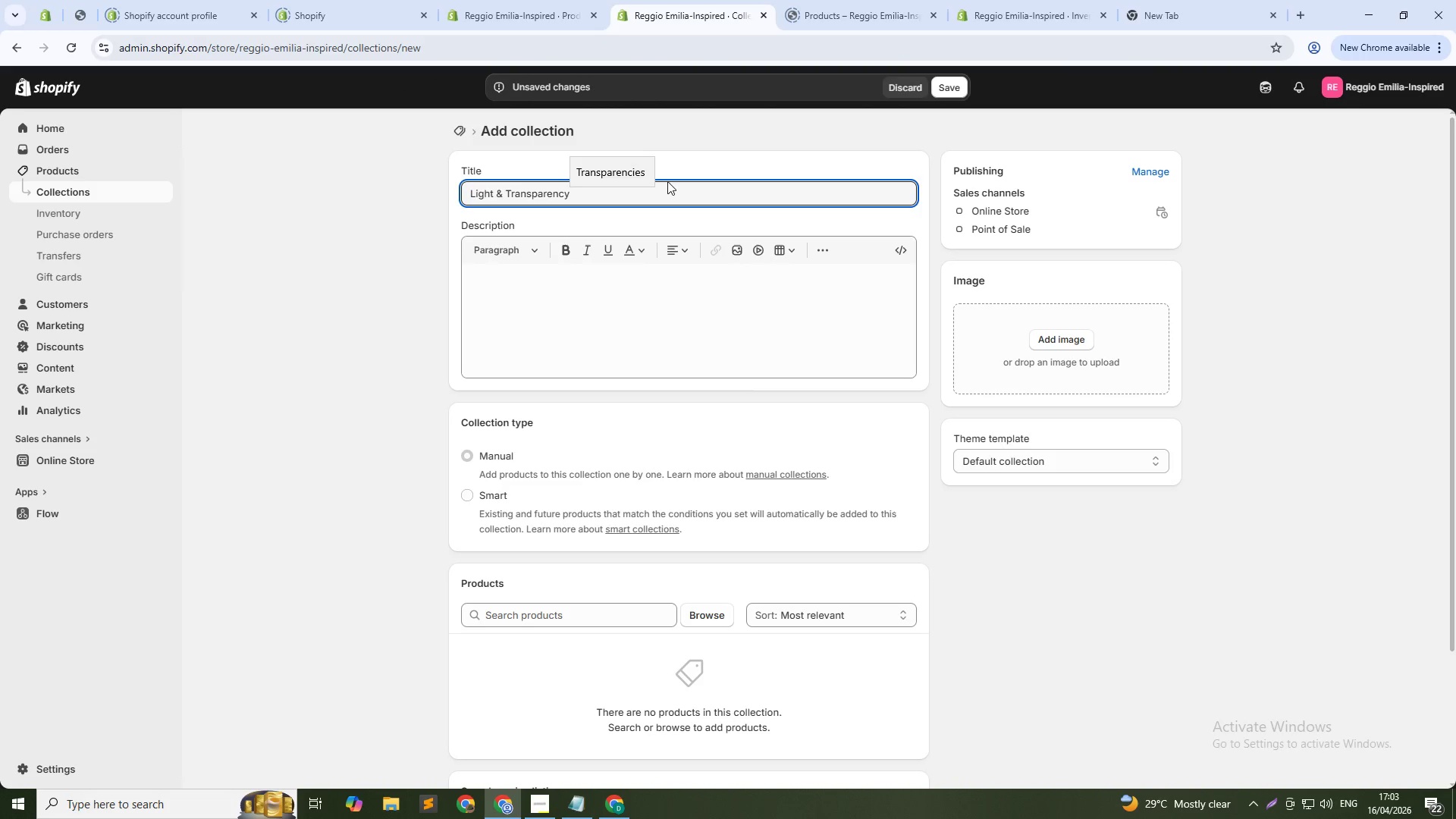 
scroll: coordinate [667, 243], scroll_direction: down, amount: 1.0
 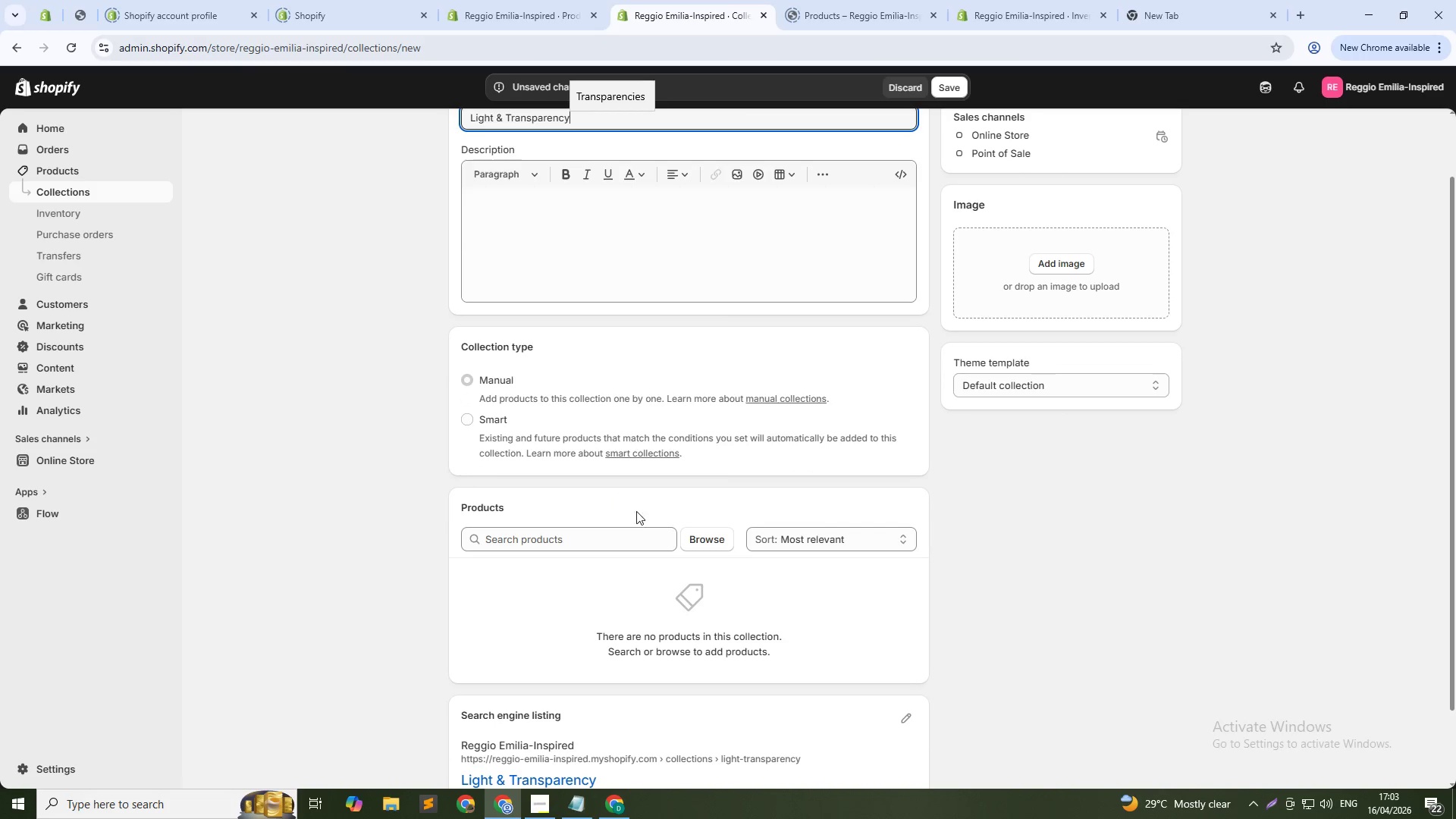 
left_click([713, 535])
 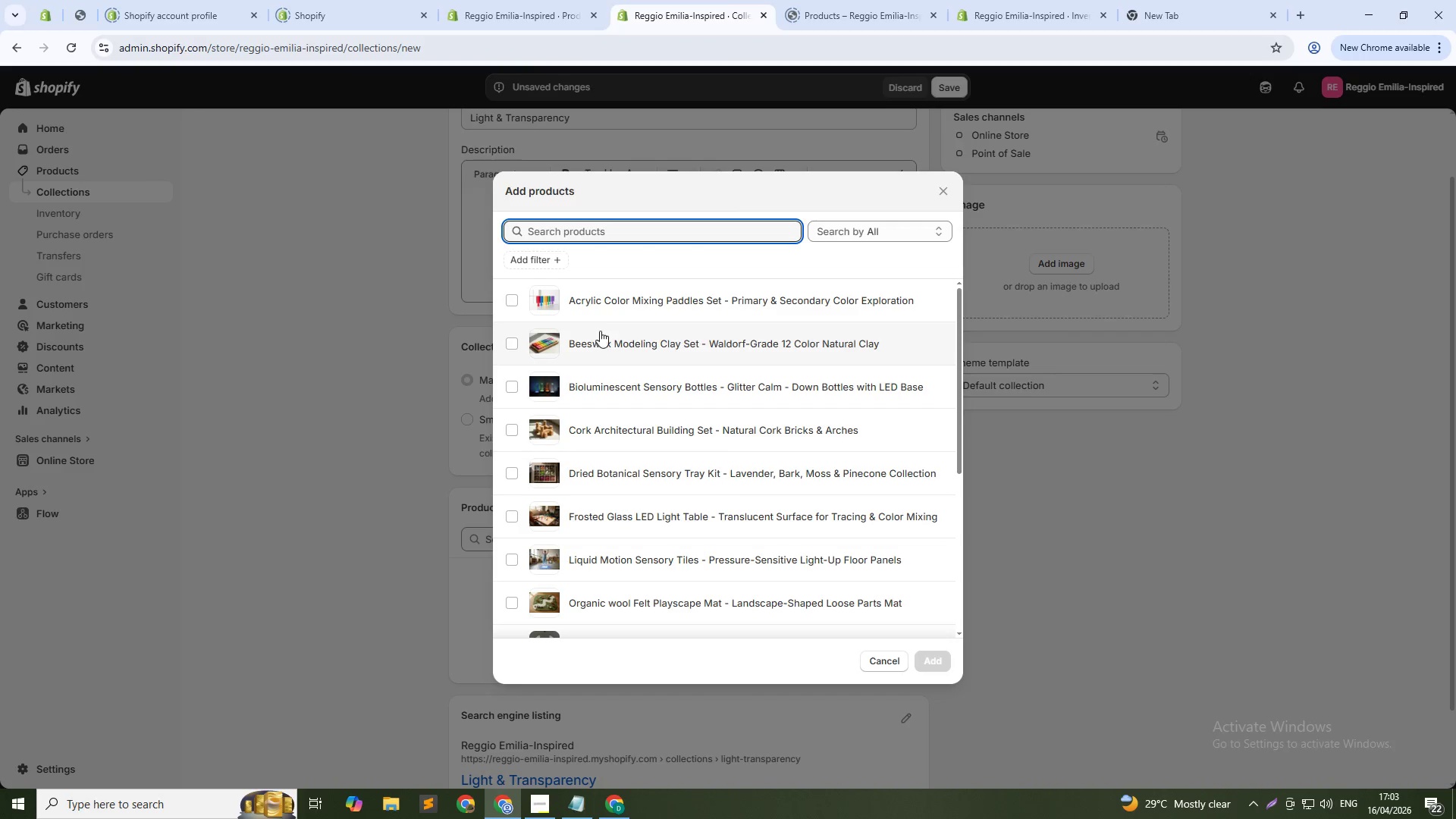 
scroll: coordinate [616, 413], scroll_direction: down, amount: 9.0
 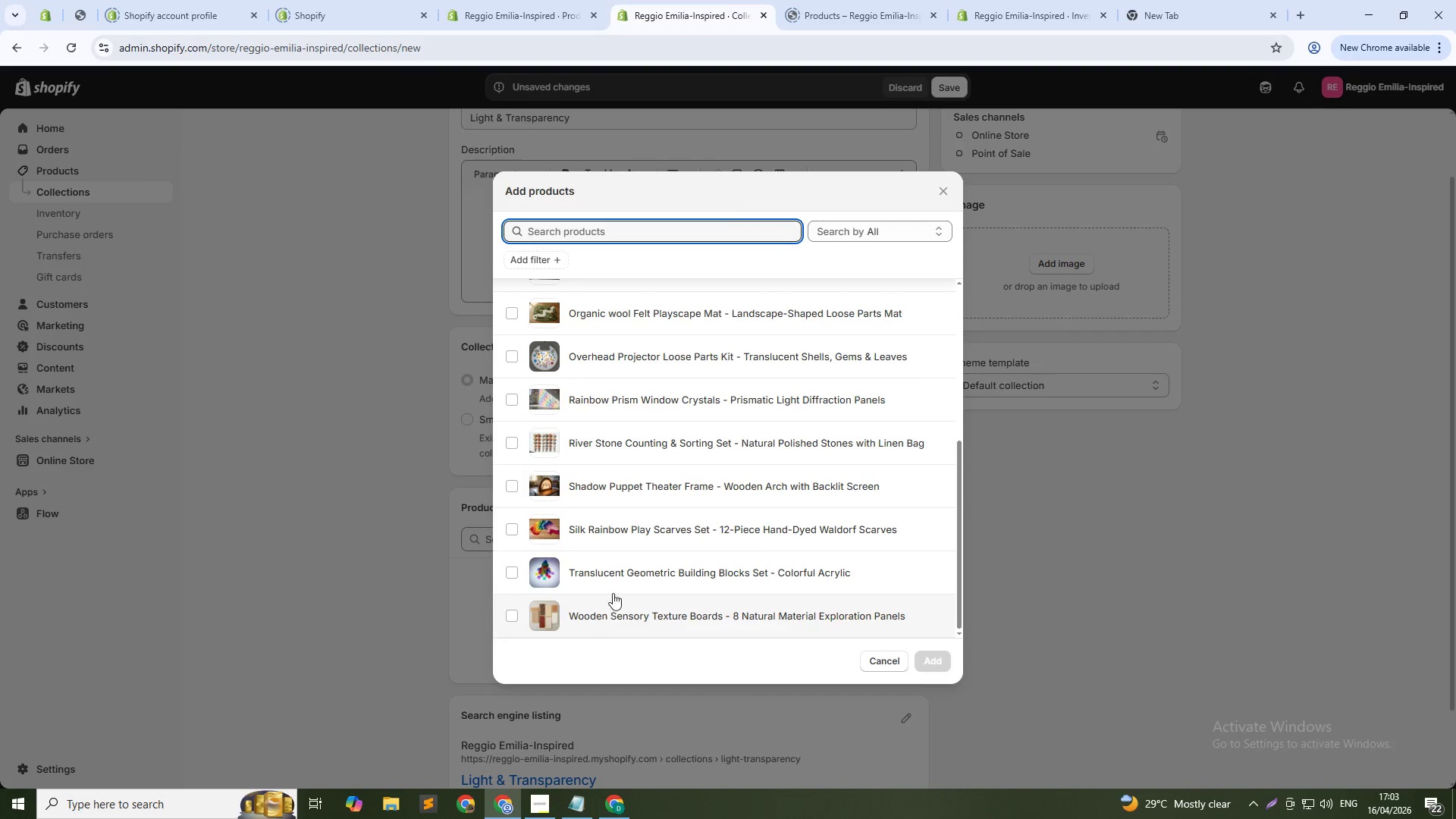 
scroll: coordinate [615, 571], scroll_direction: up, amount: 4.0
 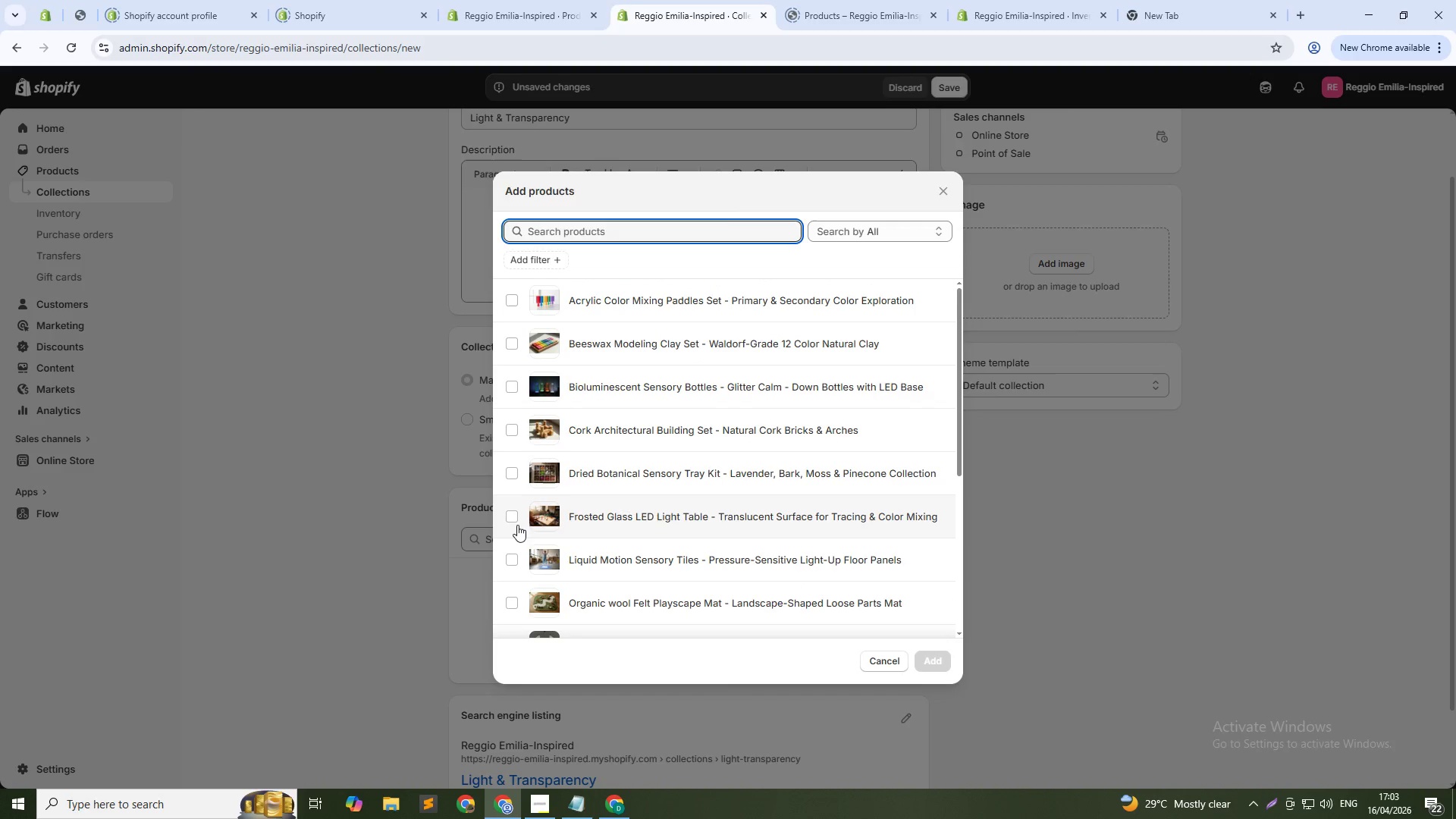 
left_click([515, 522])
 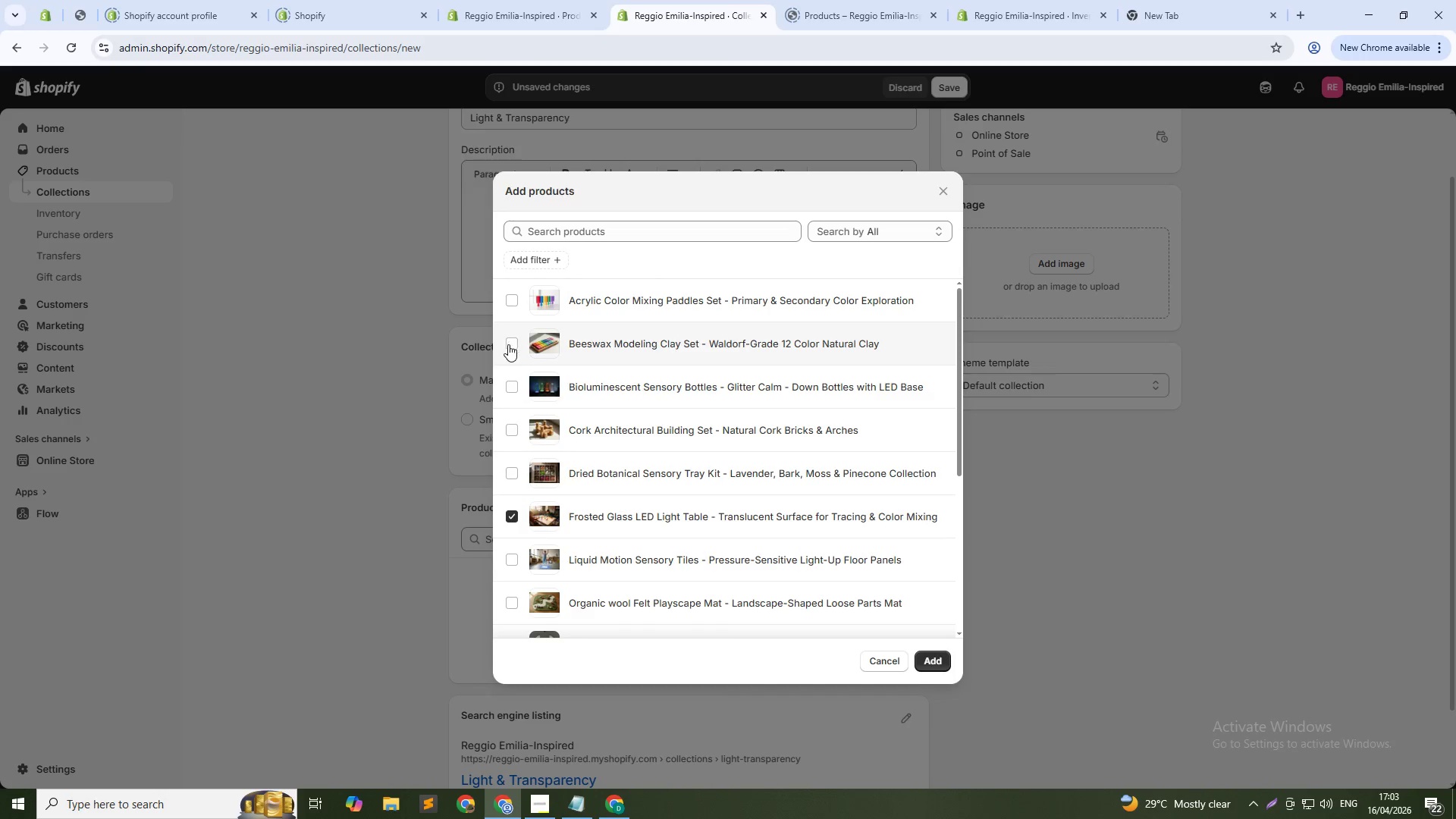 
scroll: coordinate [518, 506], scroll_direction: down, amount: 3.0
 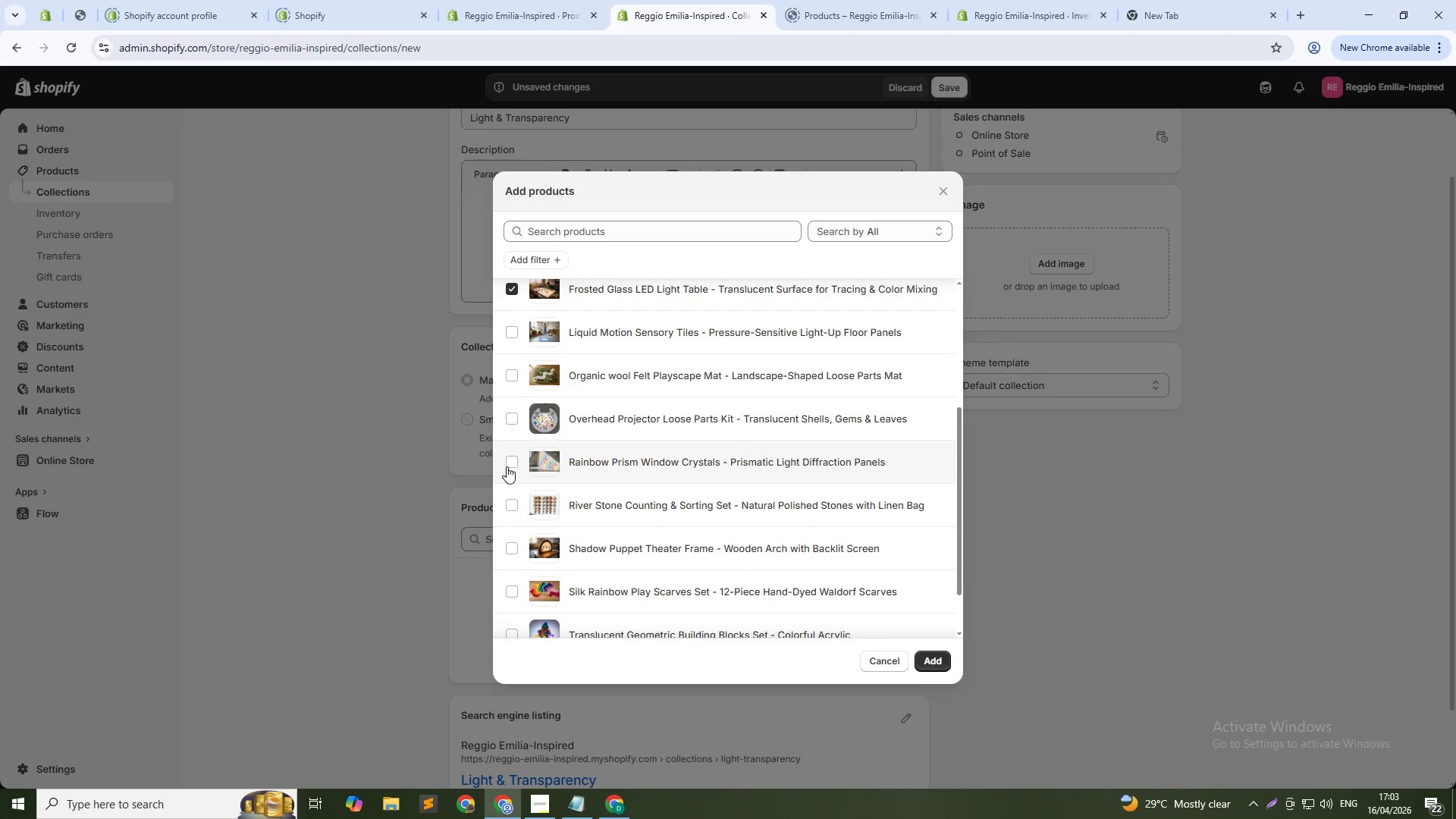 
left_click([516, 460])
 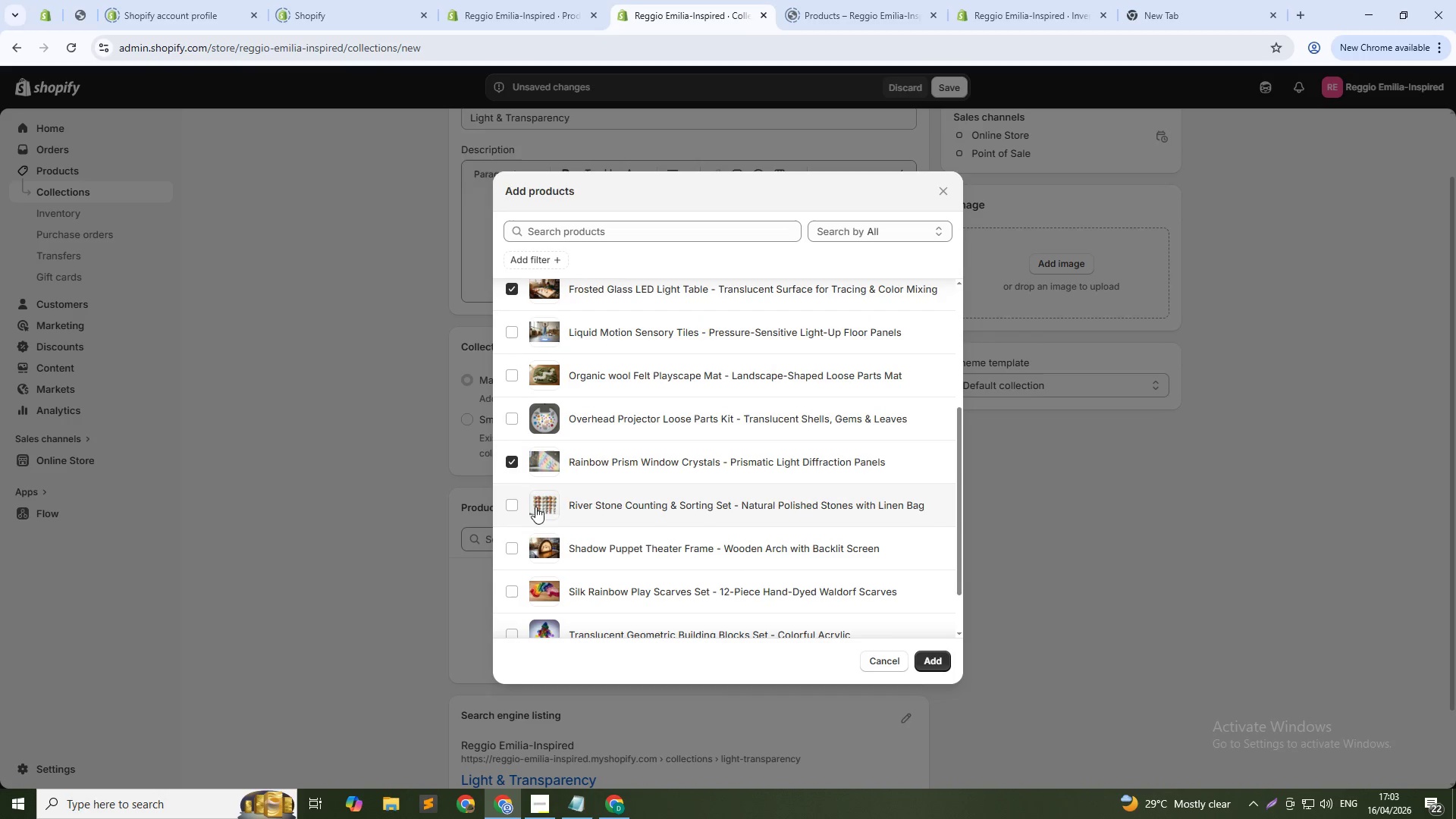 
scroll: coordinate [569, 536], scroll_direction: down, amount: 1.0
 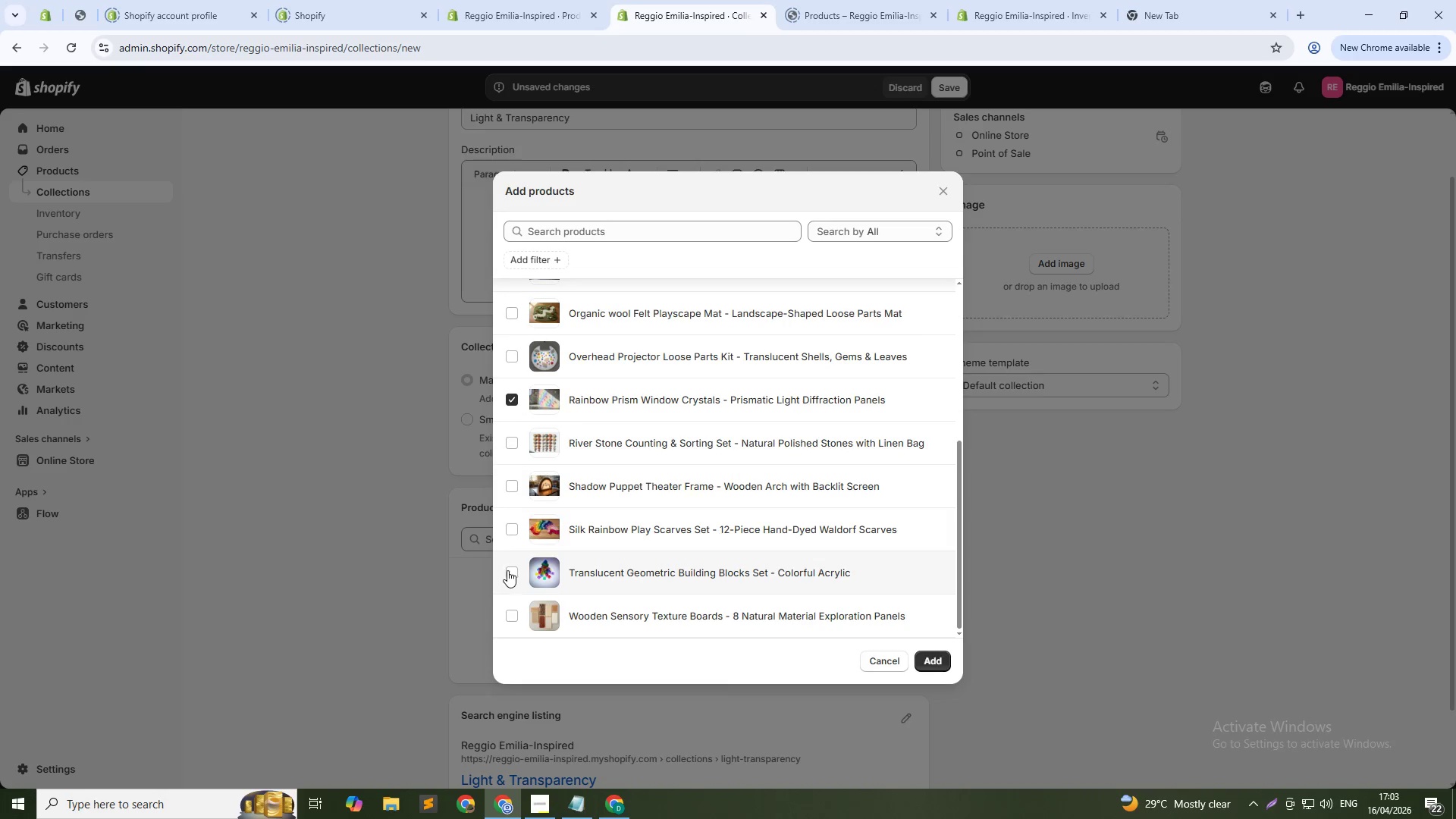 
left_click([508, 571])
 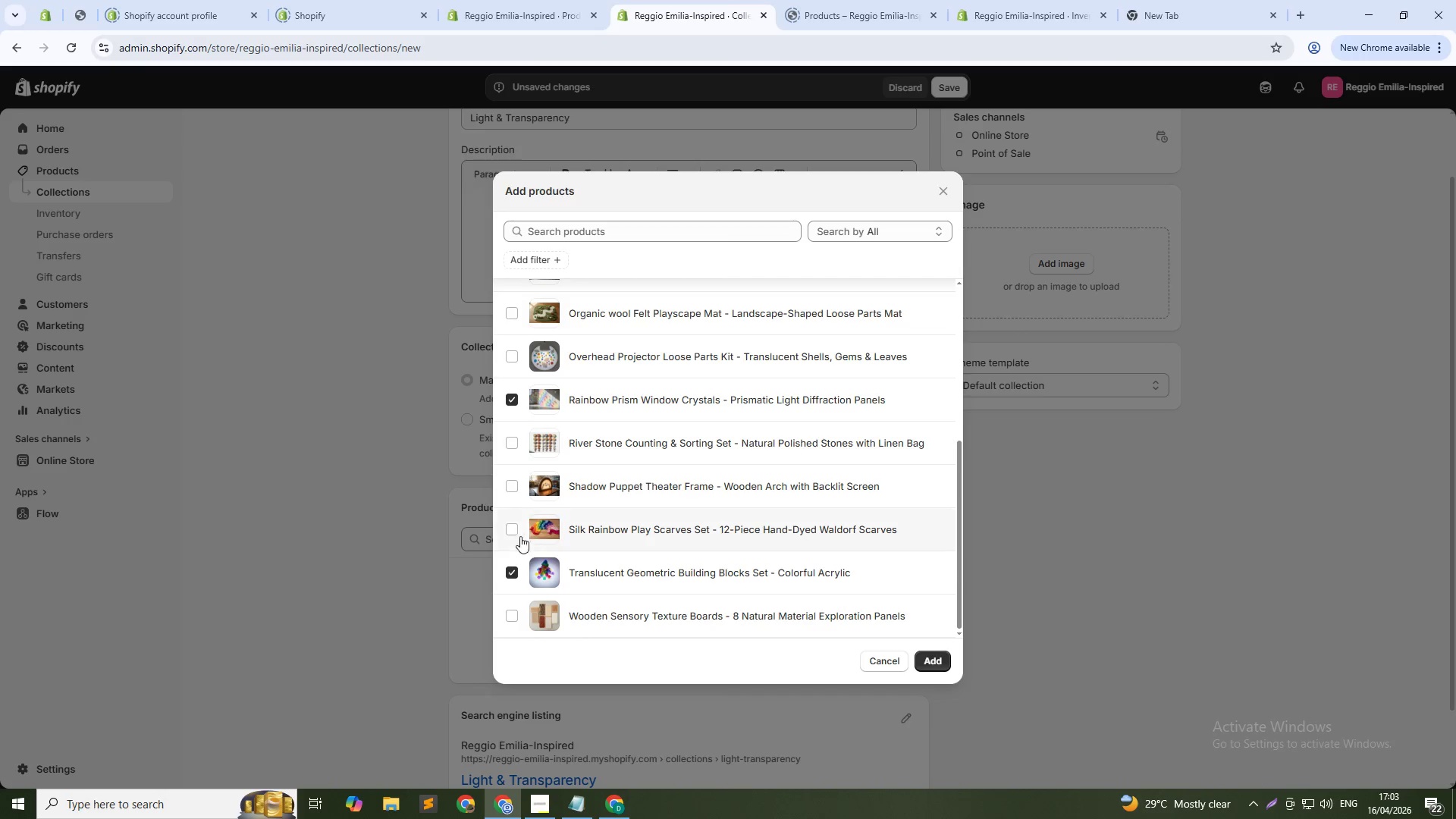 
left_click([509, 488])
 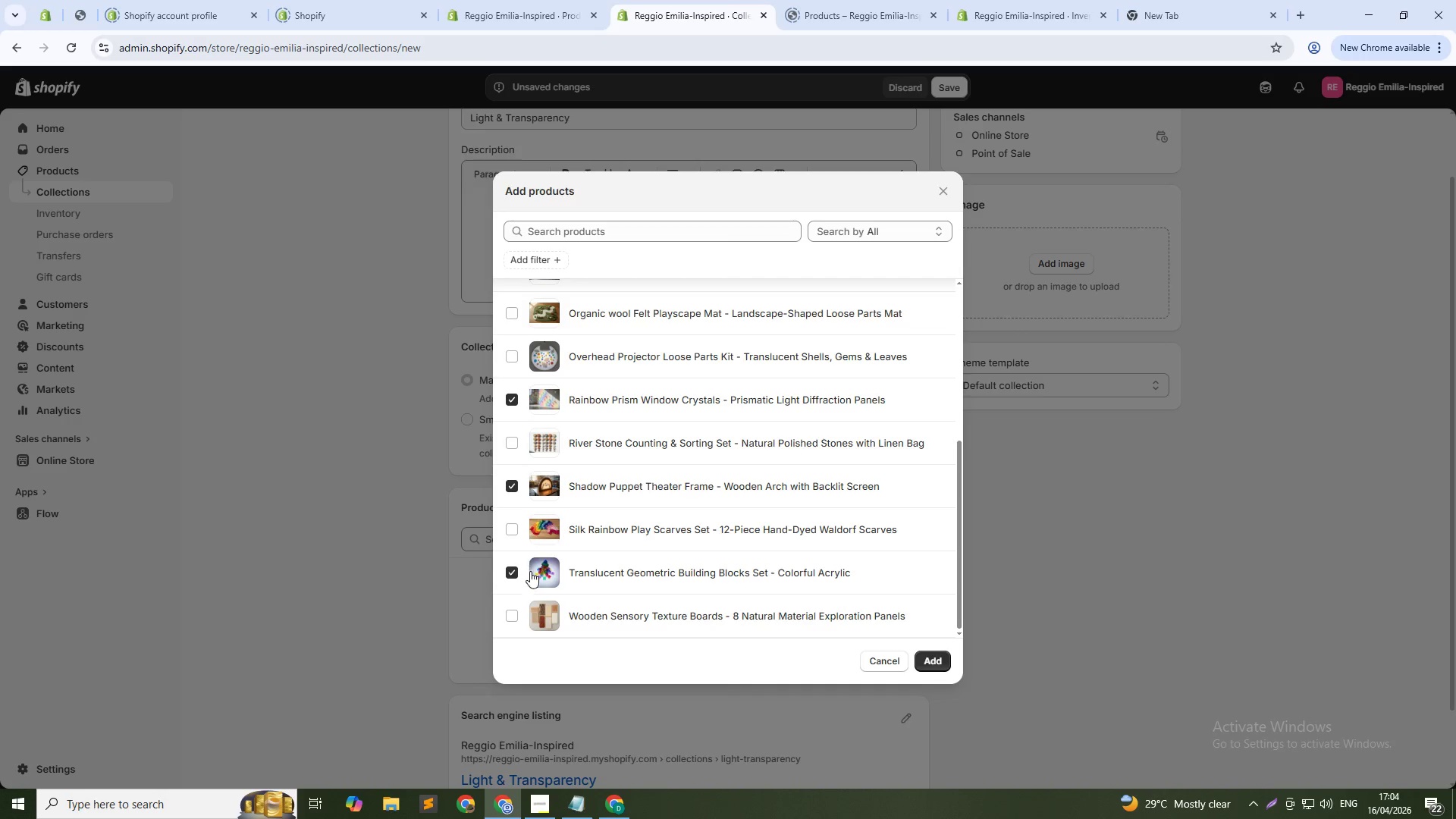 
scroll: coordinate [532, 425], scroll_direction: up, amount: 2.0
 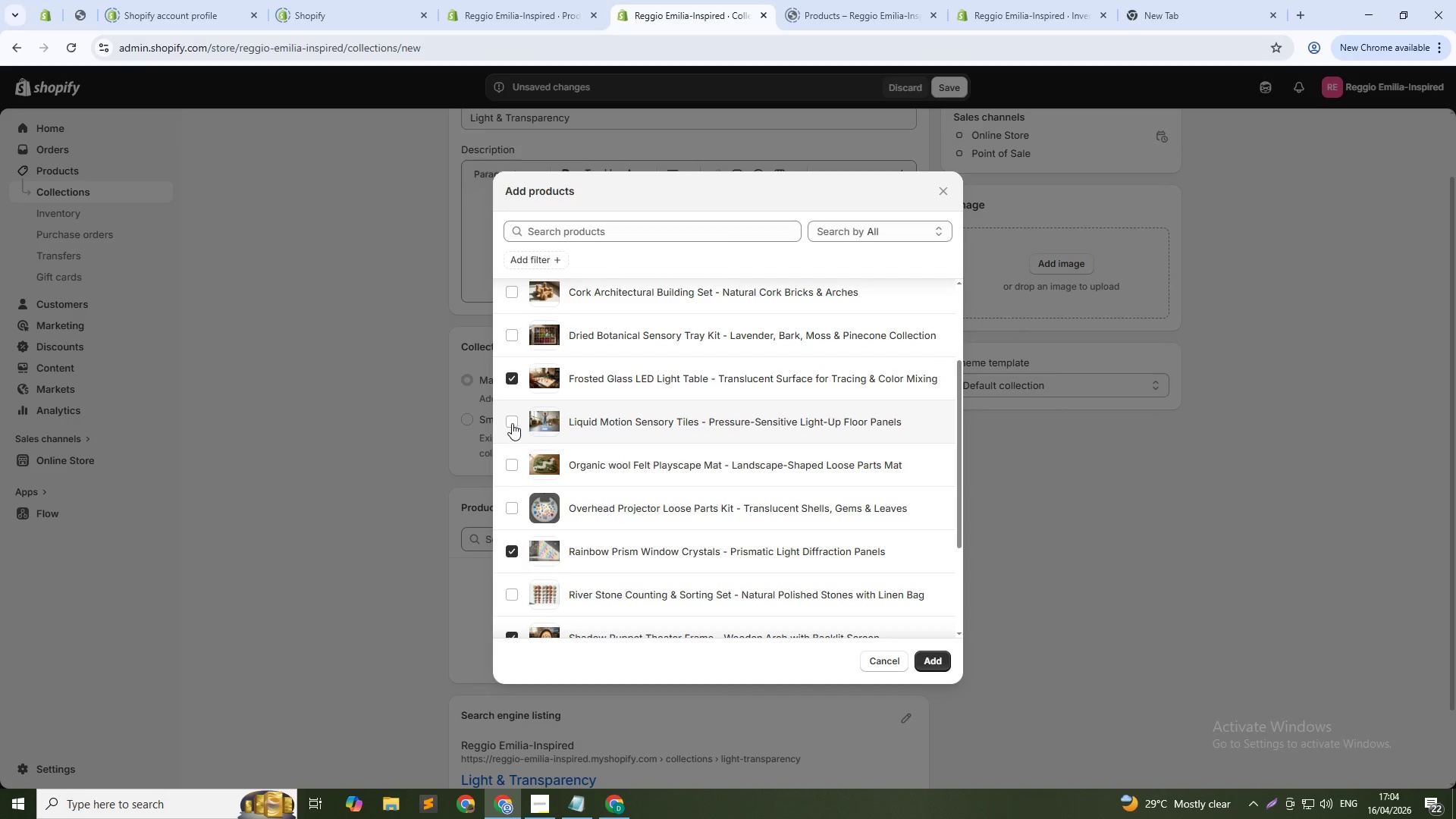 
left_click([510, 423])
 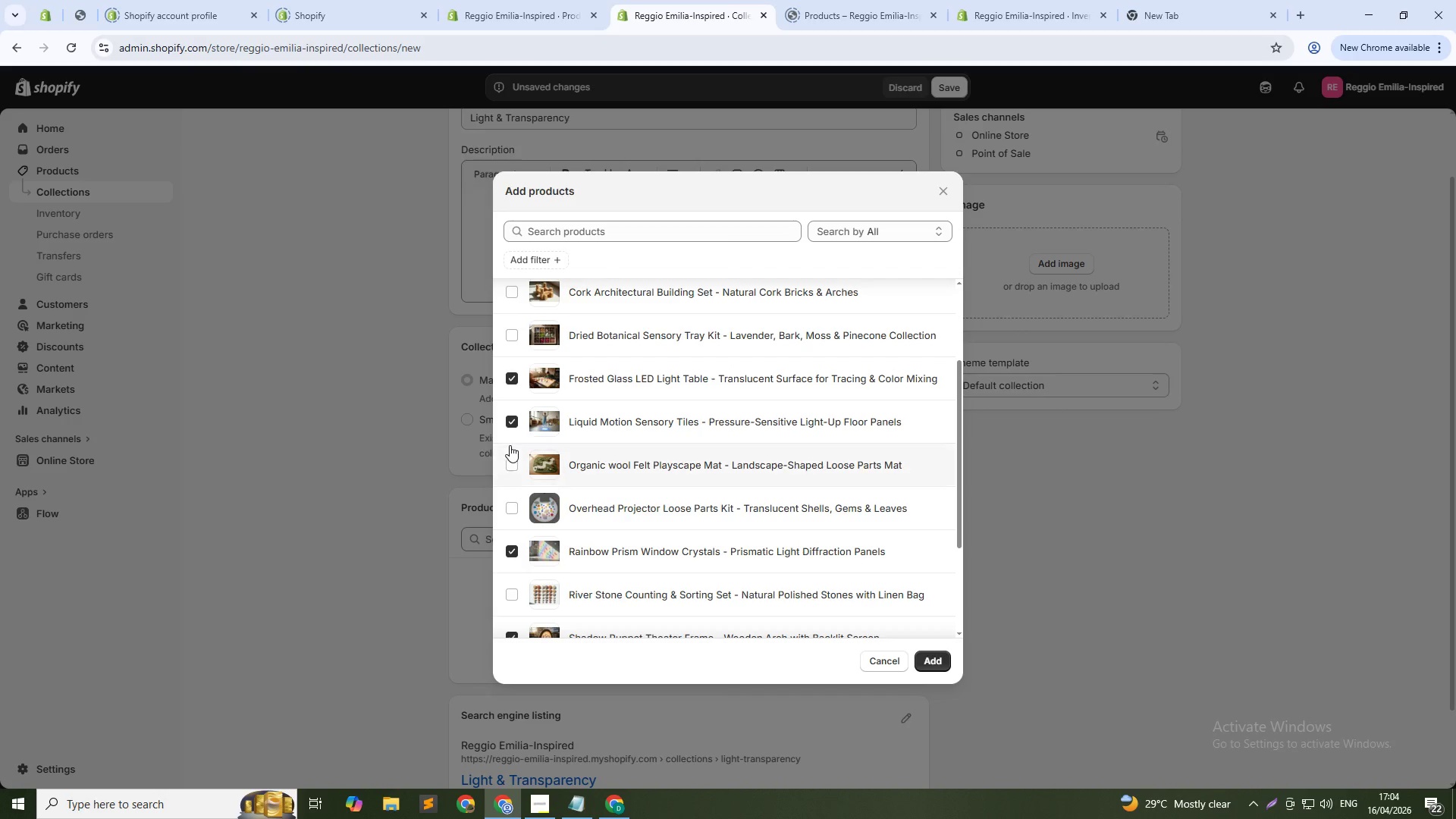 
scroll: coordinate [516, 472], scroll_direction: down, amount: 2.0
 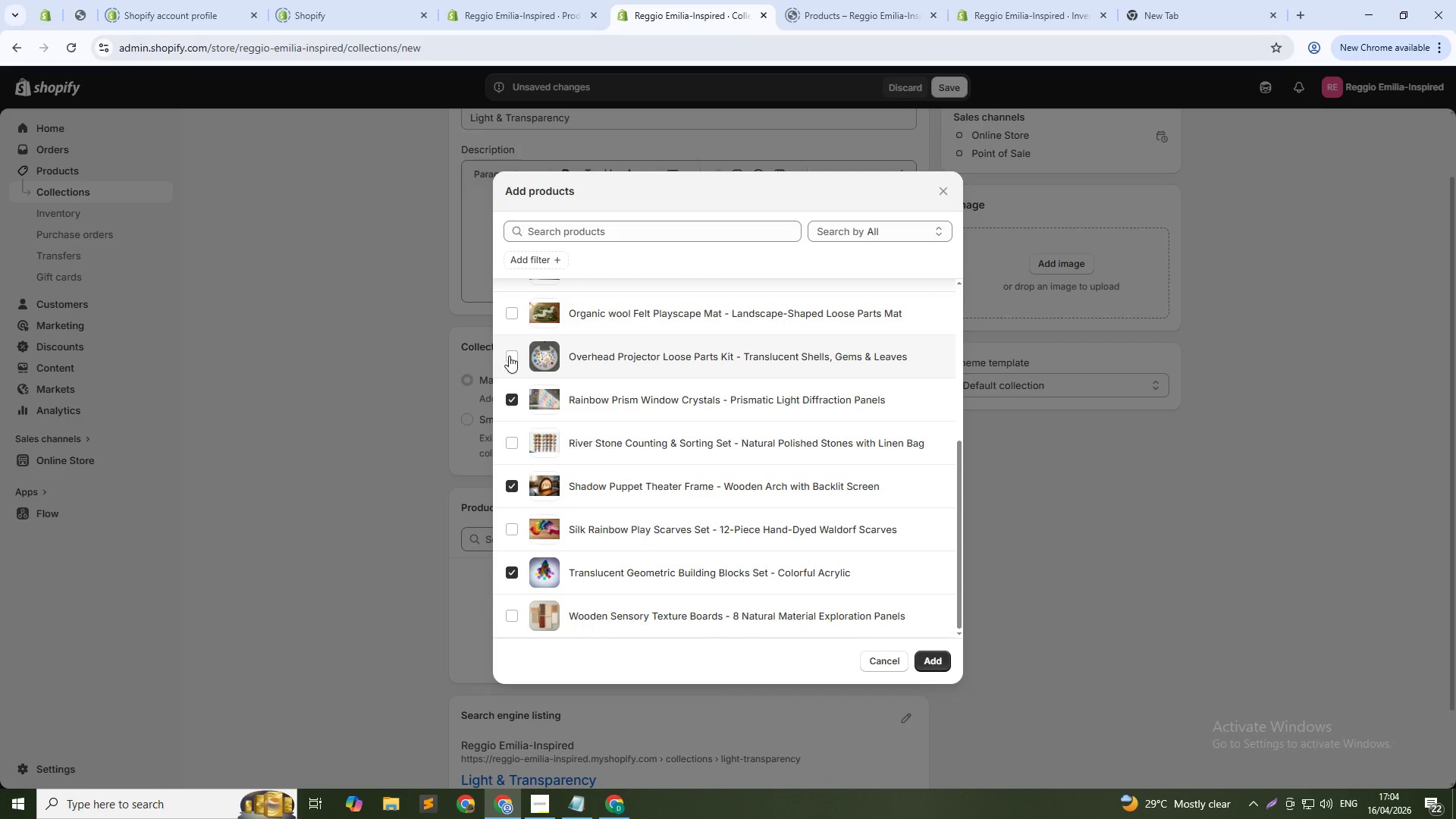 
left_click([513, 356])
 